 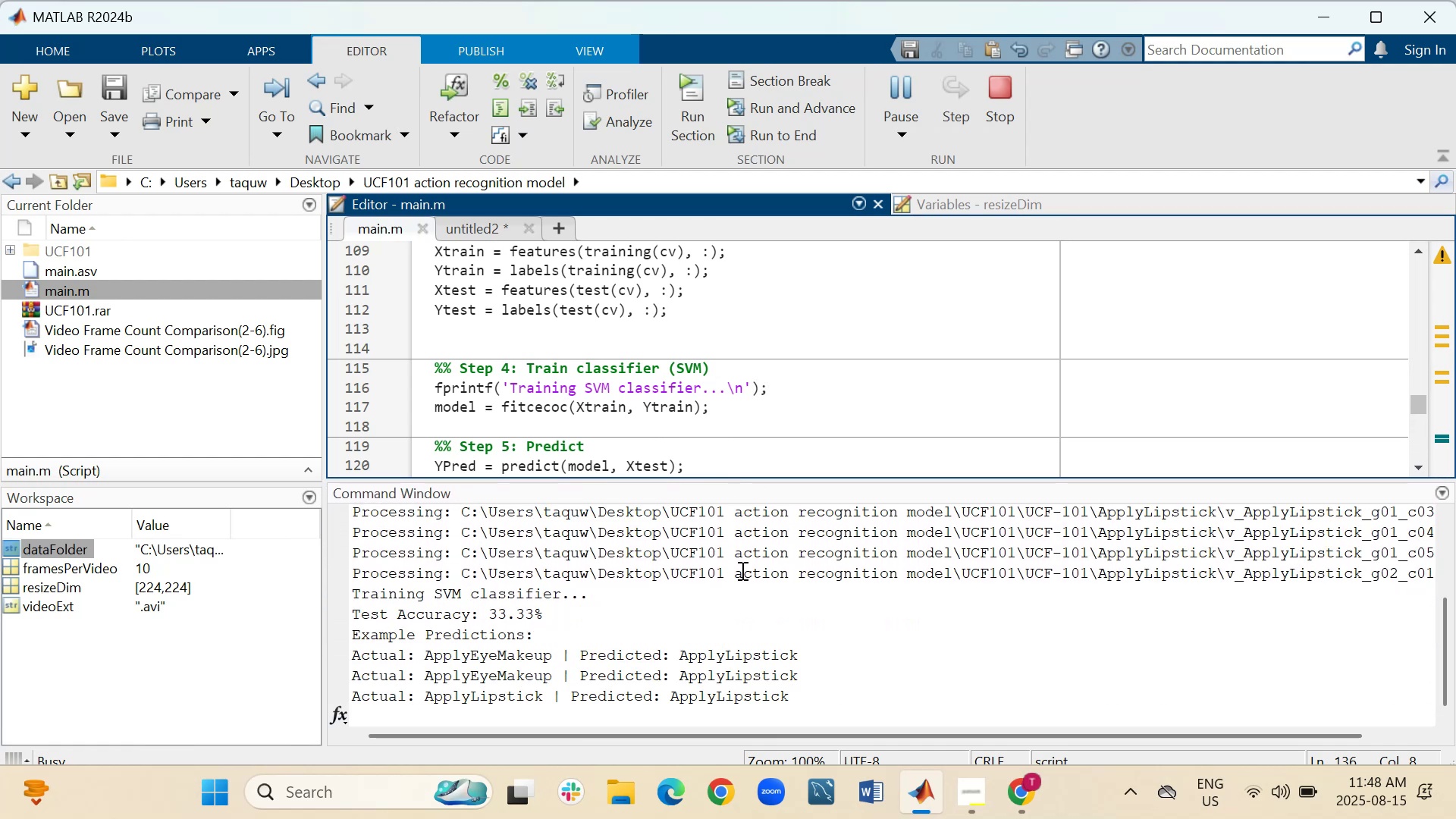 
mouse_move([494, 601])
 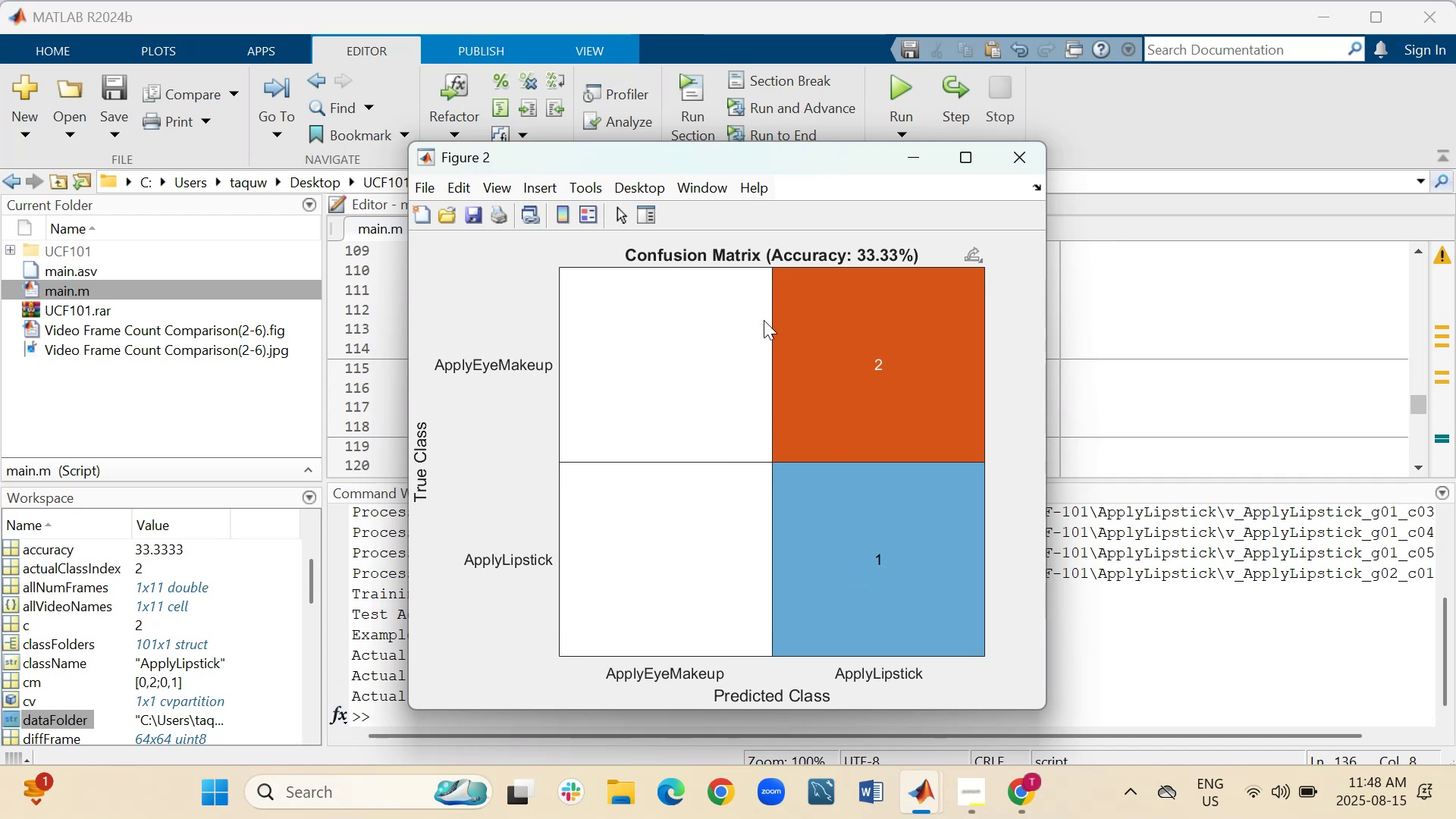 
wait(6.2)
 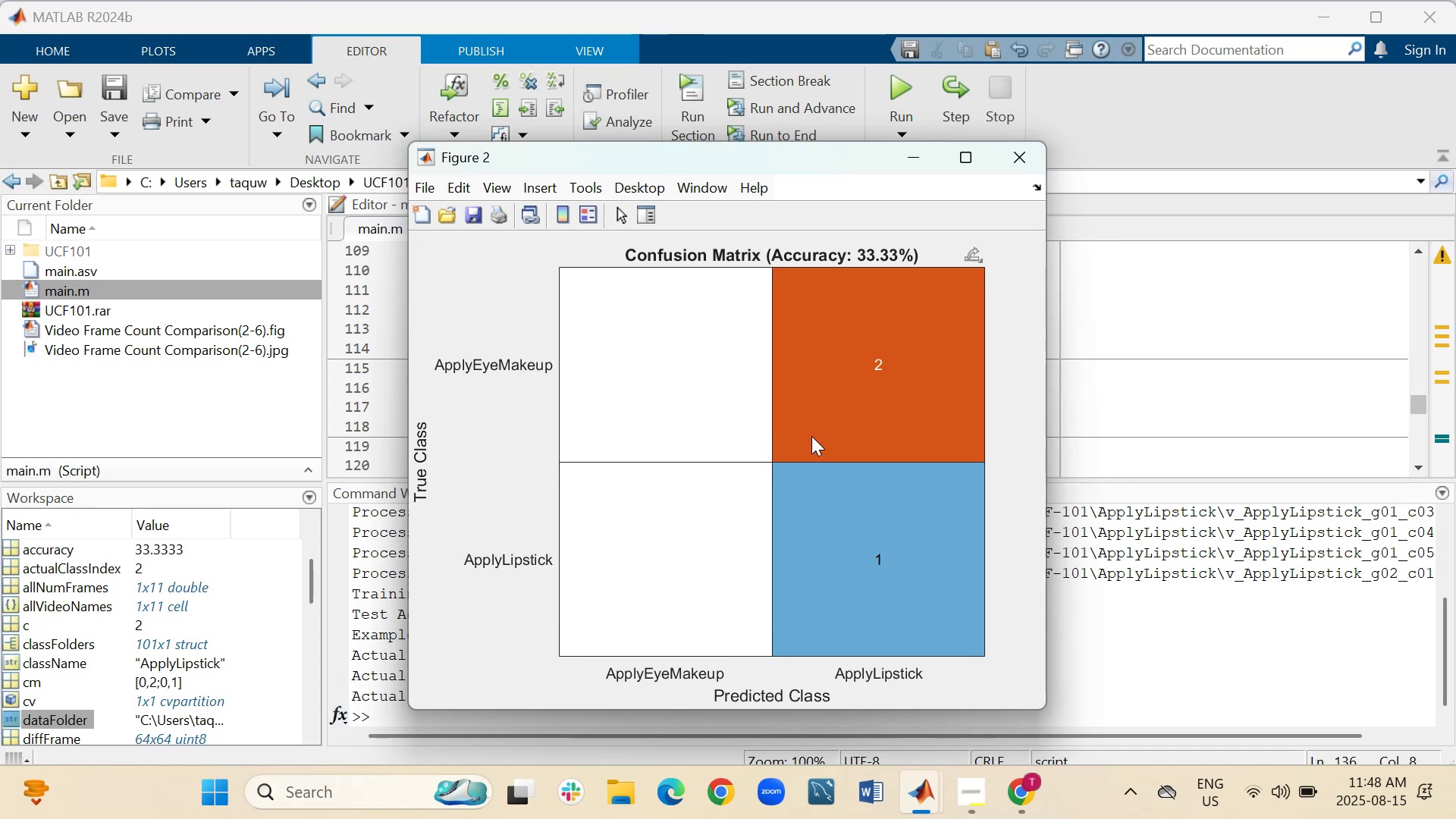 
left_click([920, 159])
 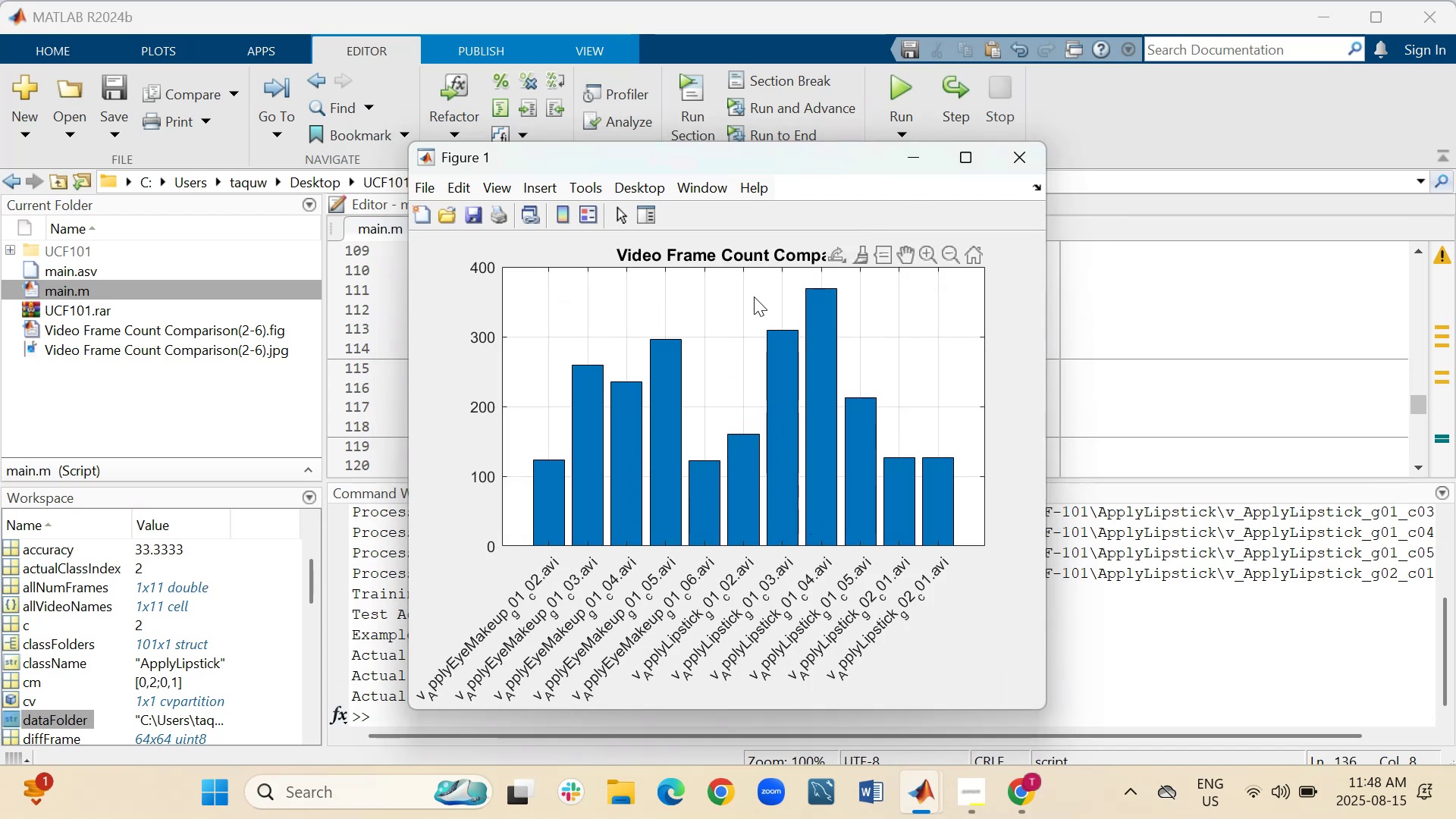 
wait(5.19)
 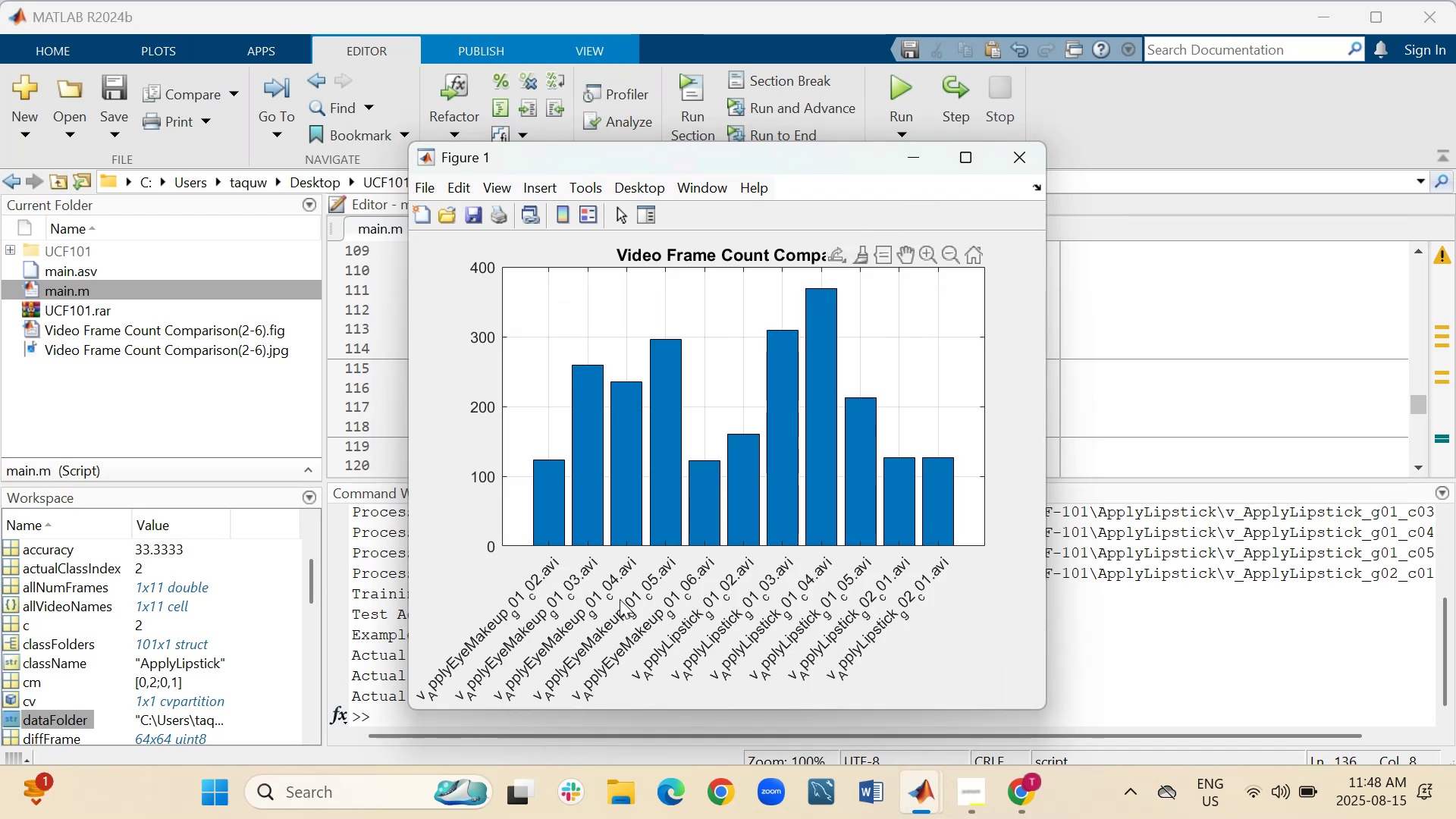 
left_click([933, 162])
 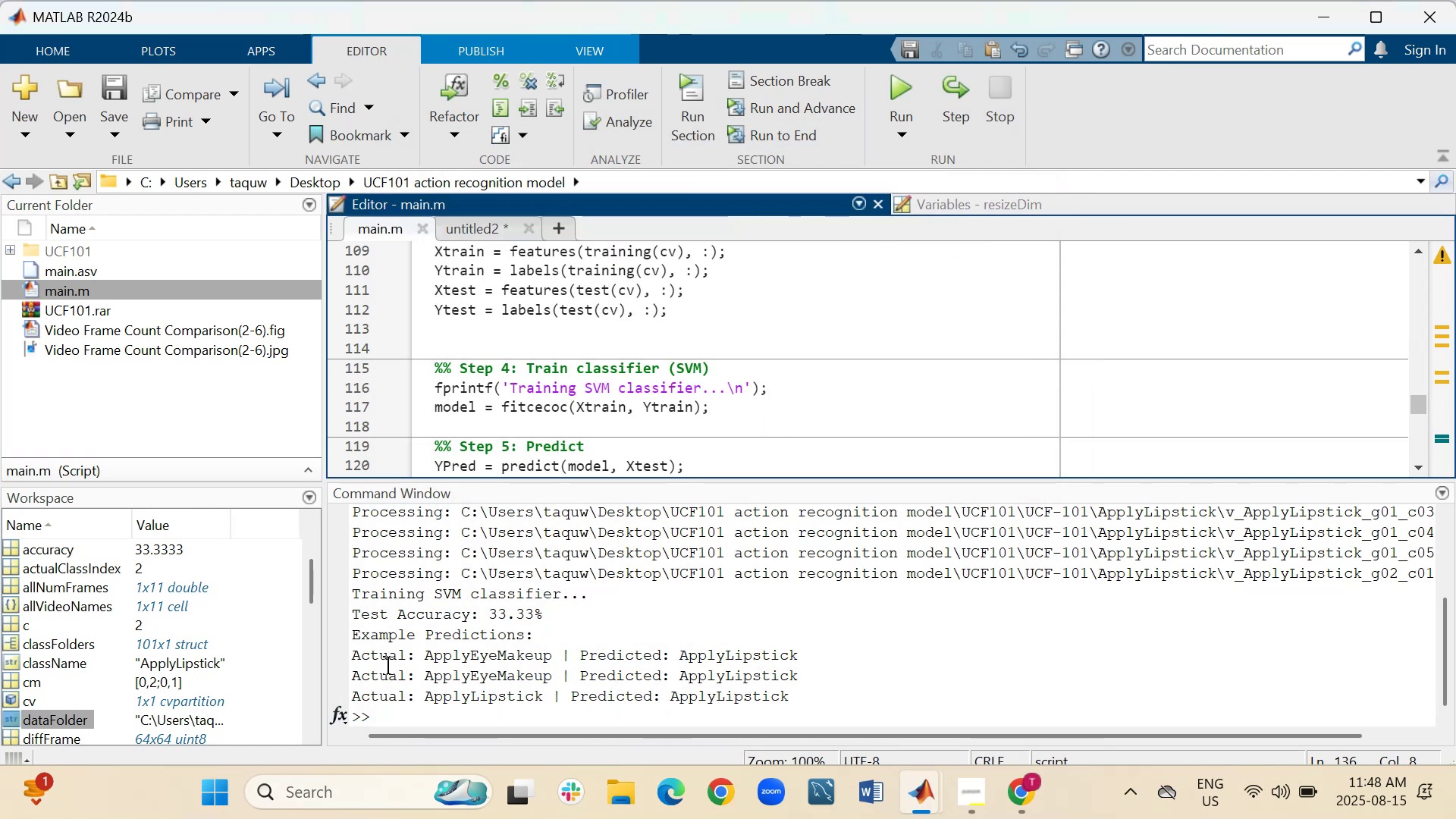 
wait(10.28)
 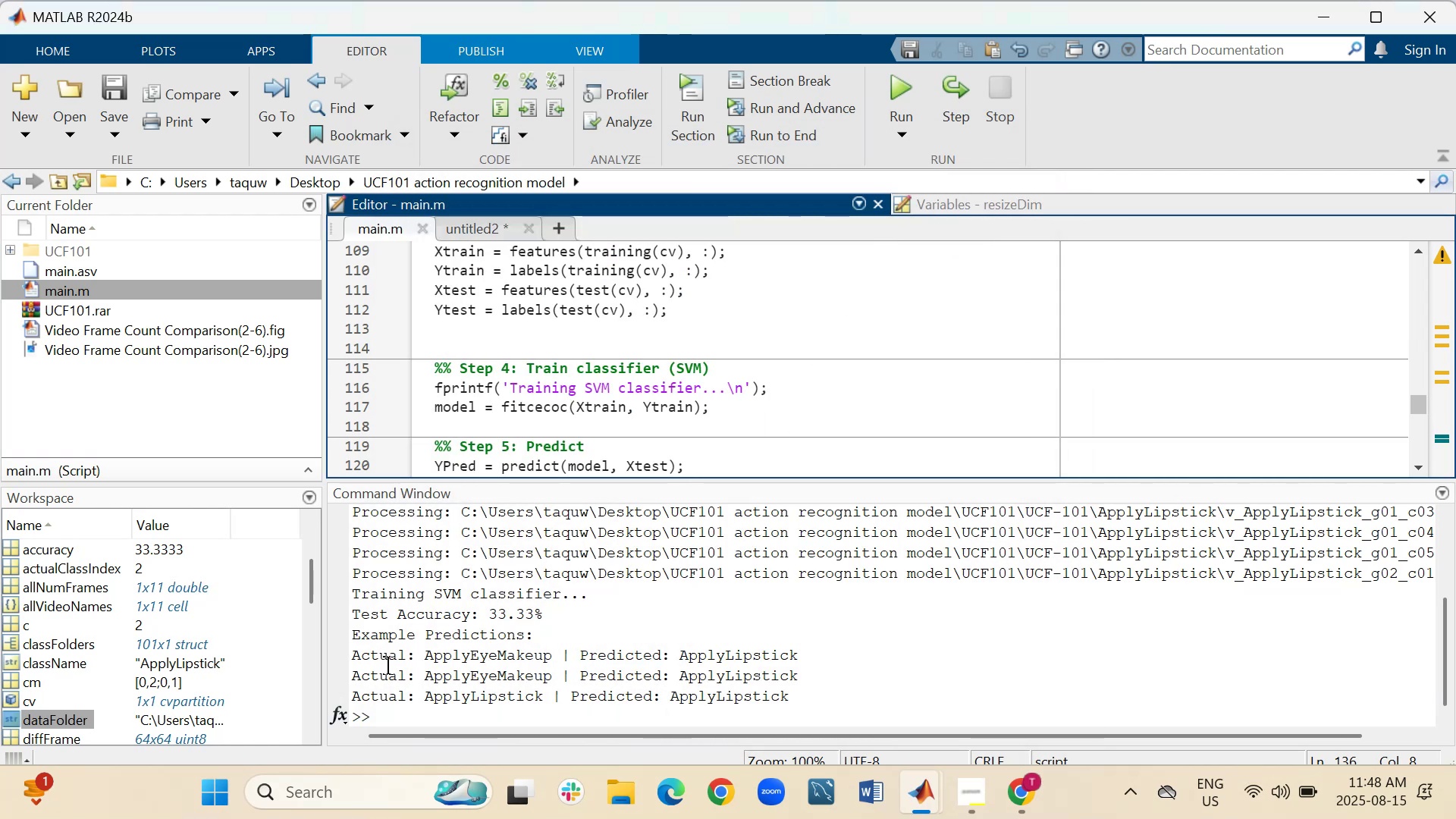 
left_click_drag(start_coordinate=[757, 479], to_coordinate=[726, 630])
 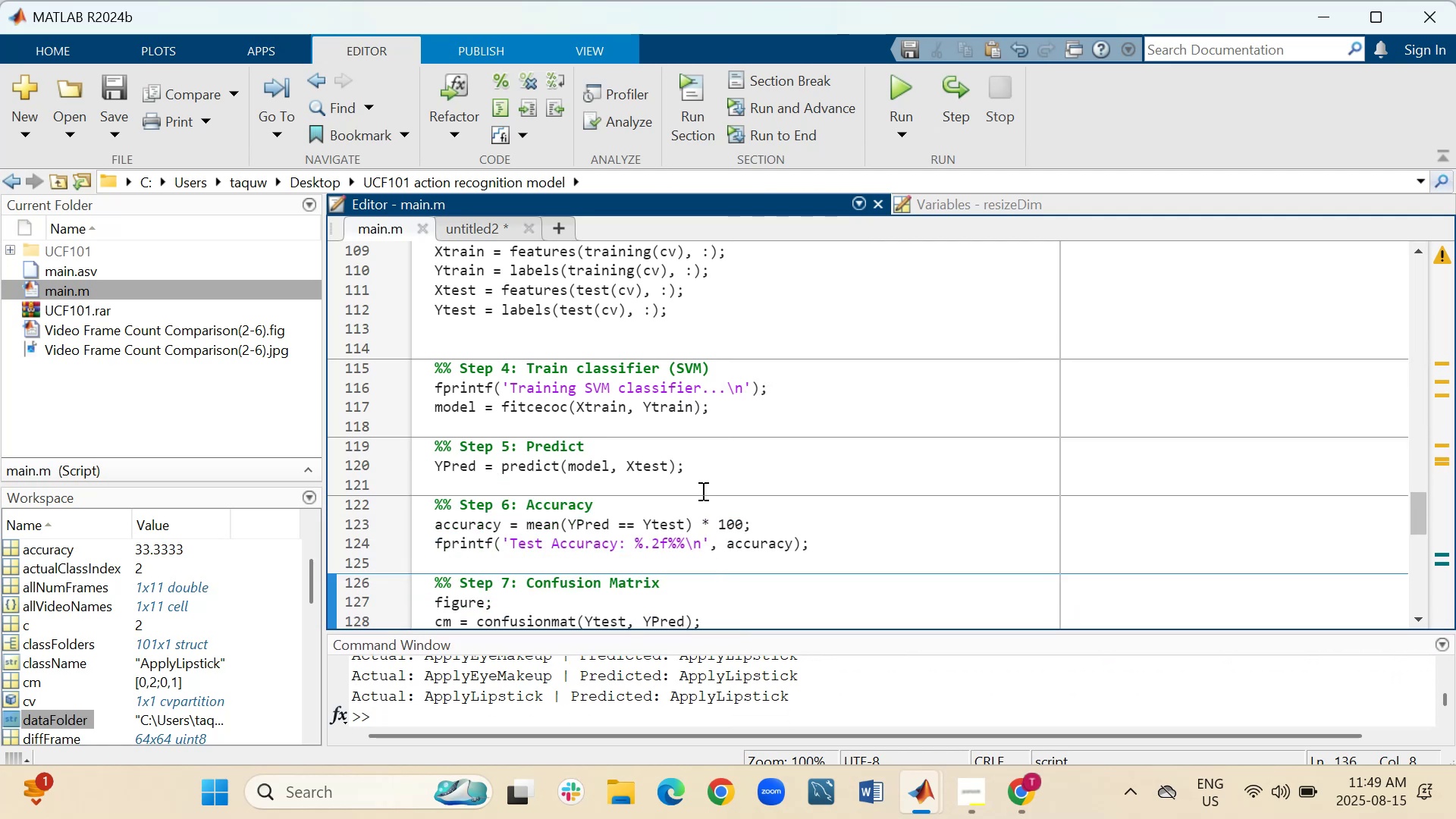 
scroll: coordinate [701, 491], scroll_direction: down, amount: 1.0
 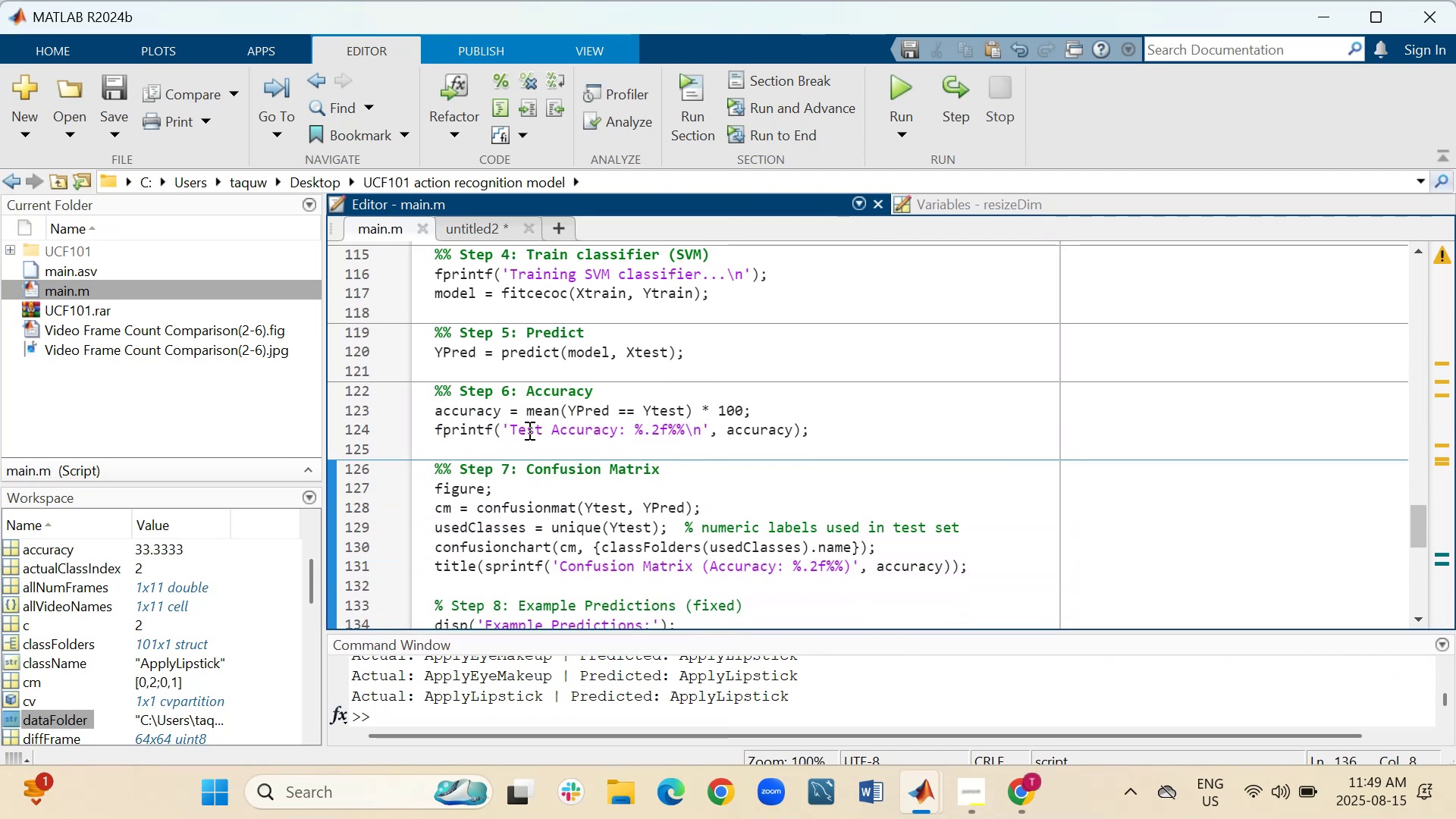 
scroll: coordinate [573, 446], scroll_direction: up, amount: 1.0
 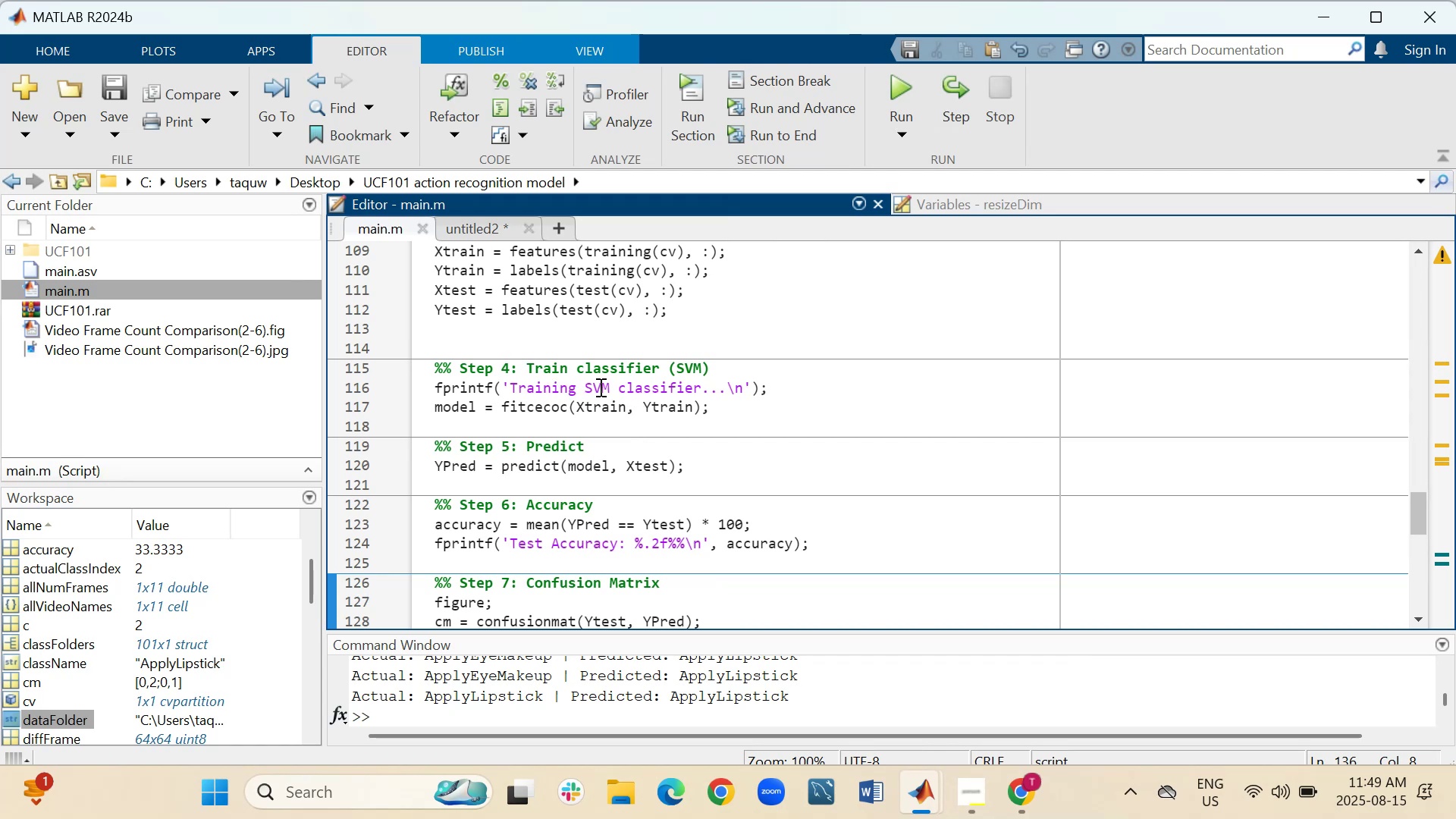 
wait(12.63)
 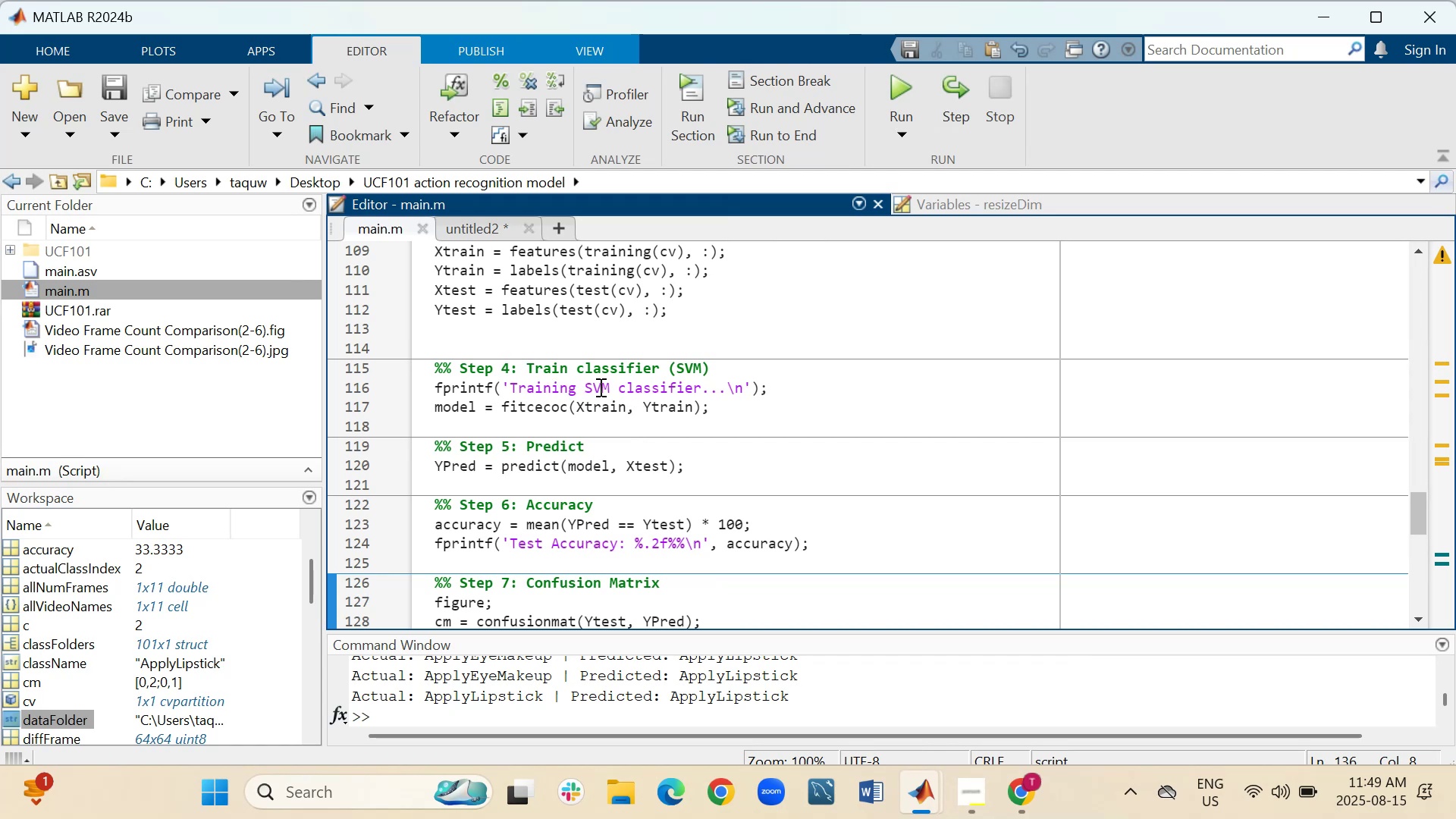 
left_click_drag(start_coordinate=[560, 631], to_coordinate=[568, 668])
 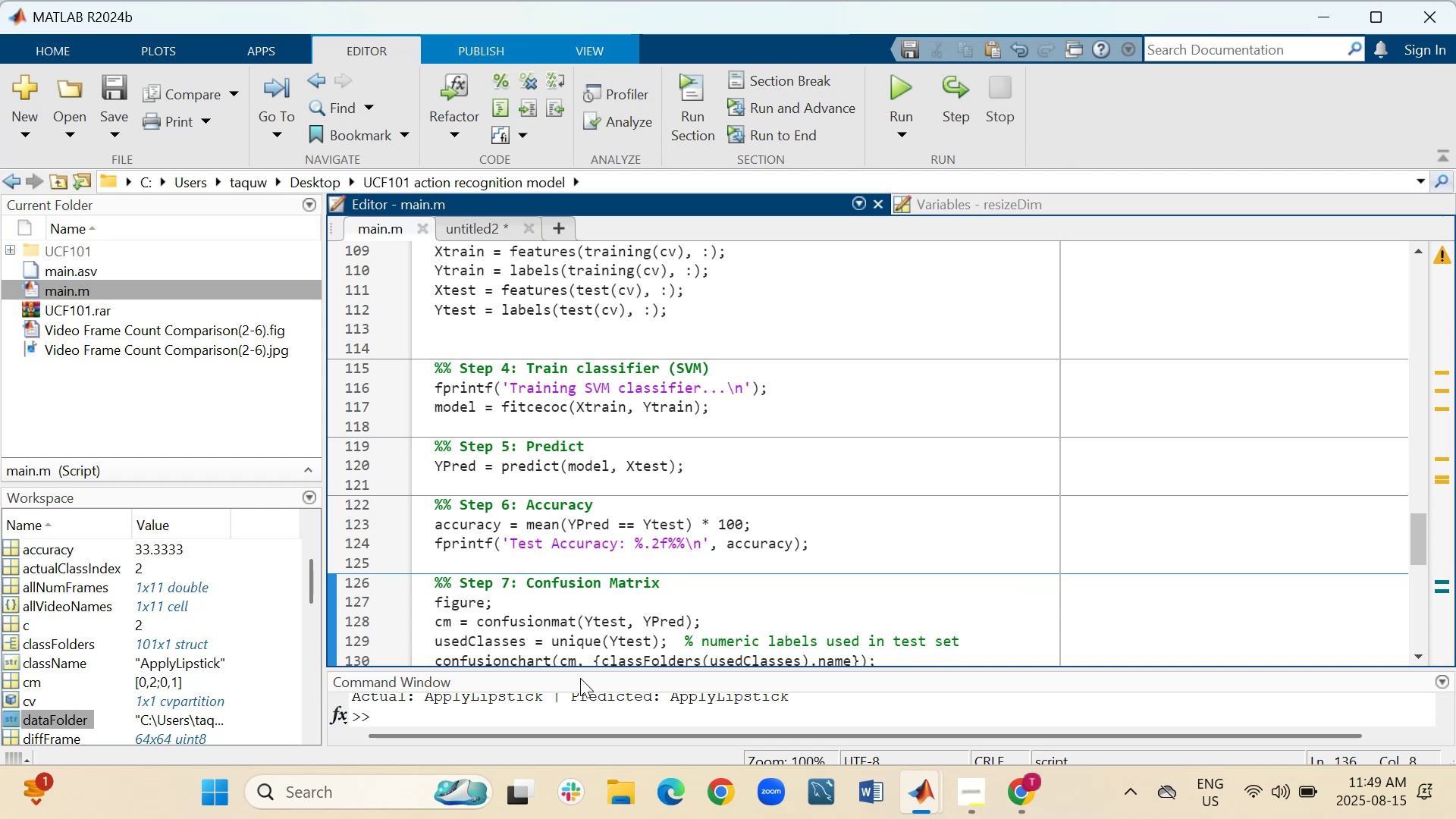 
left_click_drag(start_coordinate=[580, 670], to_coordinate=[606, 510])
 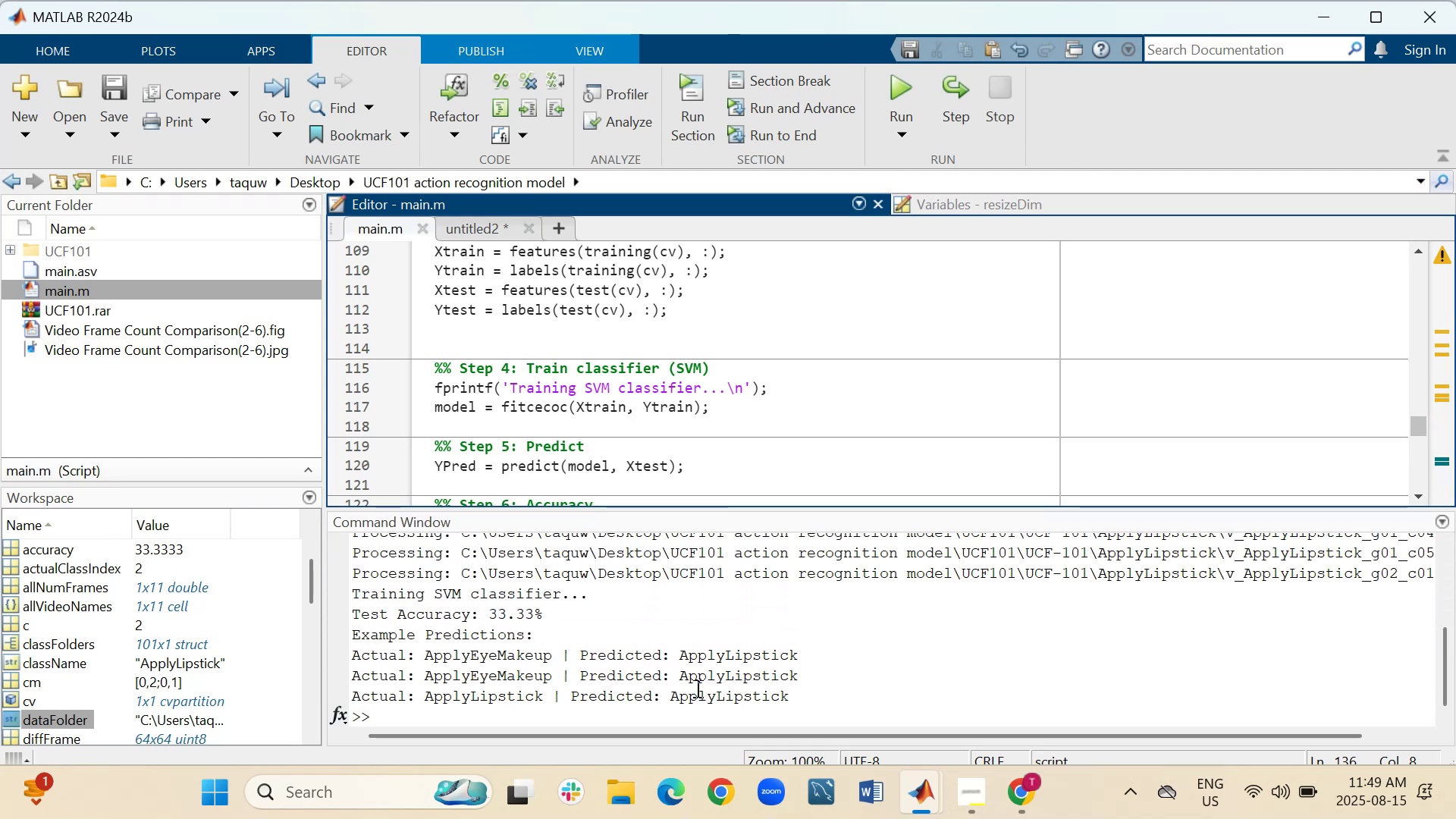 
wait(11.9)
 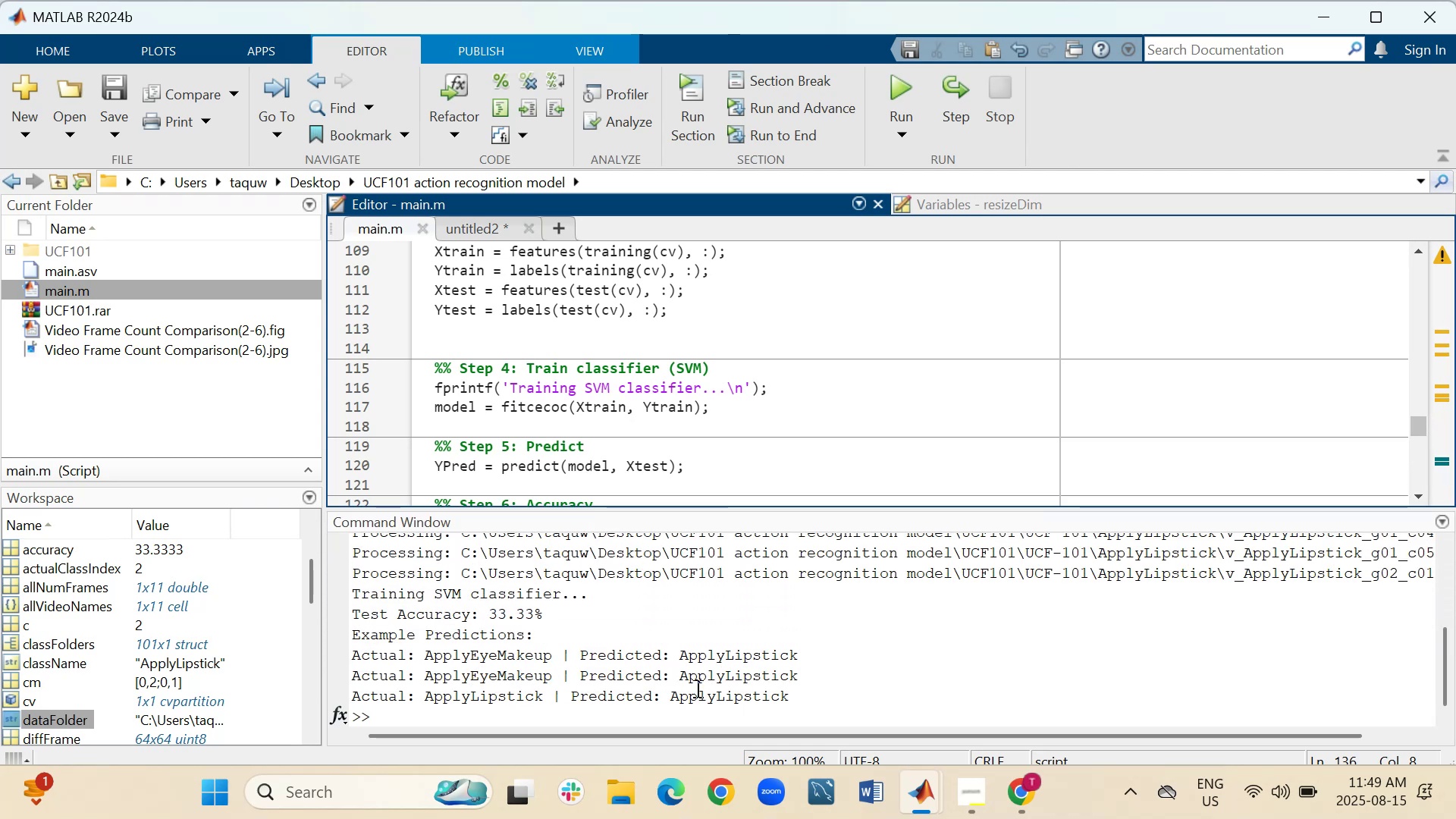 
left_click_drag(start_coordinate=[686, 510], to_coordinate=[679, 660])
 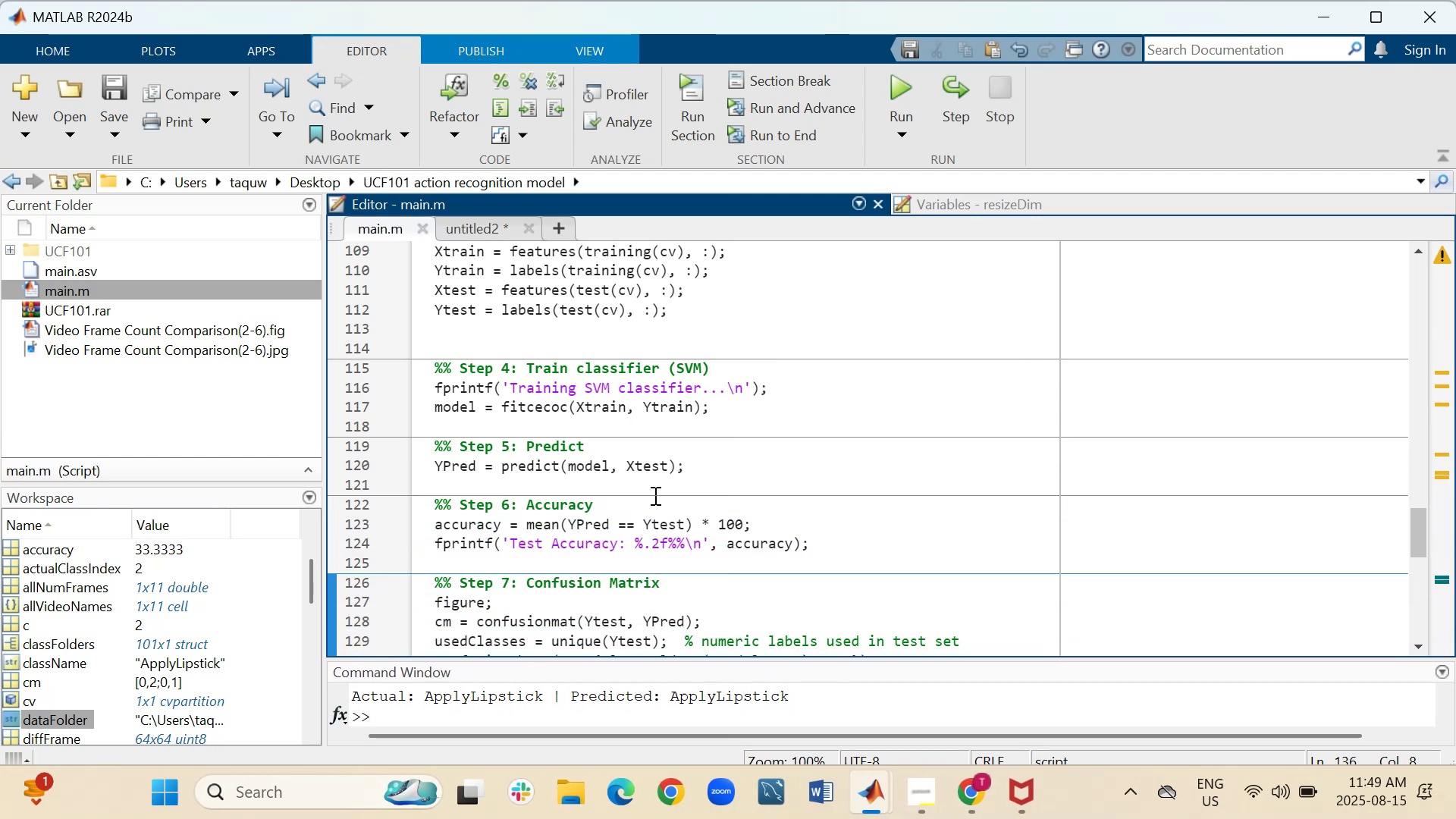 
scroll: coordinate [654, 495], scroll_direction: down, amount: 3.0
 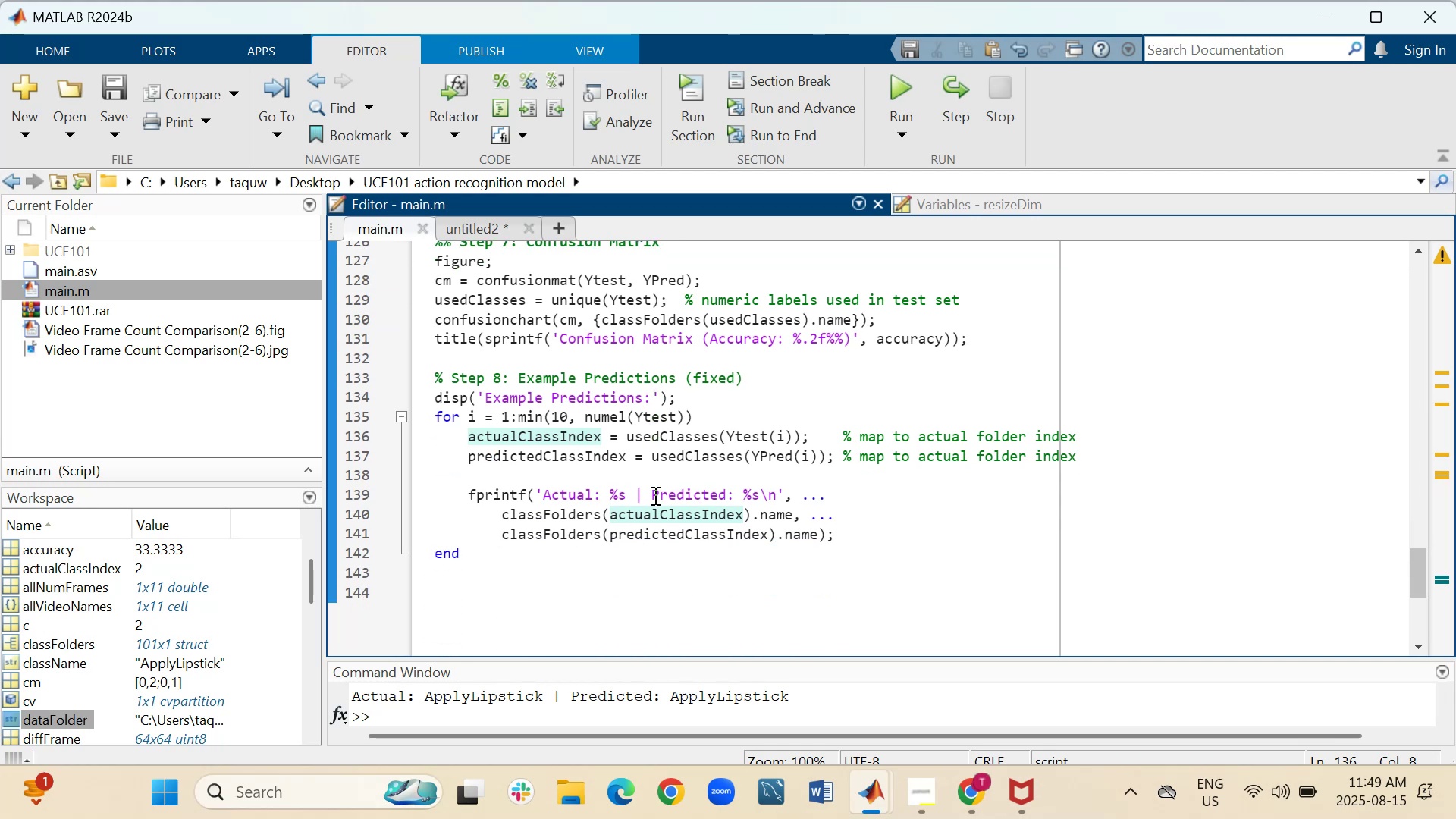 
scroll: coordinate [654, 495], scroll_direction: up, amount: 2.0
 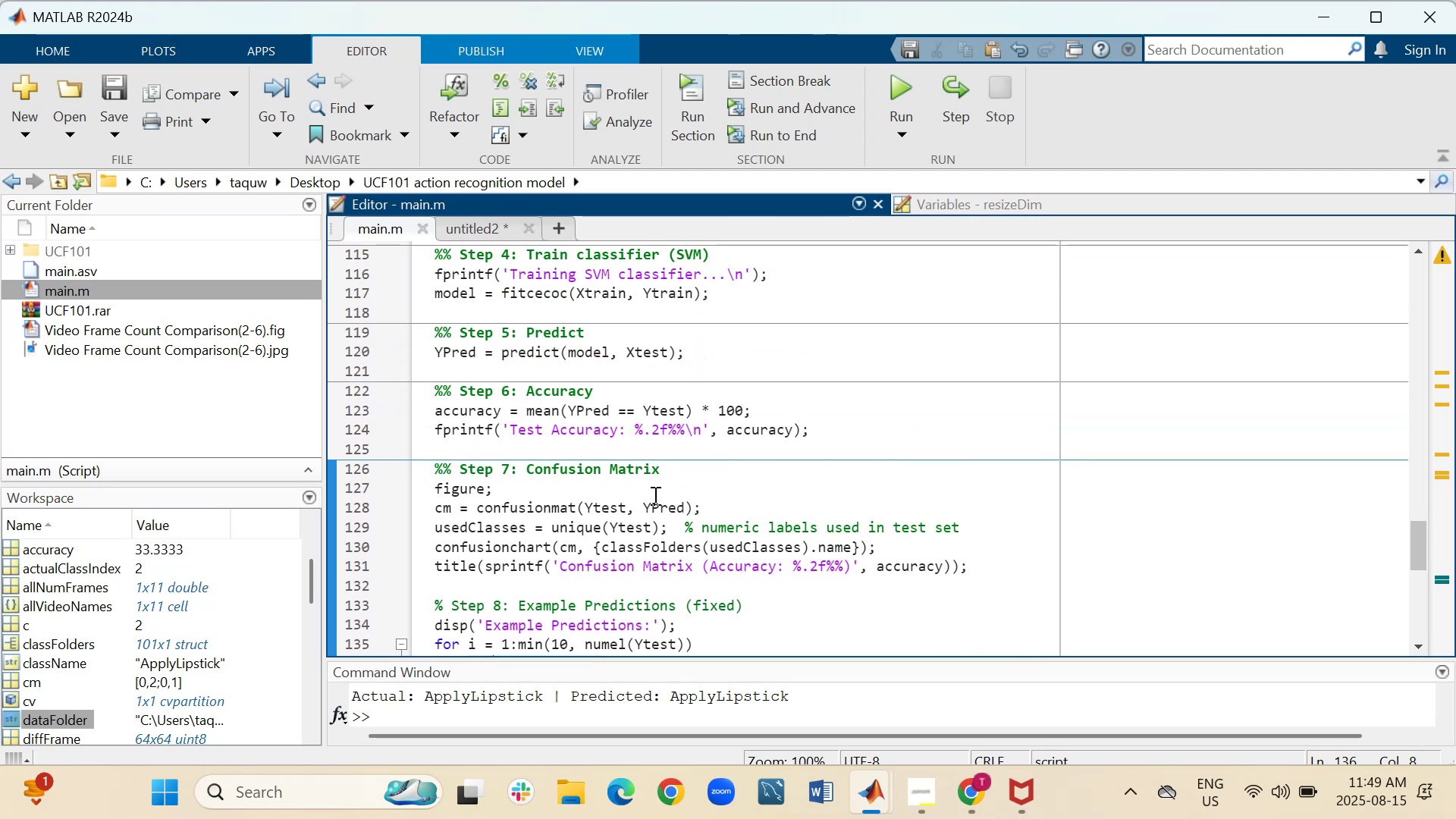 
wait(9.04)
 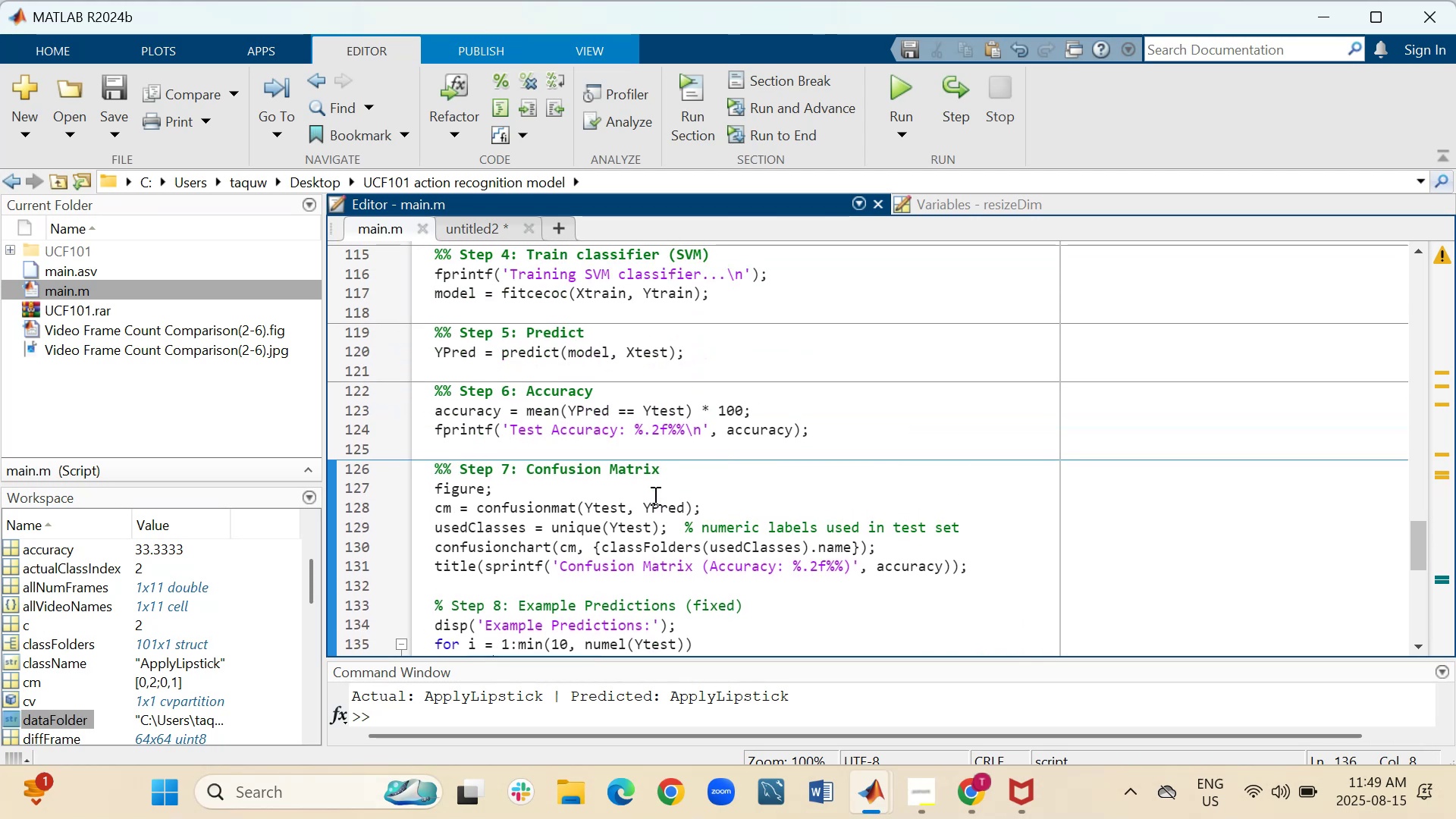 
scroll: coordinate [654, 495], scroll_direction: up, amount: 1.0
 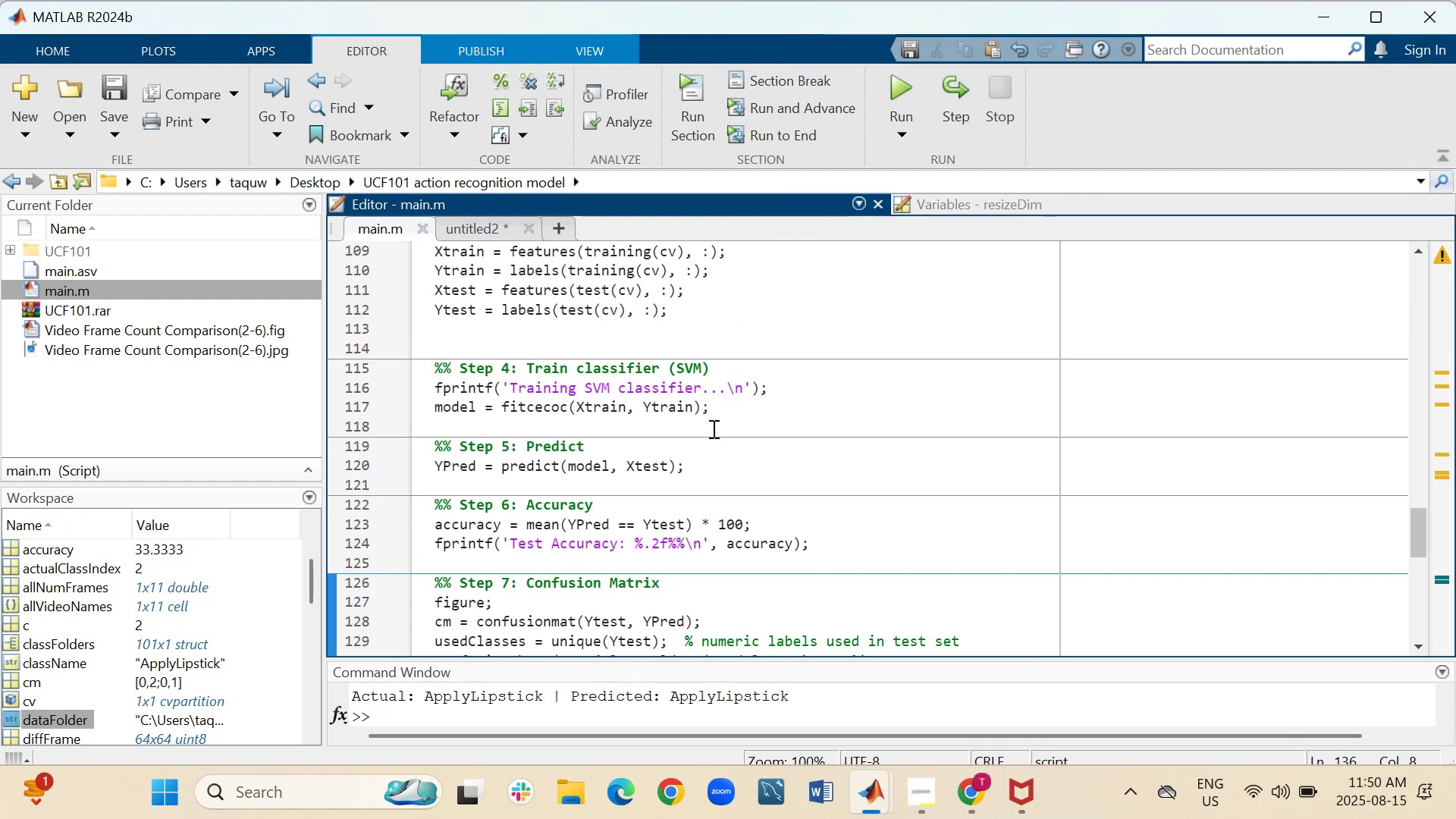 
wait(7.44)
 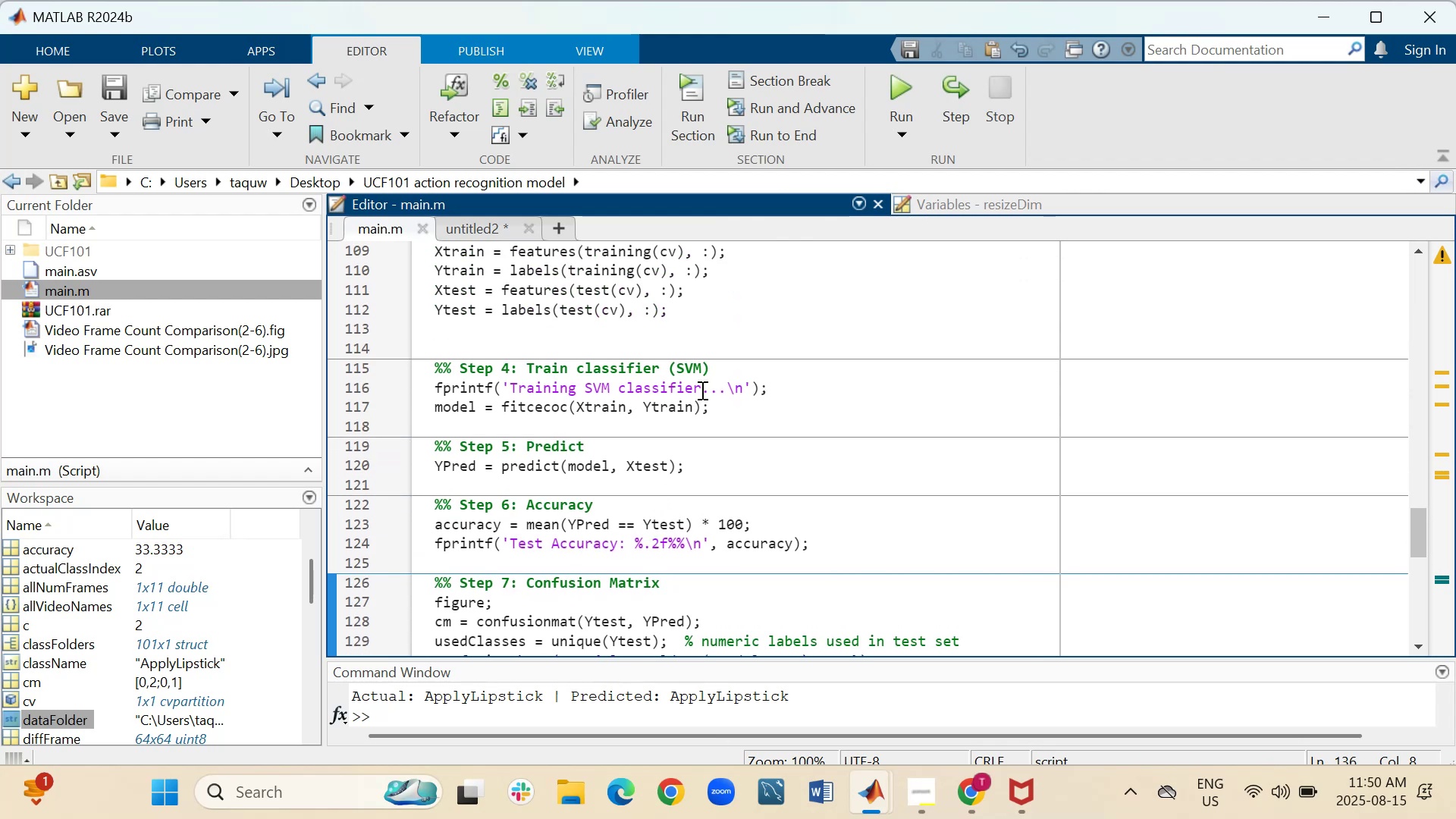 
left_click_drag(start_coordinate=[723, 410], to_coordinate=[427, 356])
 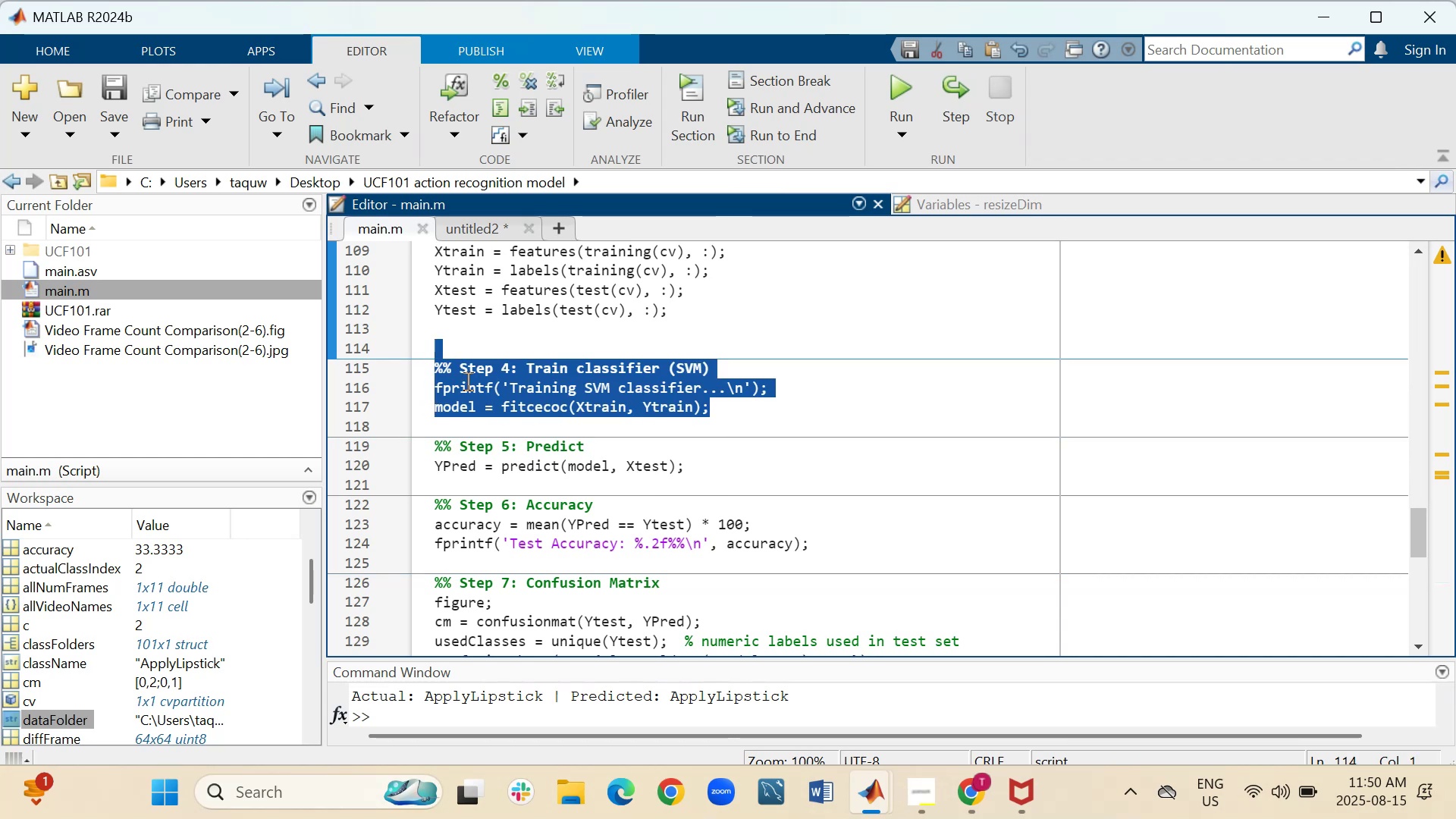 
right_click([469, 383])
 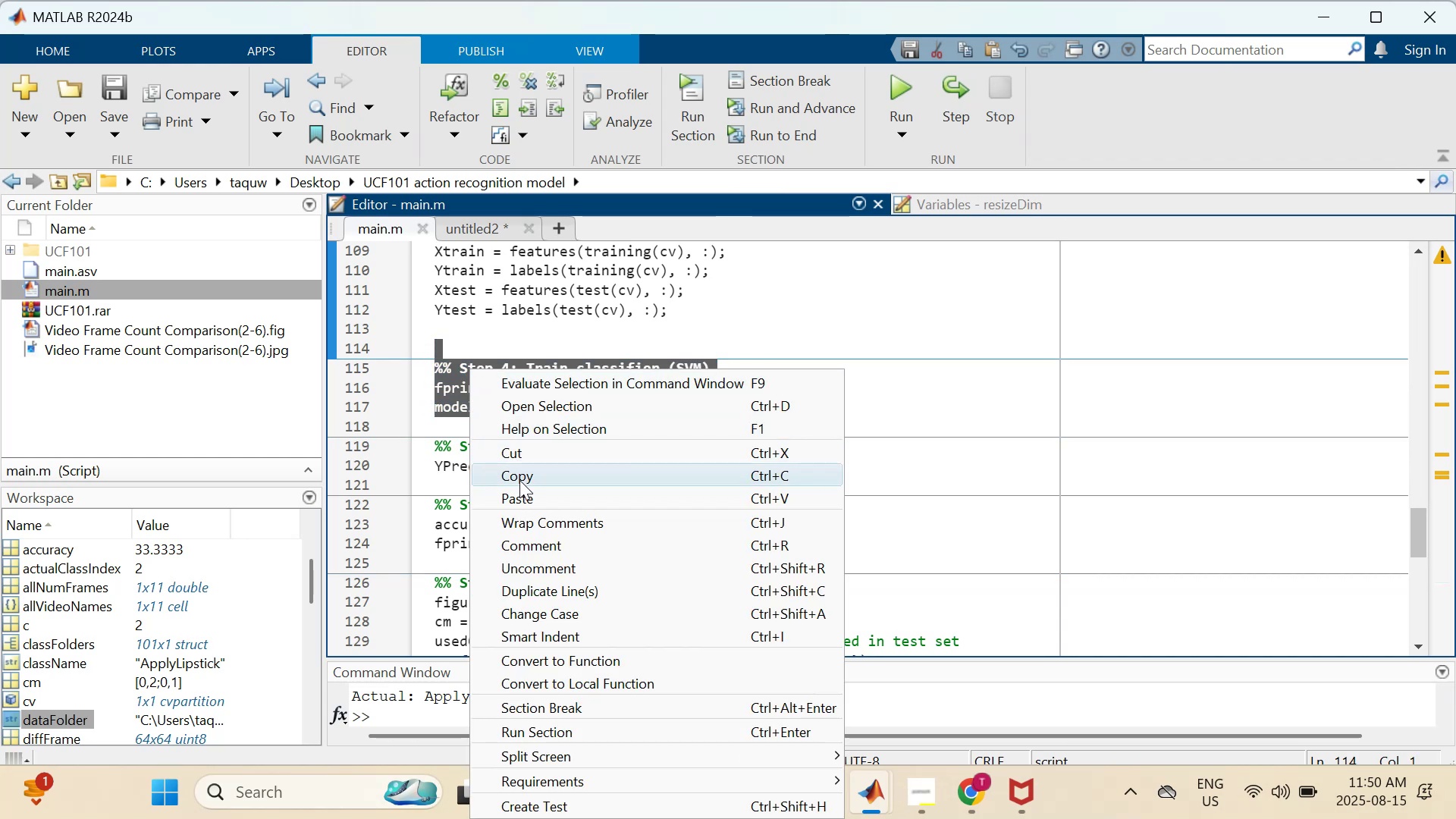 
left_click([519, 477])
 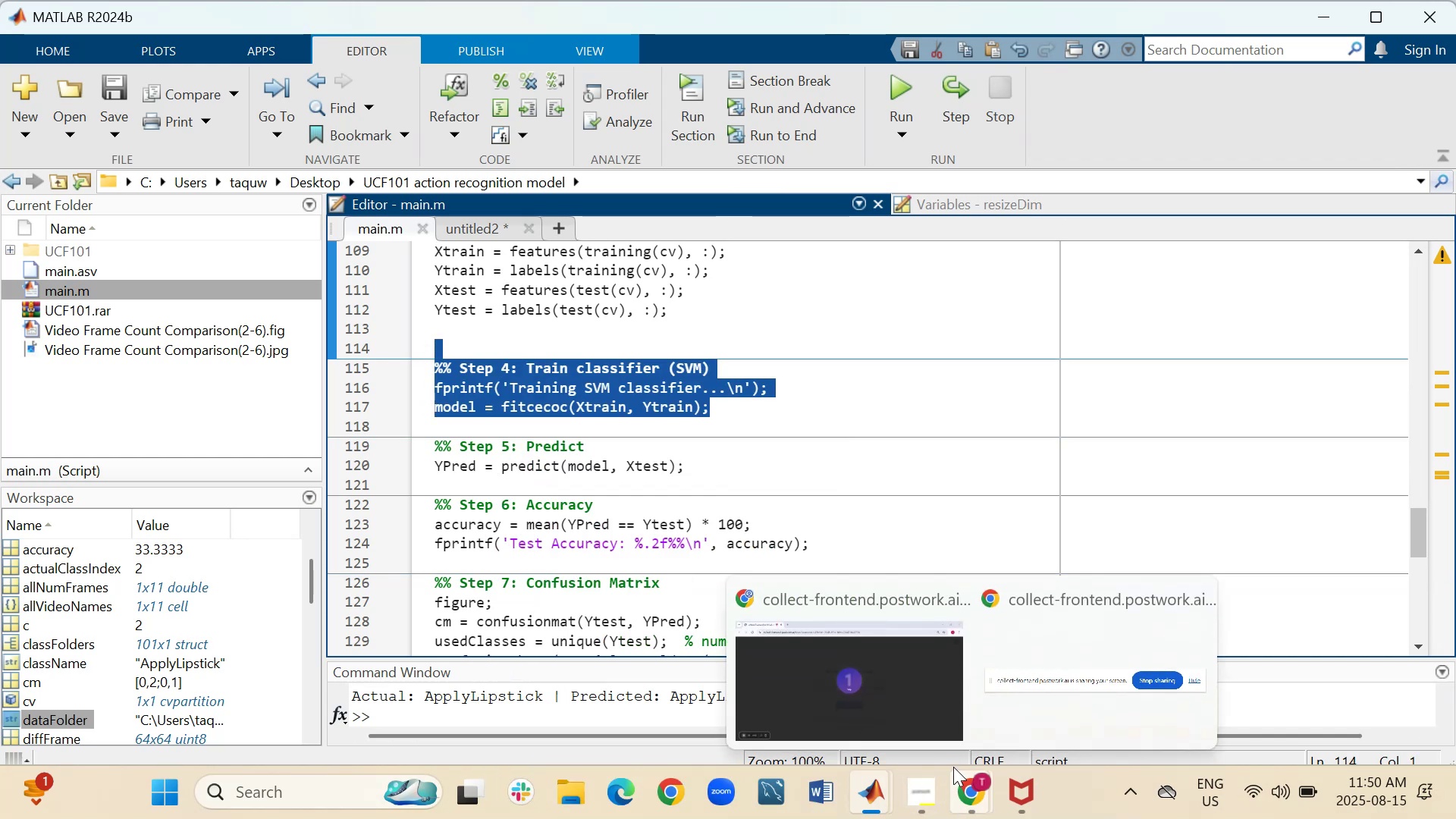 
left_click([921, 695])
 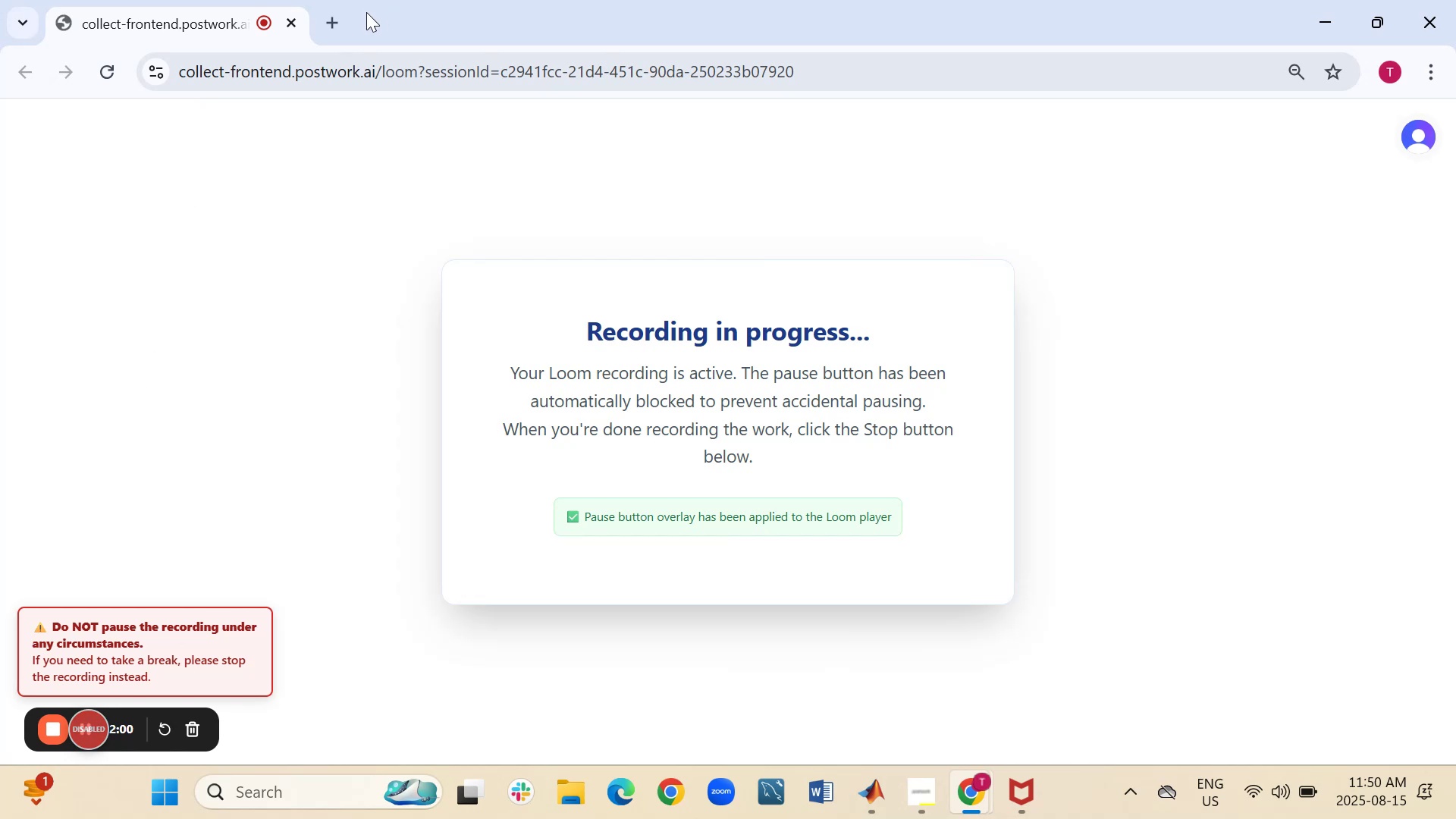 
left_click([341, 18])
 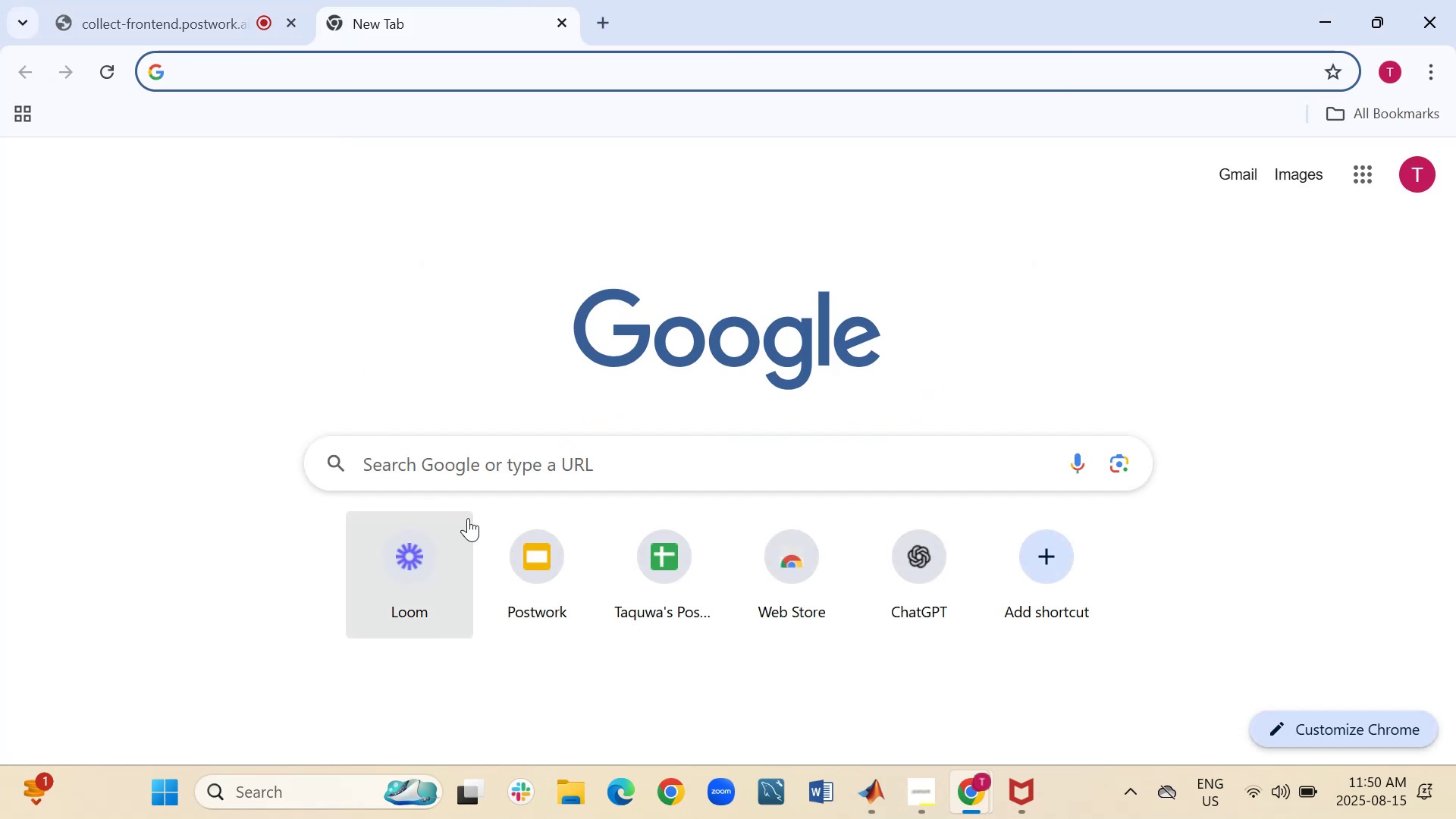 
wait(5.72)
 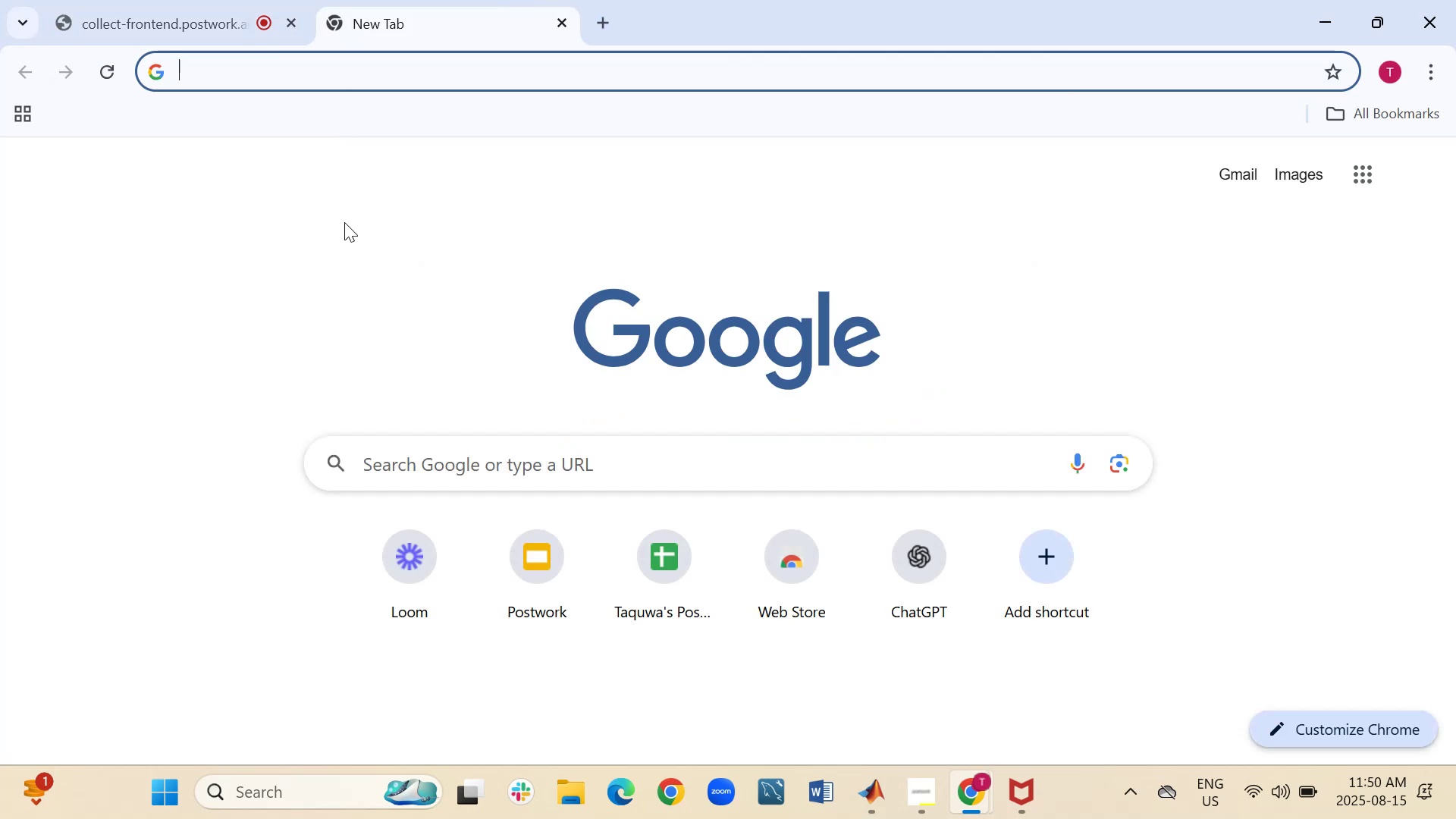 
left_click([932, 551])
 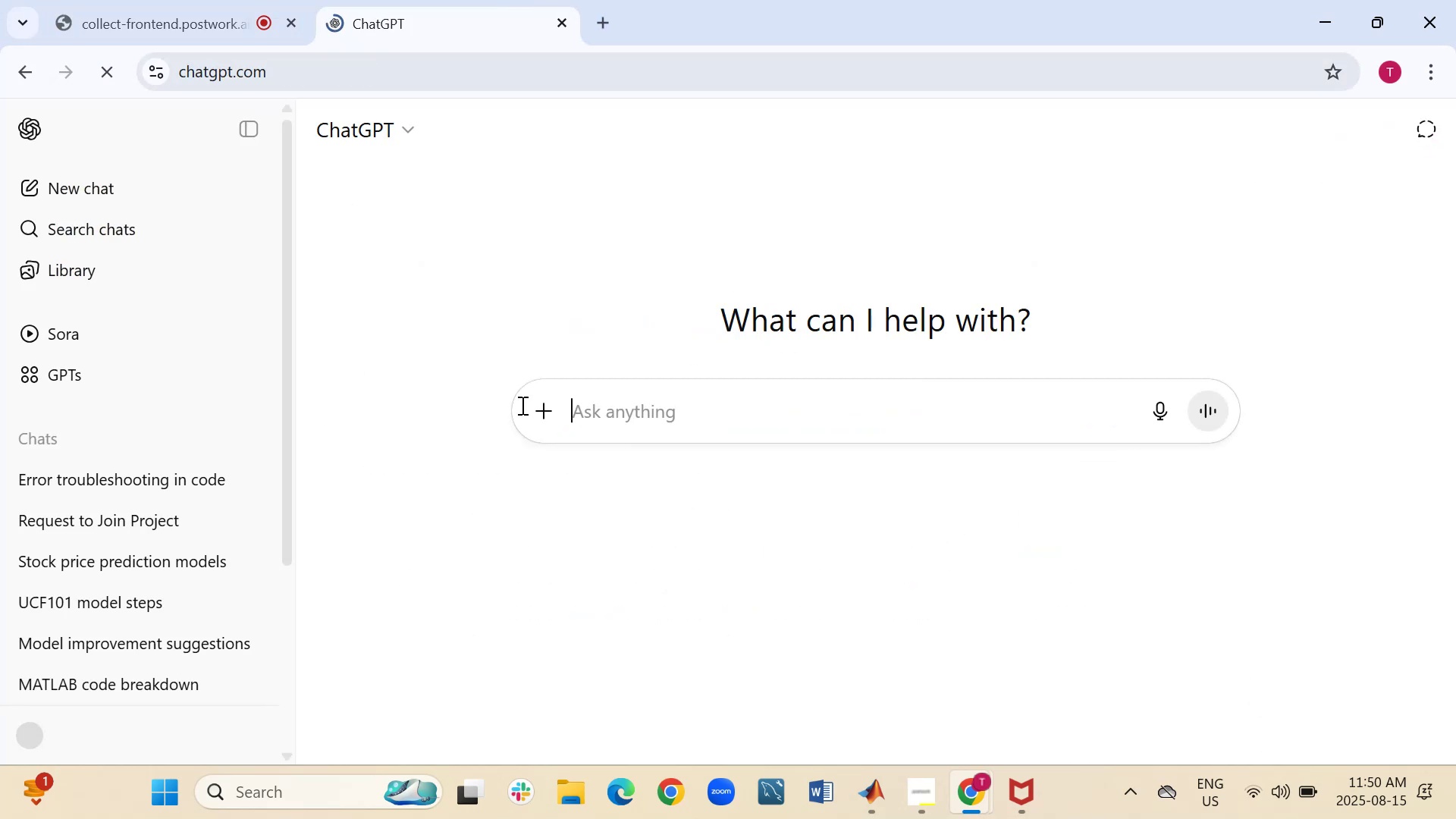 
right_click([593, 408])
 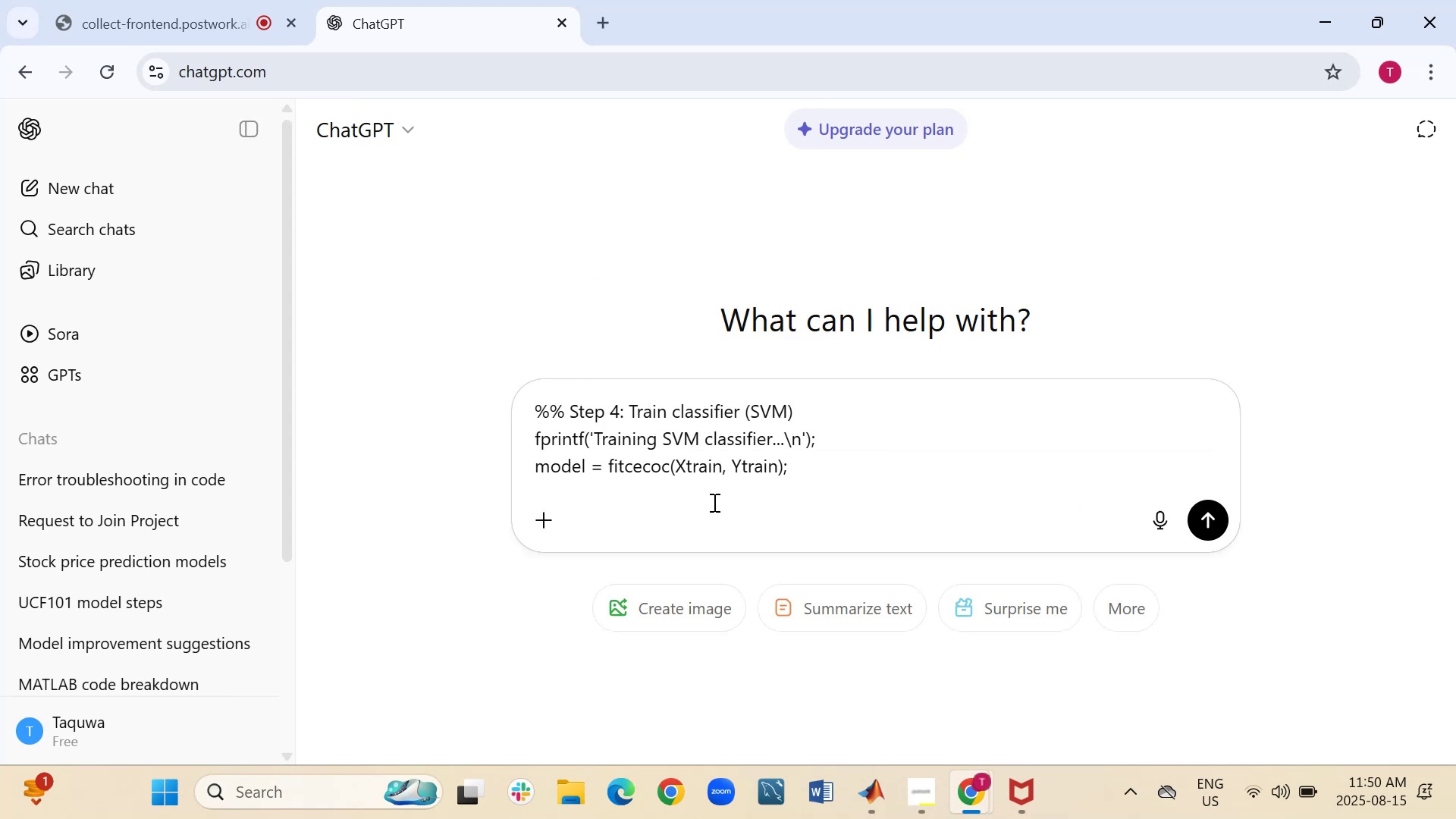 
key(Shift+Enter)
 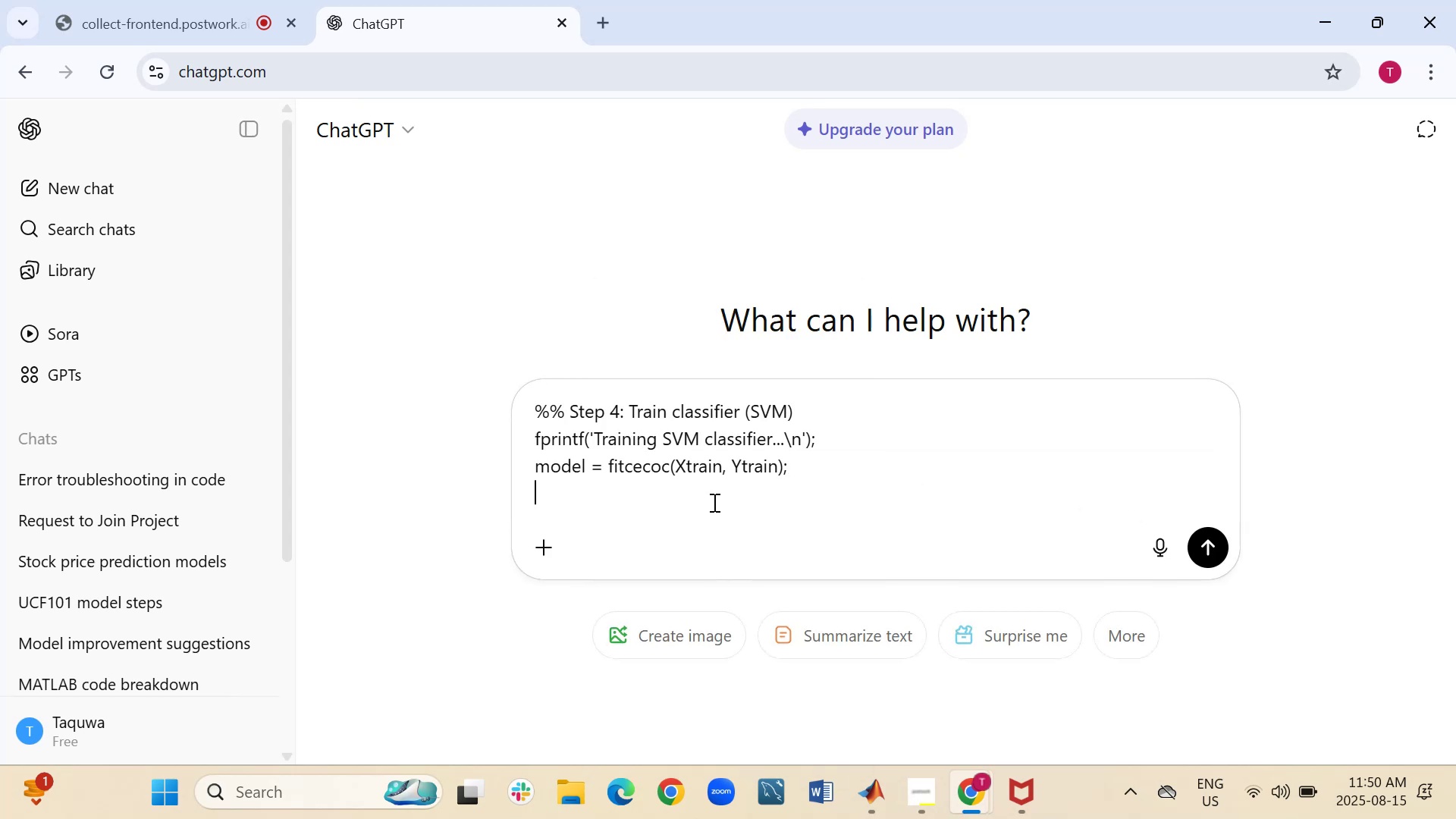 
key(Shift+Enter)
 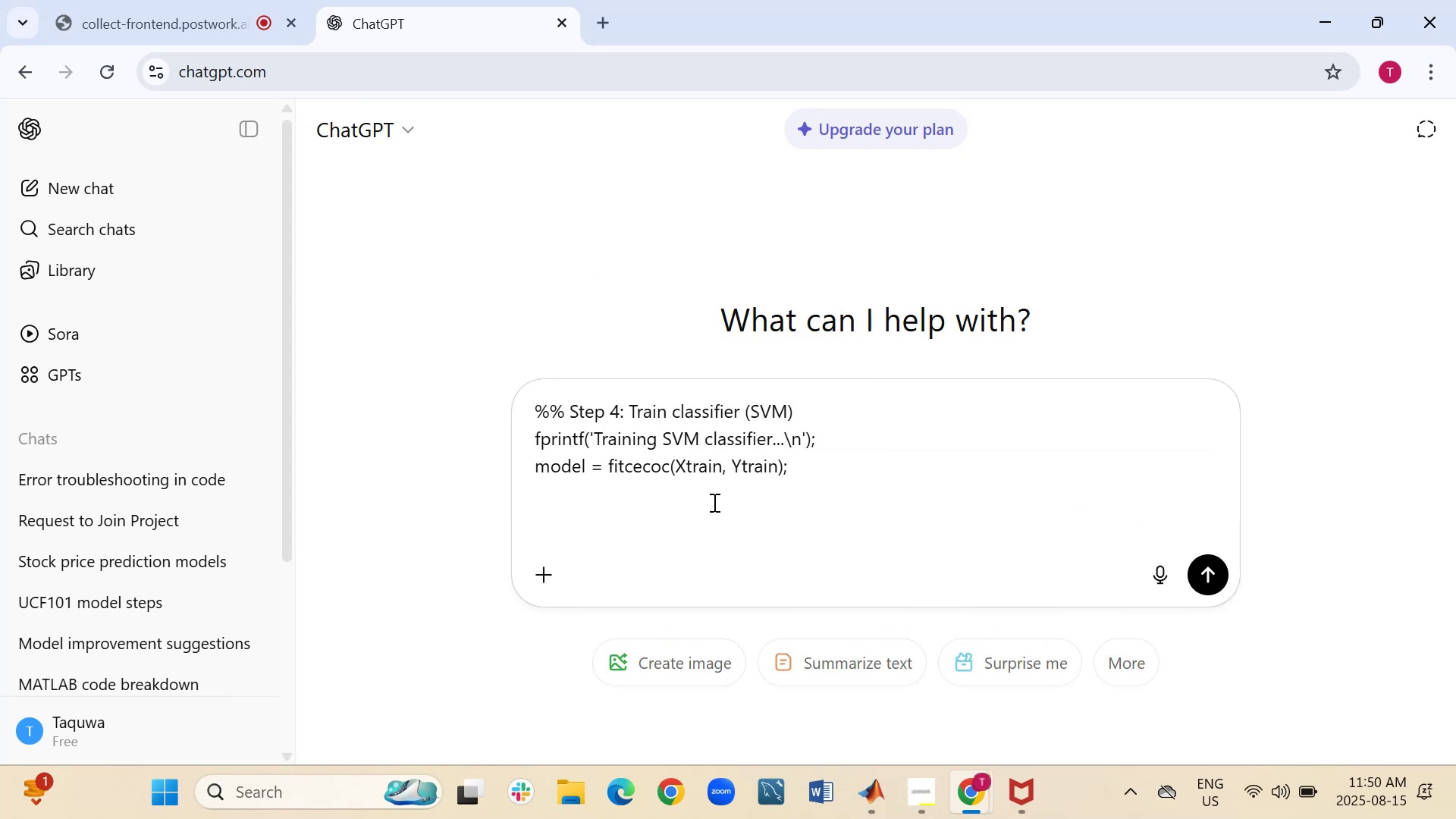 
type(class)
 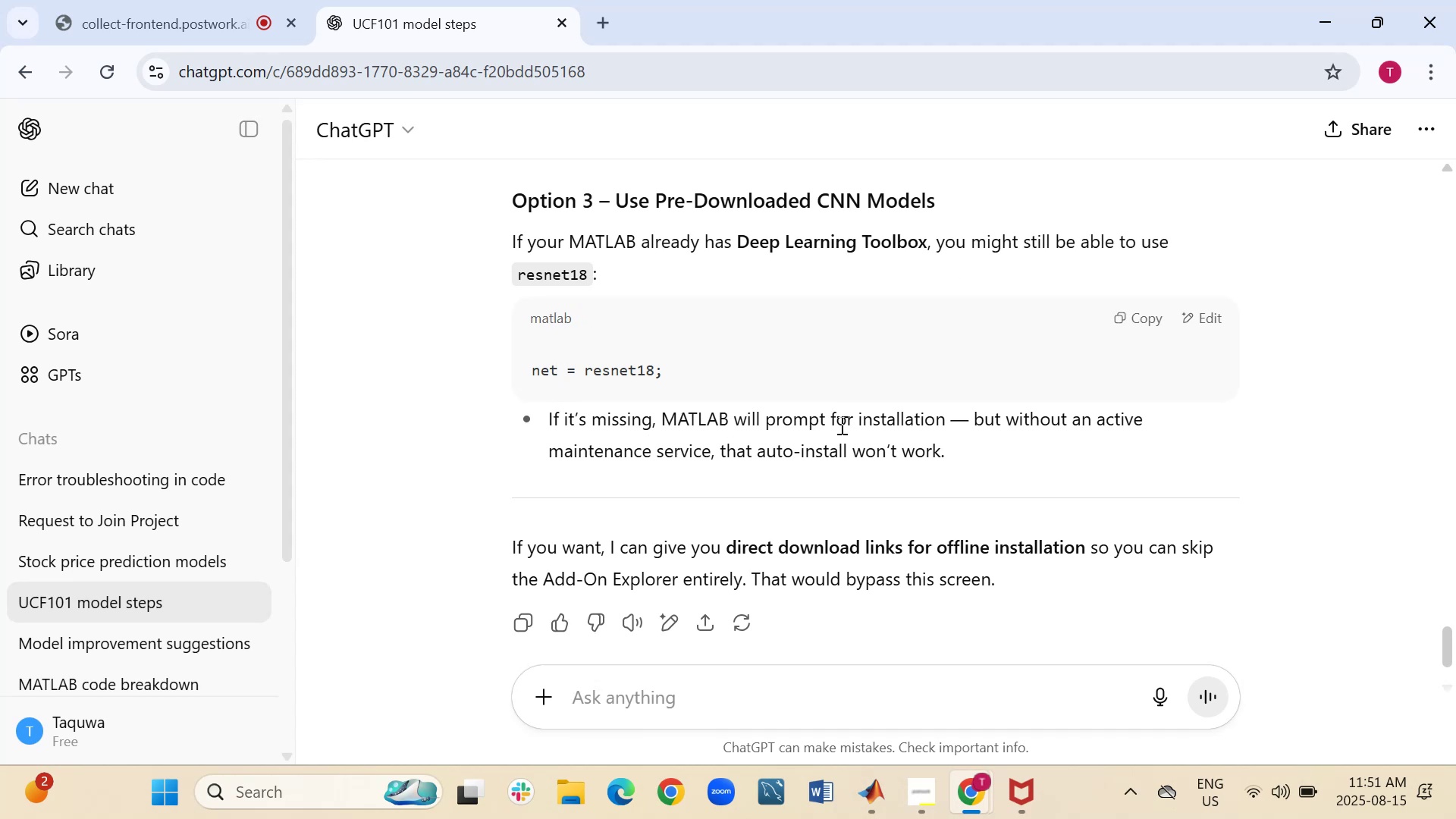 
wait(29.19)
 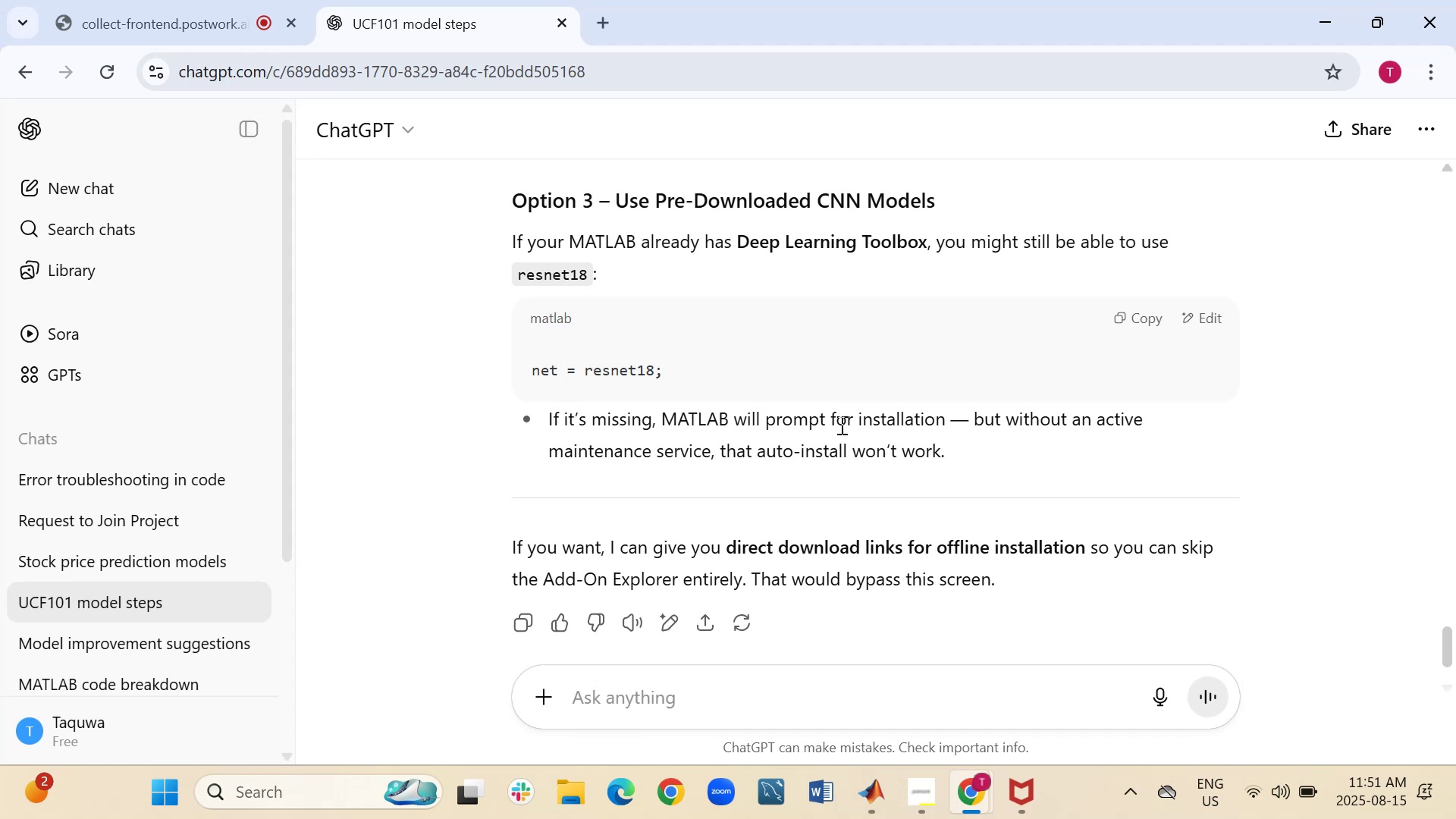 
scroll: coordinate [639, 466], scroll_direction: up, amount: 1.0
 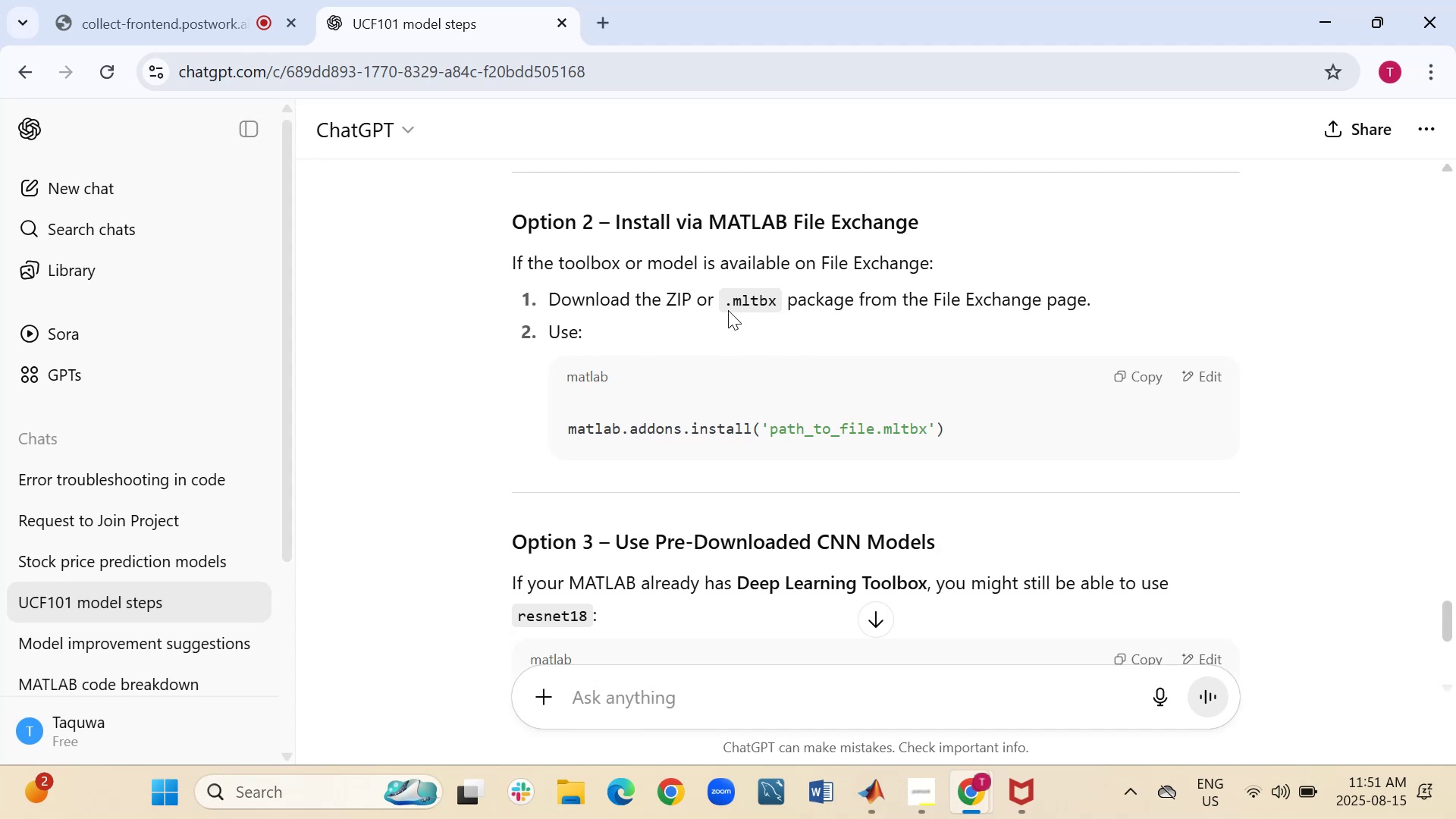 
wait(34.09)
 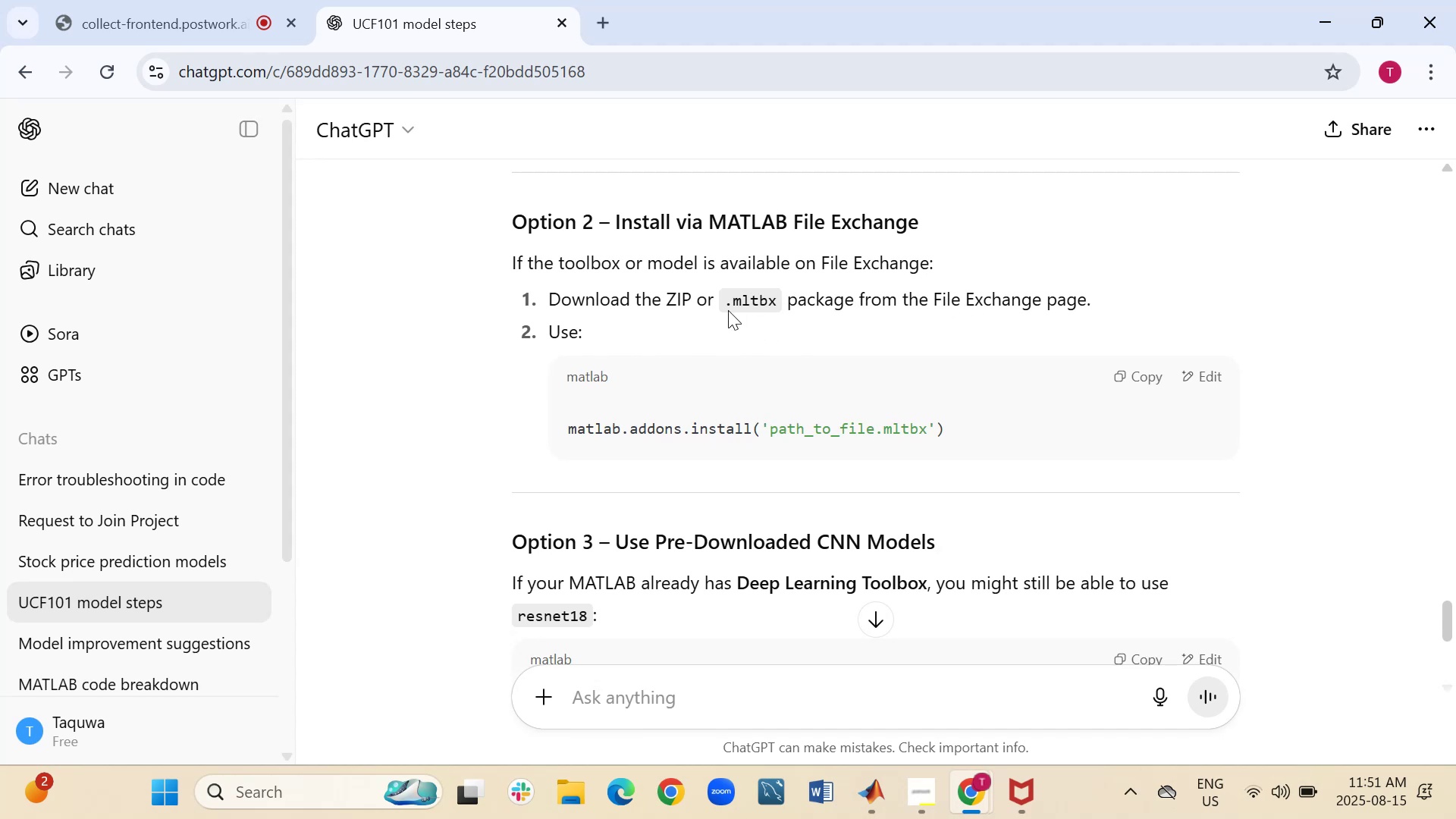 
scroll: coordinate [650, 370], scroll_direction: up, amount: 3.0
 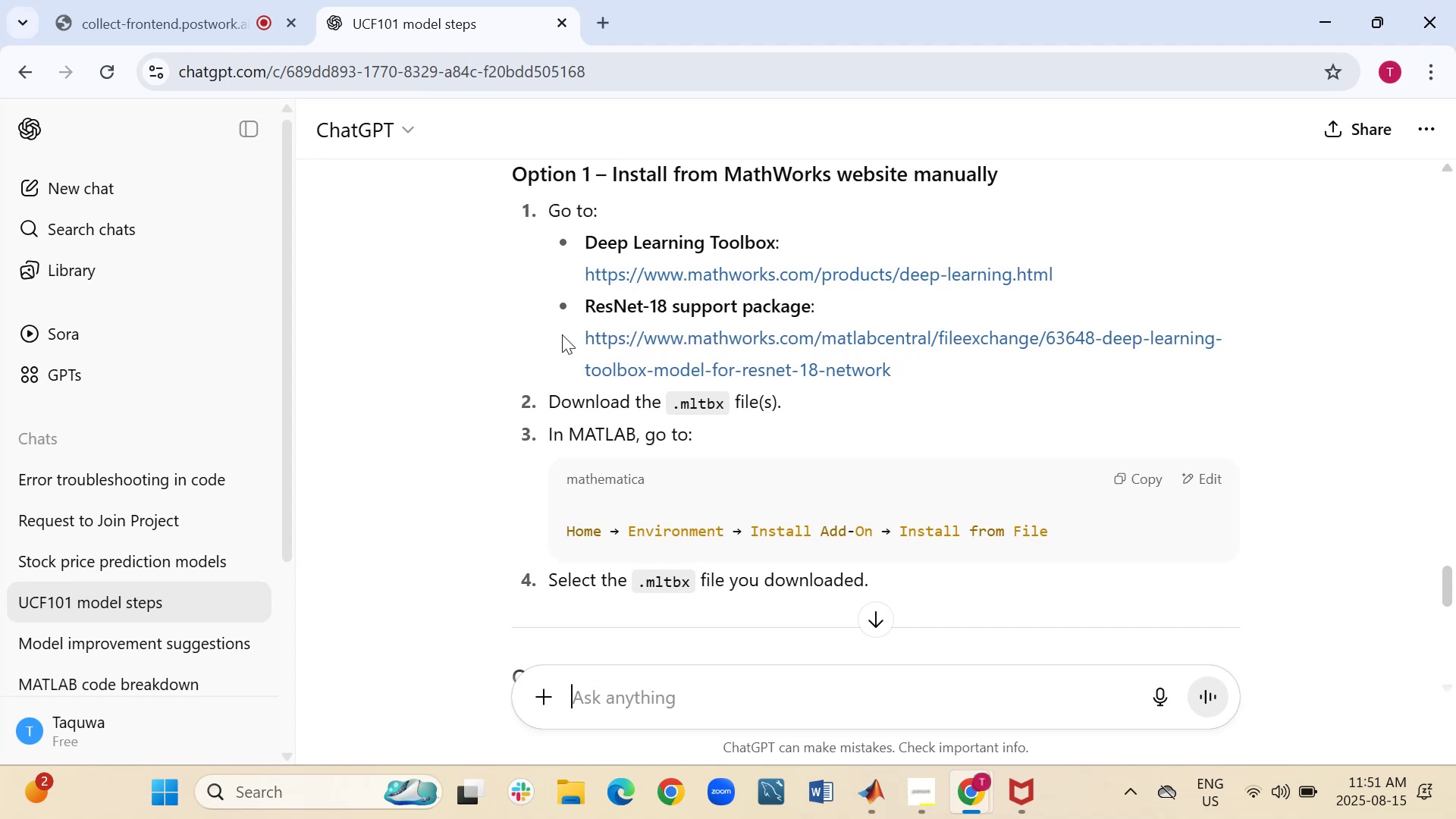 
wait(7.2)
 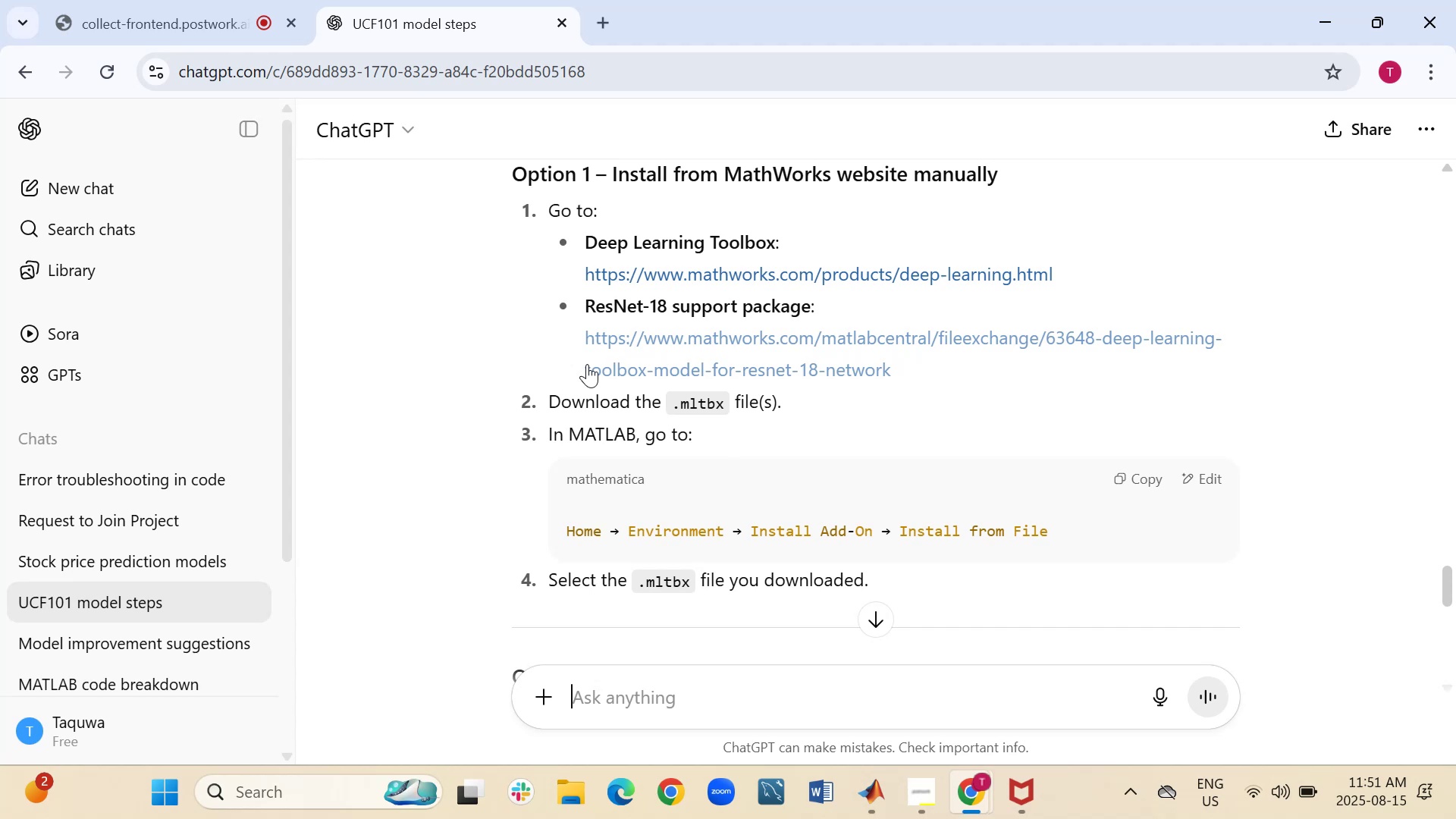 
right_click([733, 365])
 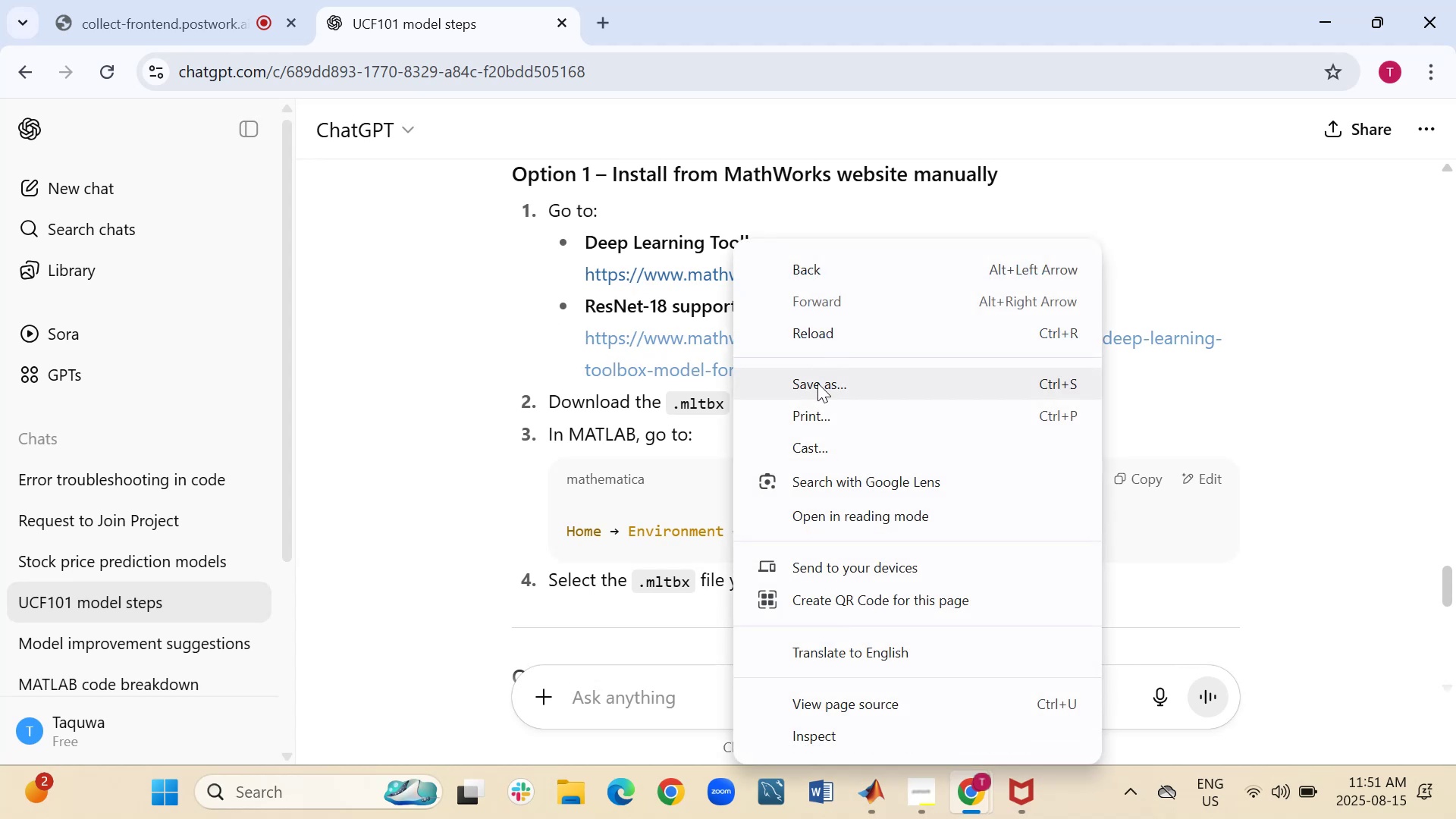 
left_click([465, 293])
 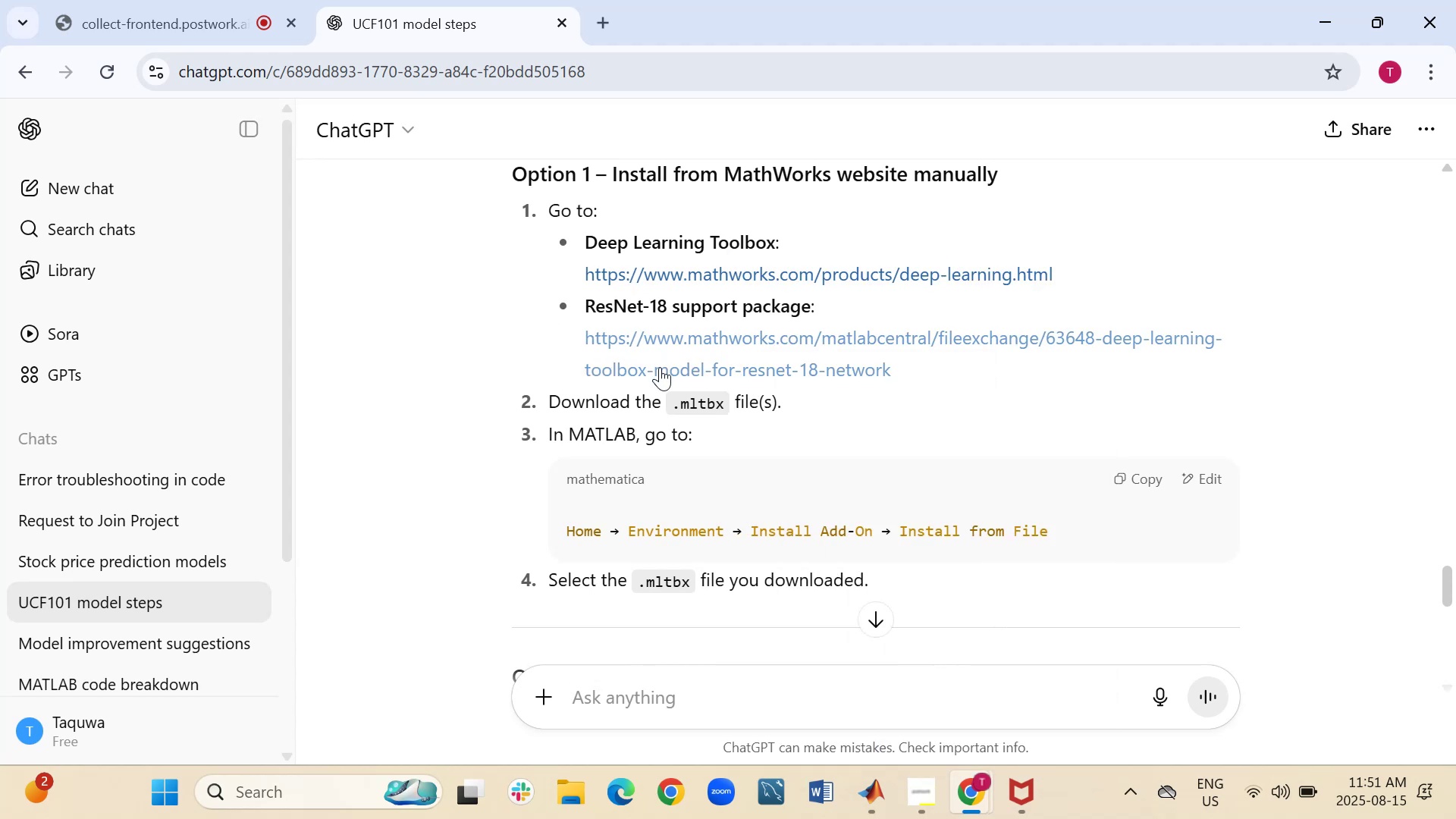 
left_click([661, 369])
 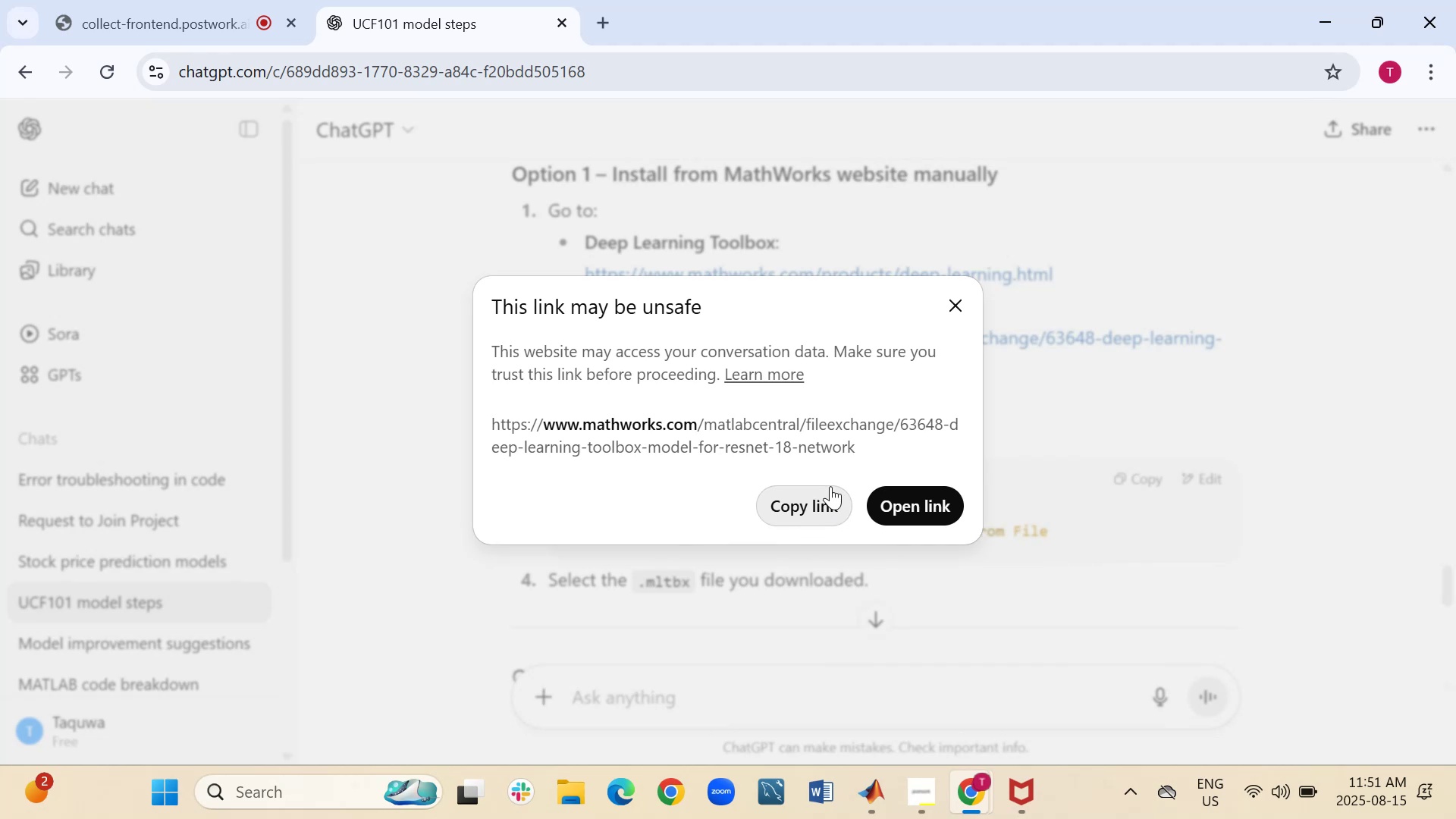 
left_click([930, 508])
 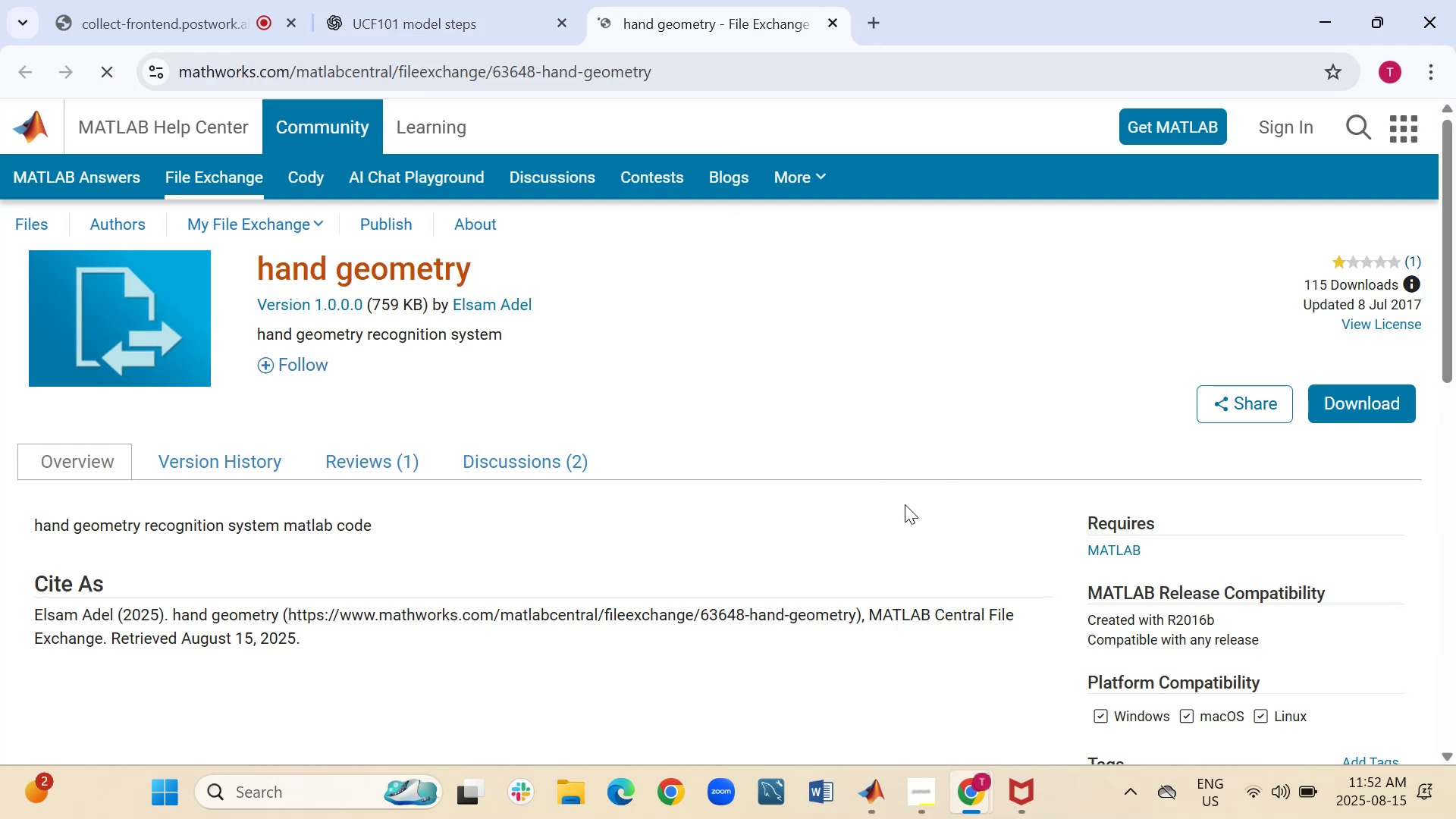 
wait(9.38)
 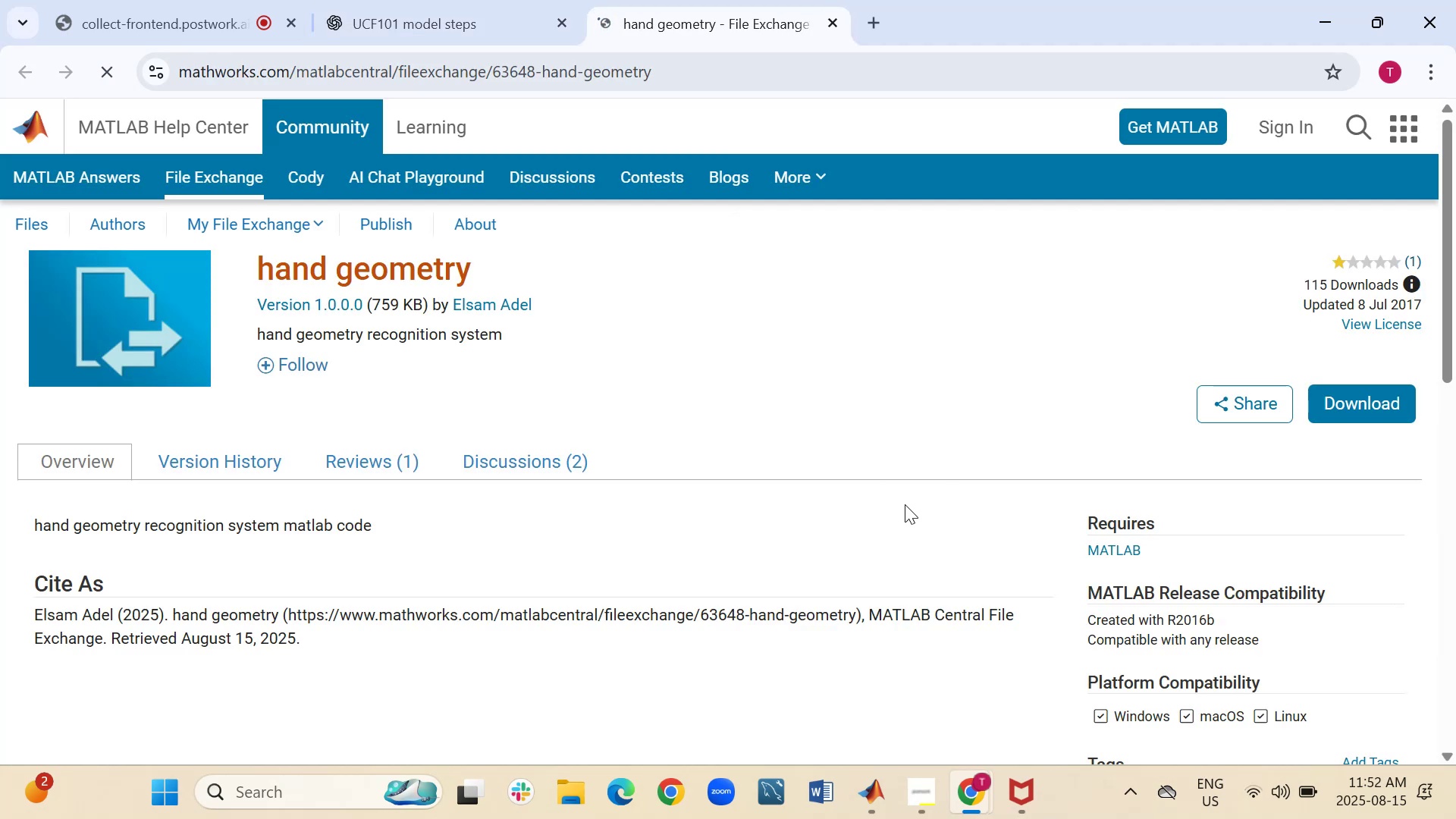 
scroll: coordinate [905, 504], scroll_direction: down, amount: 1.0
 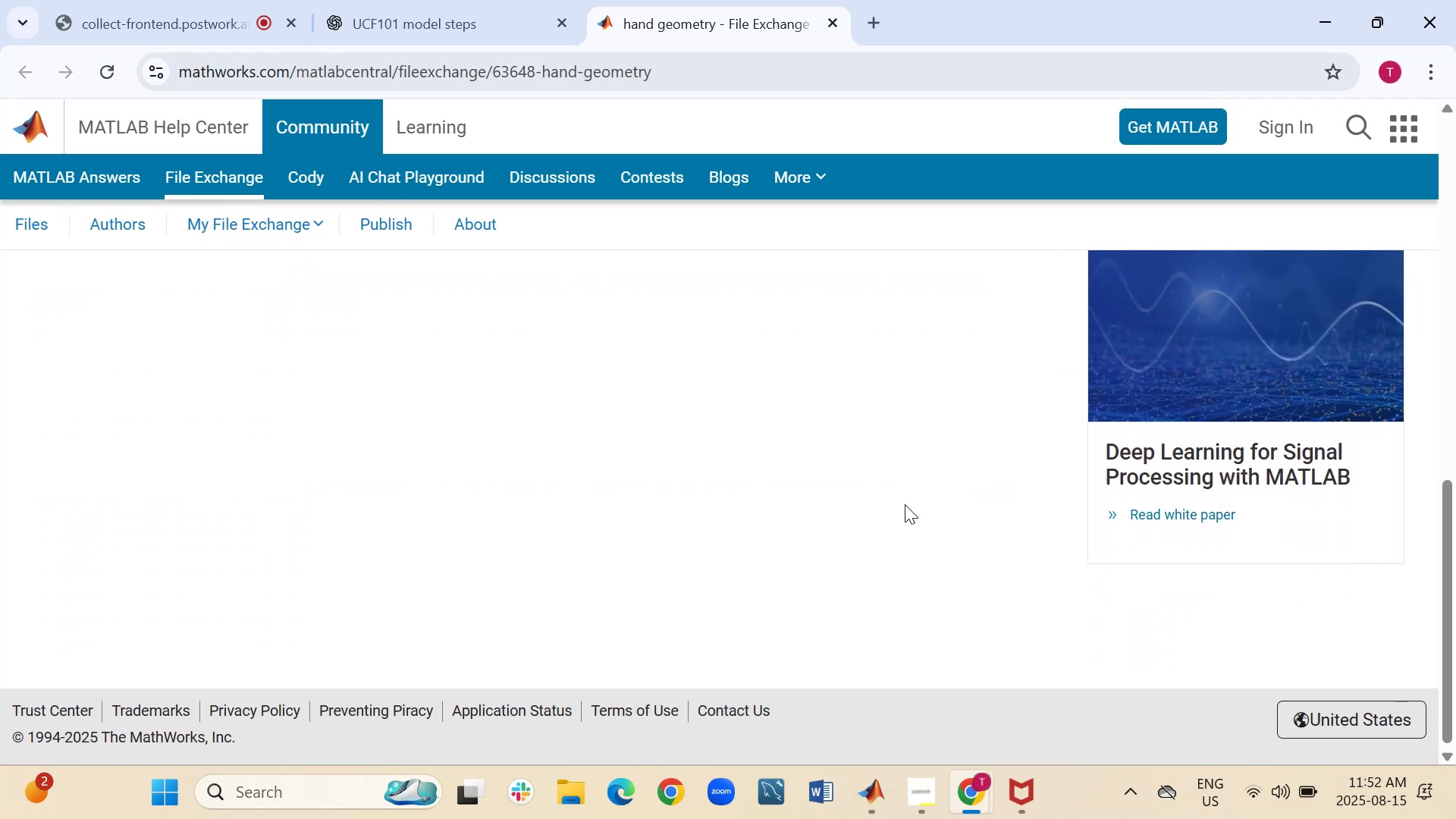 
scroll: coordinate [905, 504], scroll_direction: up, amount: 2.0
 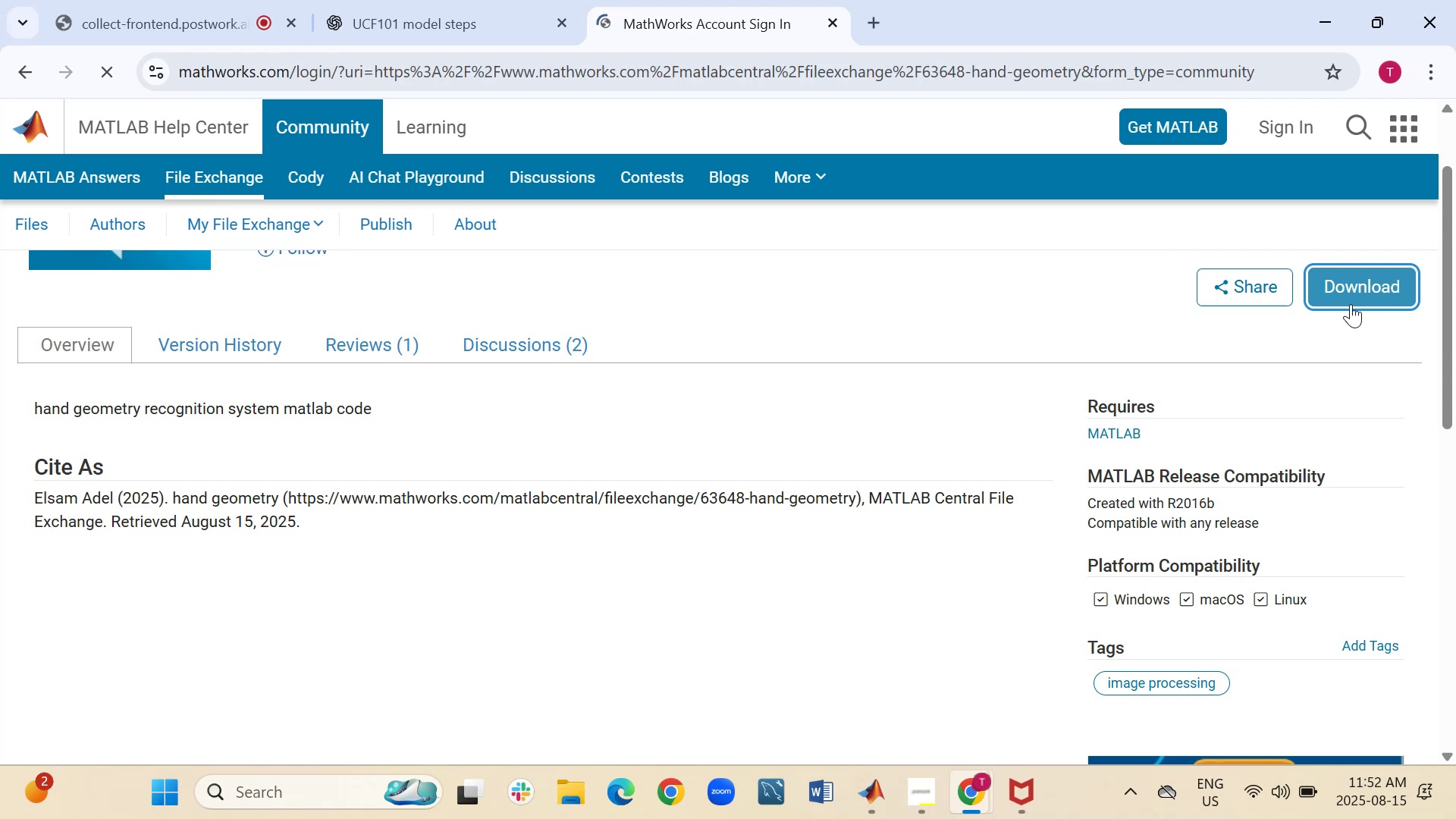 
wait(8.99)
 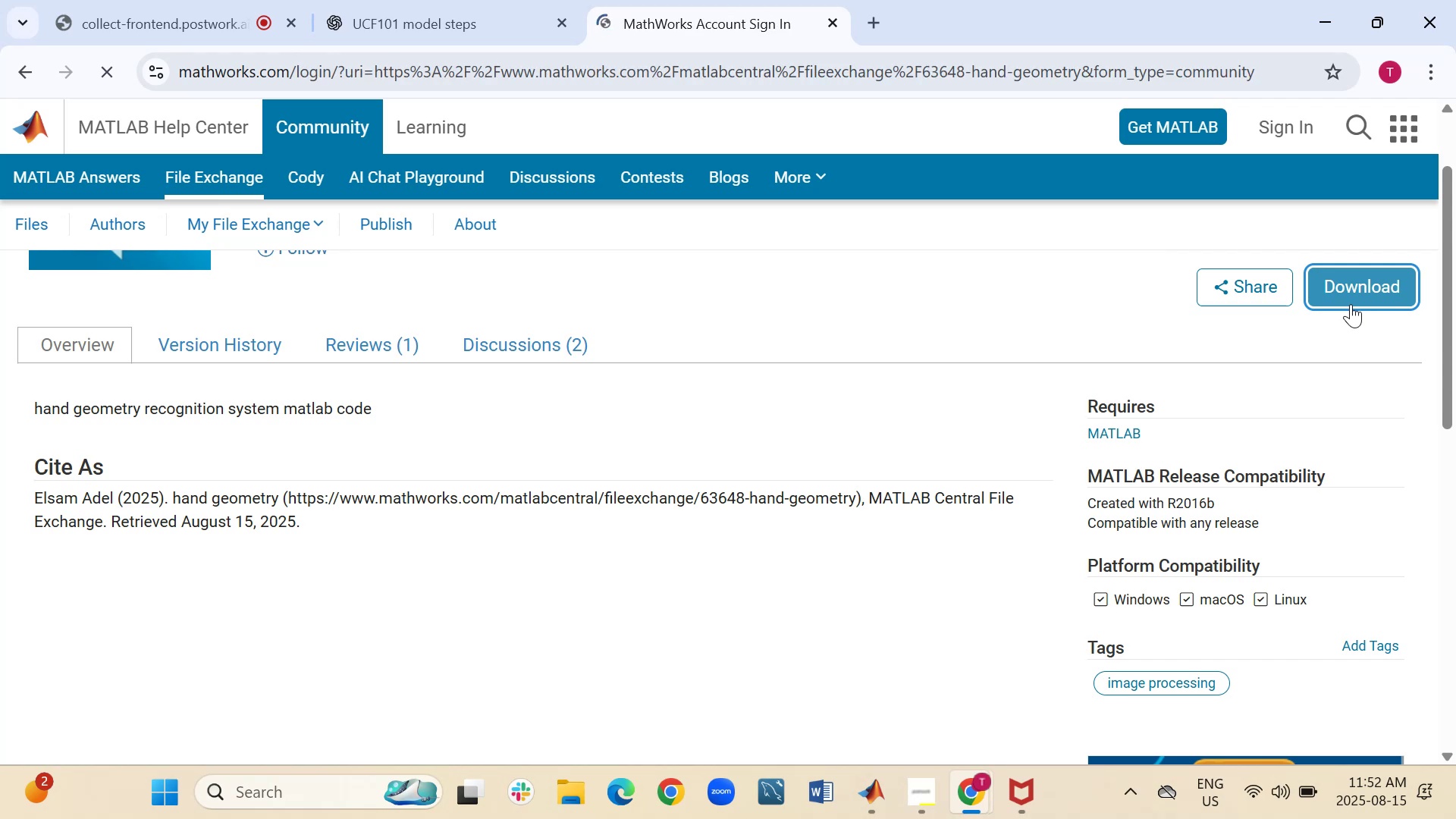 
left_click([17, 64])
 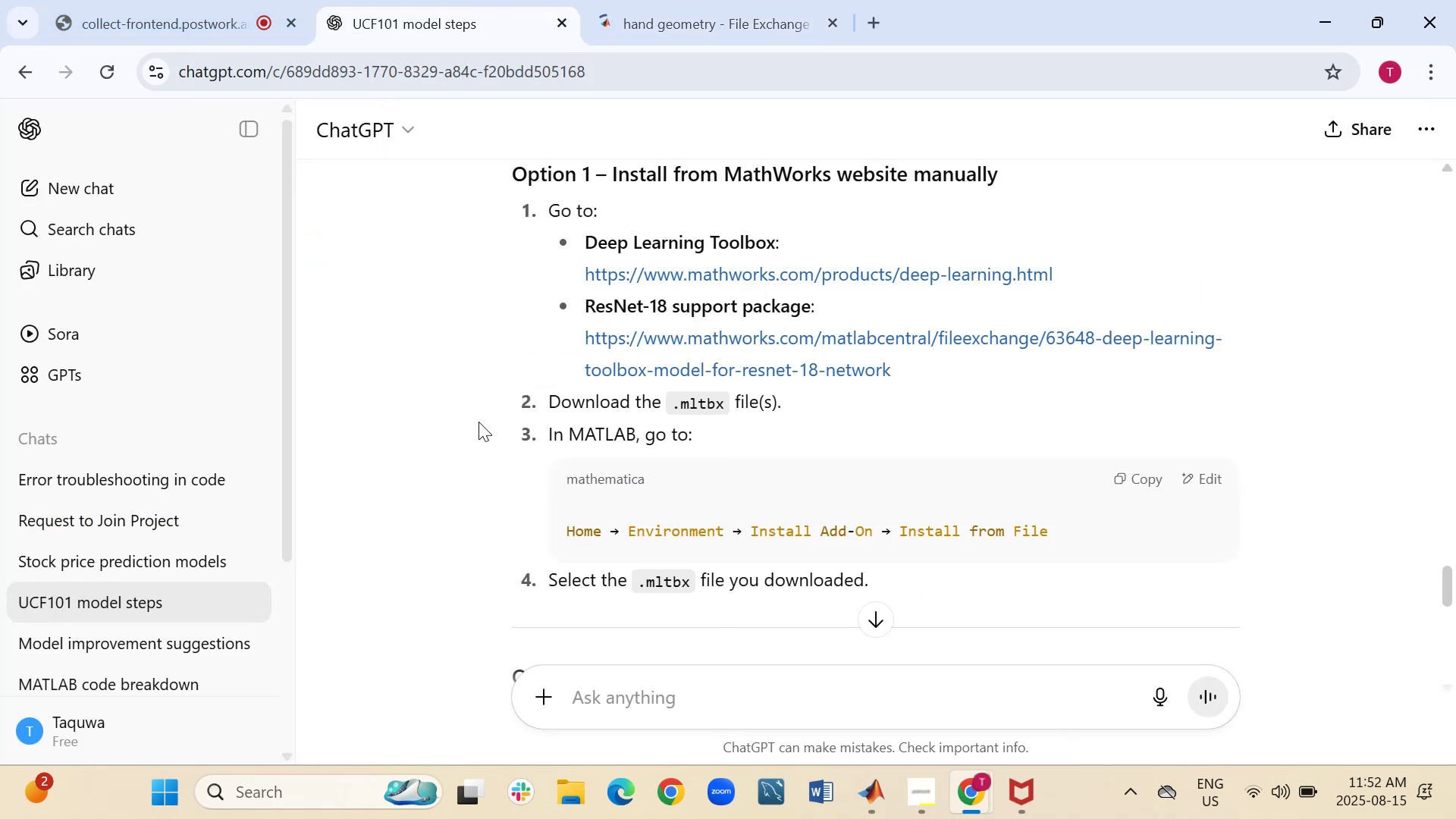 
scroll: coordinate [479, 420], scroll_direction: up, amount: 3.0
 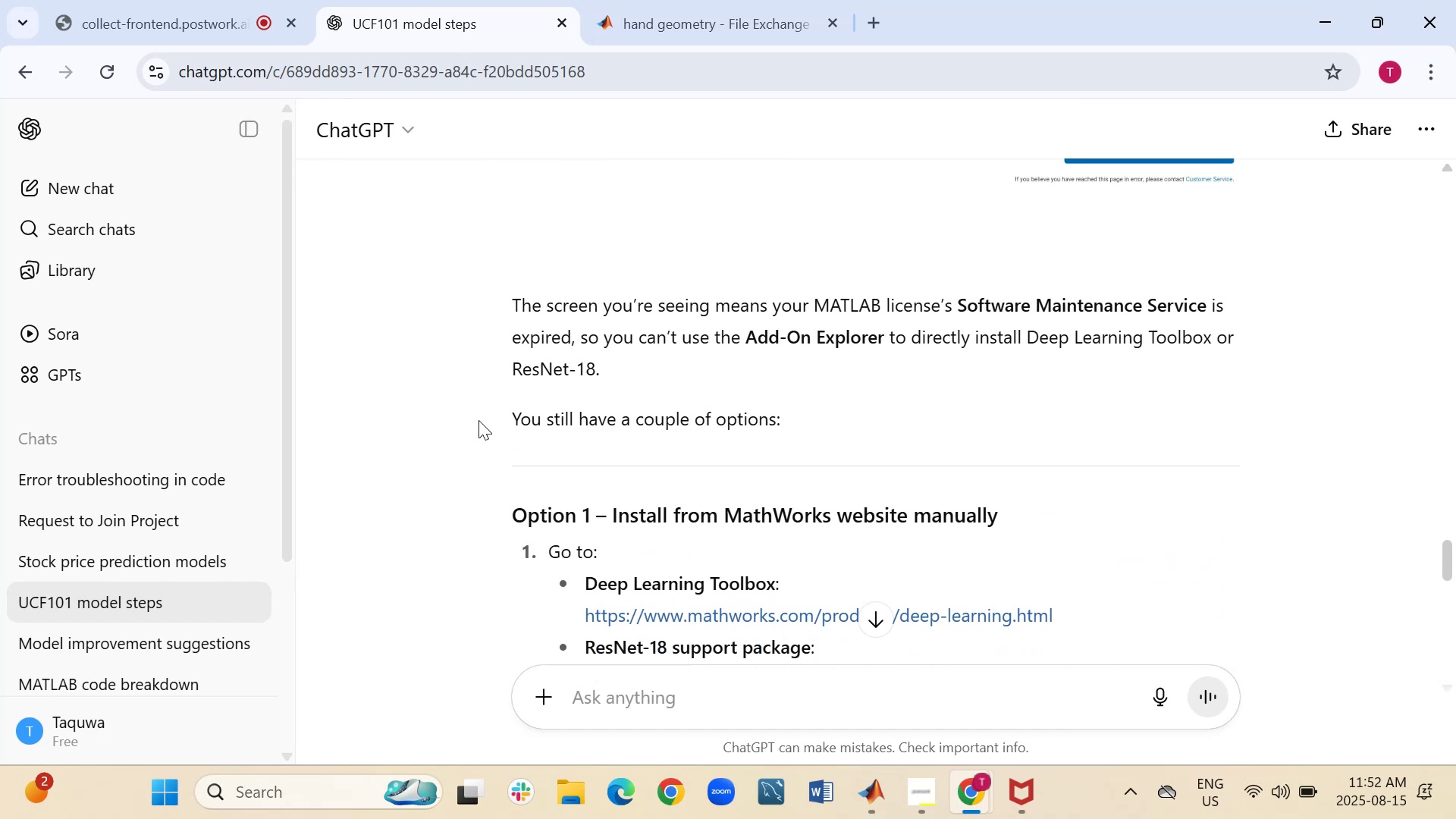 
scroll: coordinate [479, 420], scroll_direction: down, amount: 1.0
 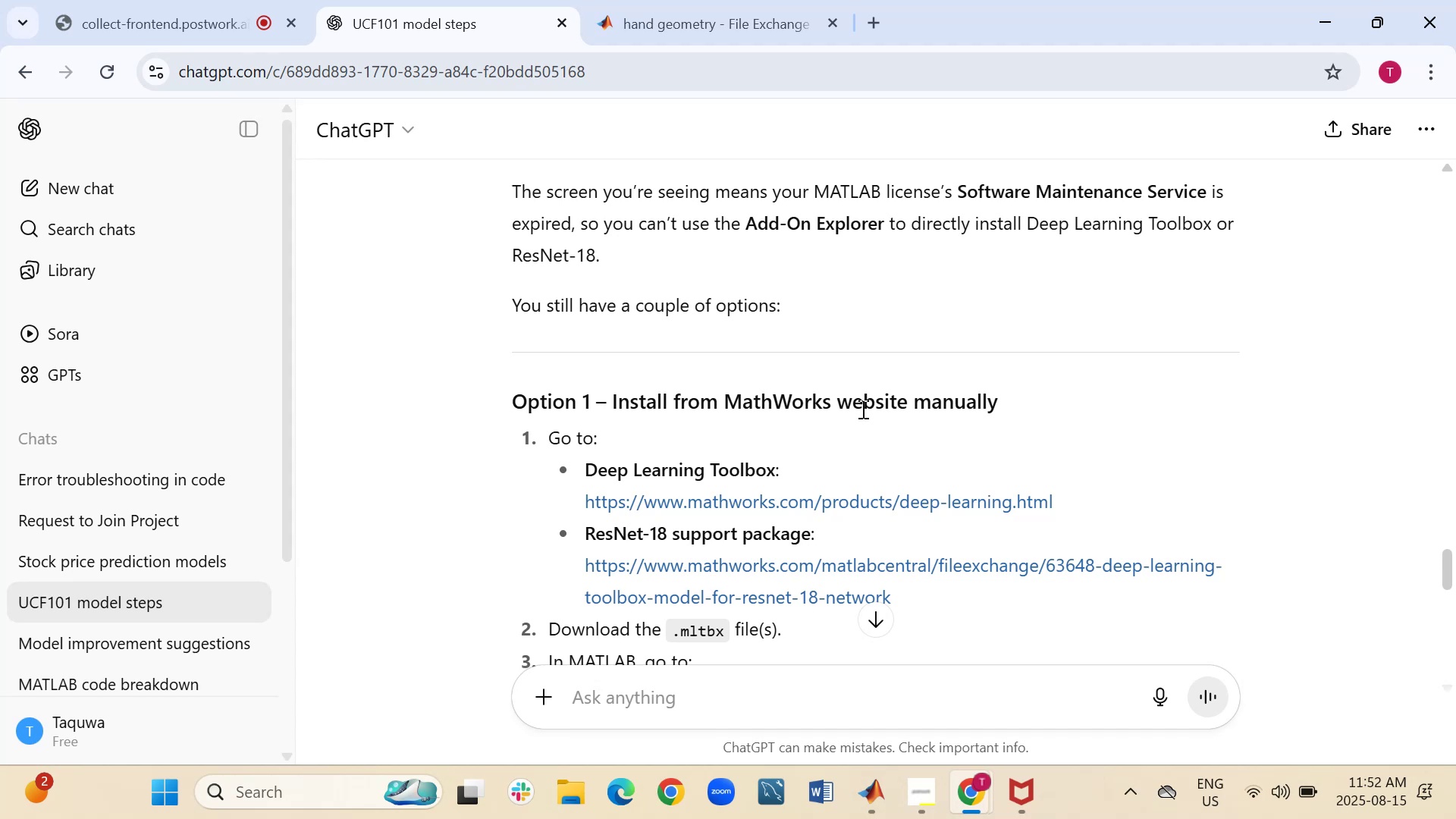 
wait(7.75)
 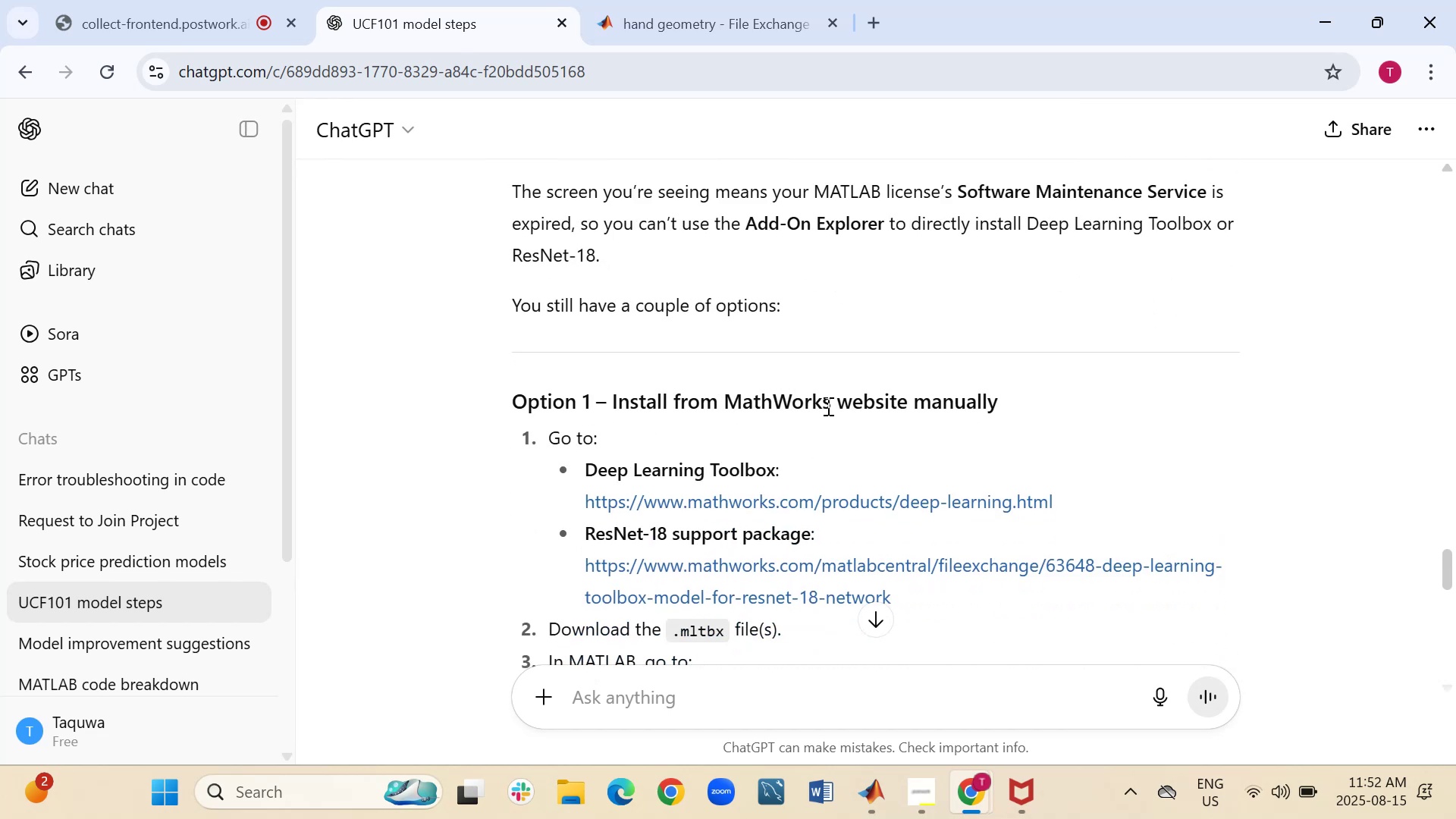 
left_click_drag(start_coordinate=[908, 401], to_coordinate=[723, 405])
 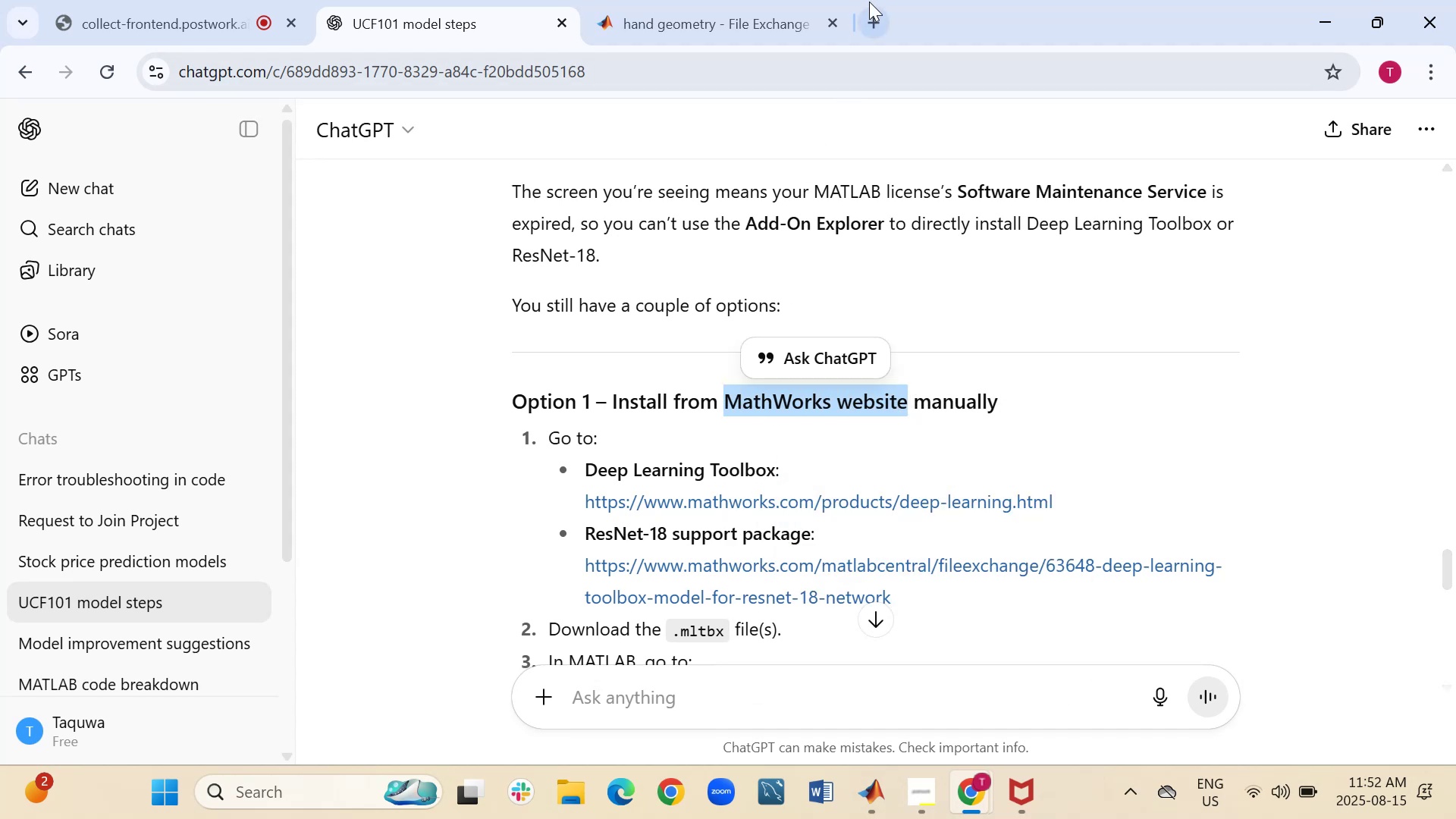 
left_click([766, 71])
 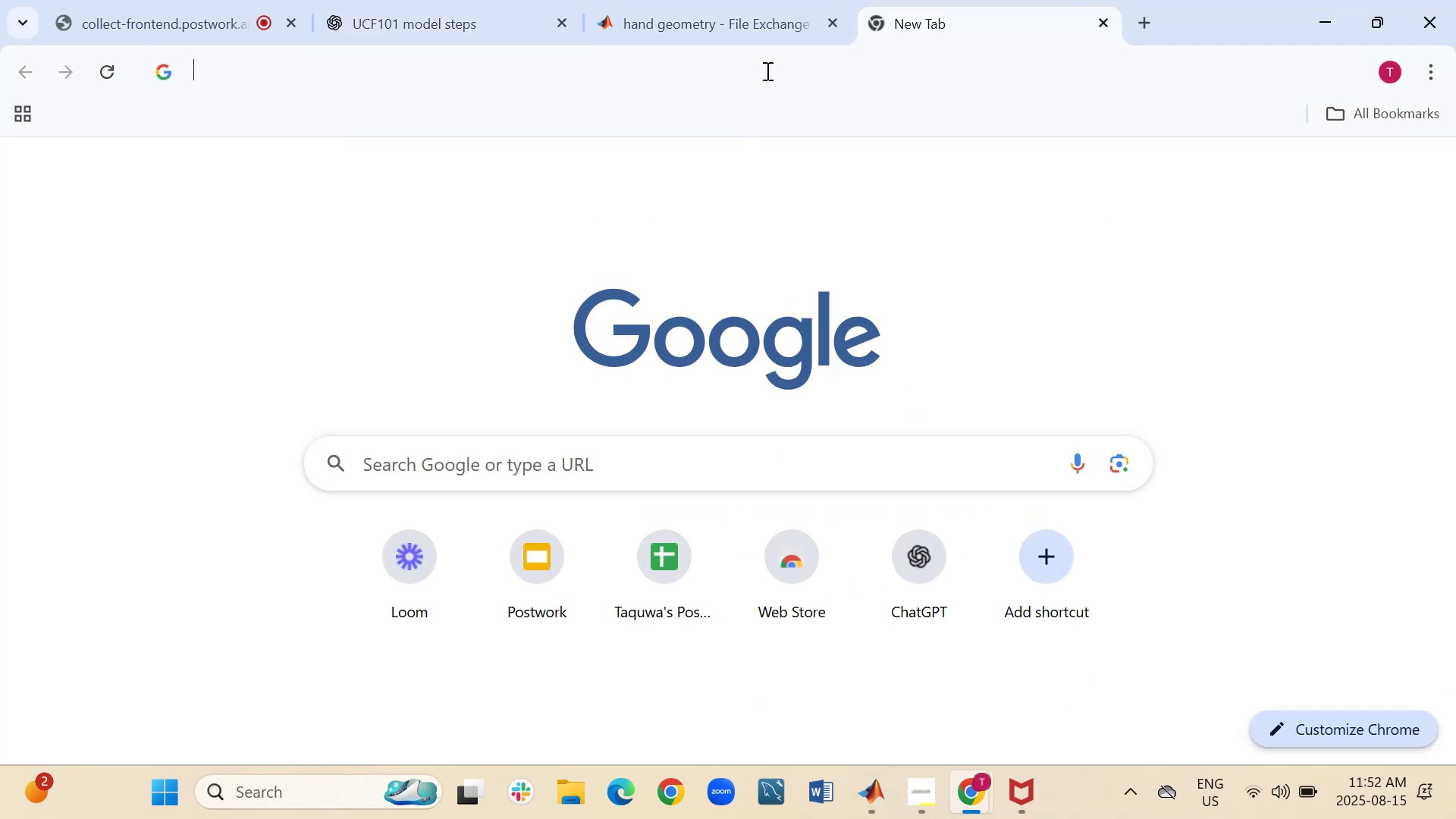 
right_click([766, 71])
 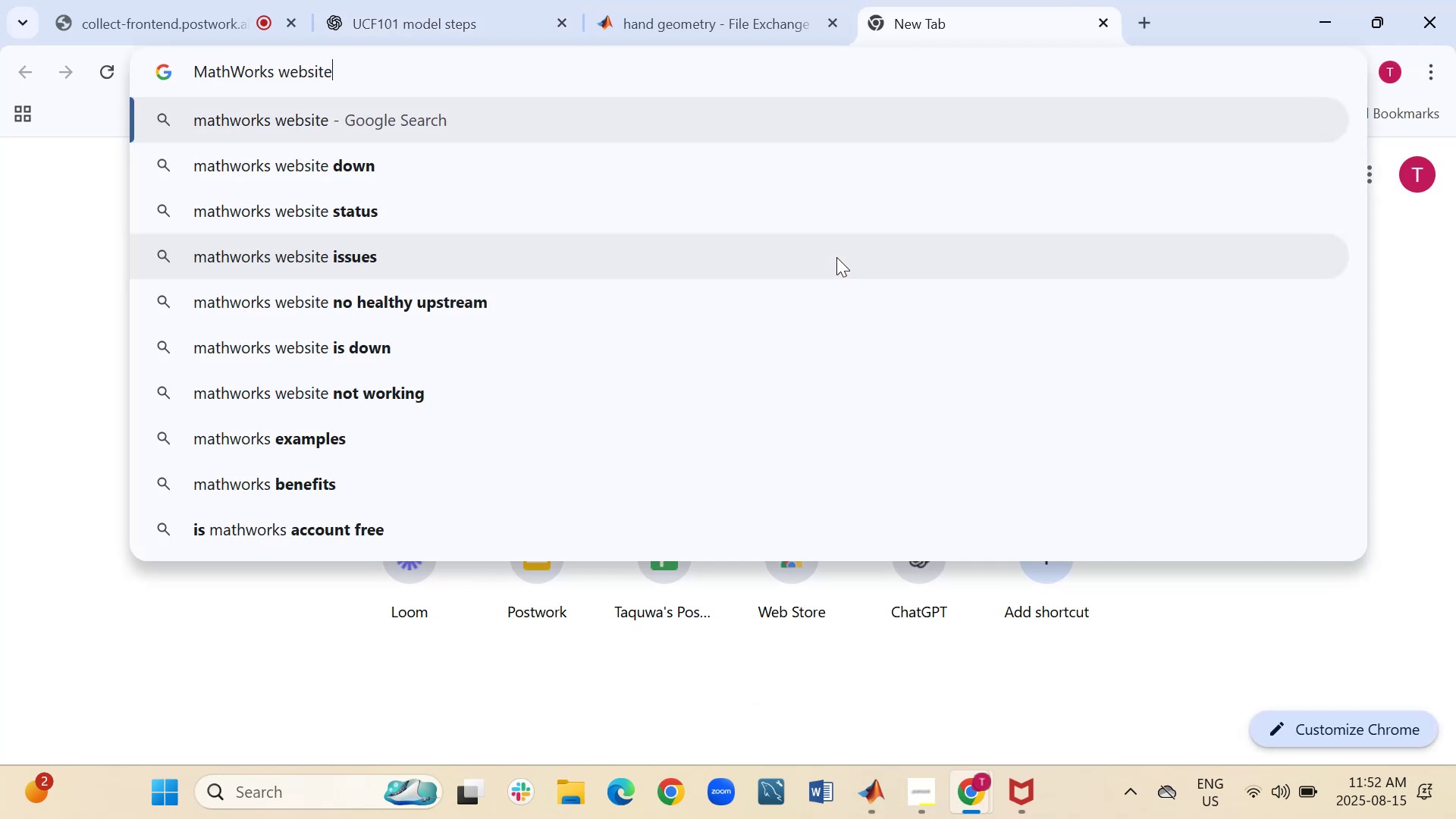 
key(Enter)
 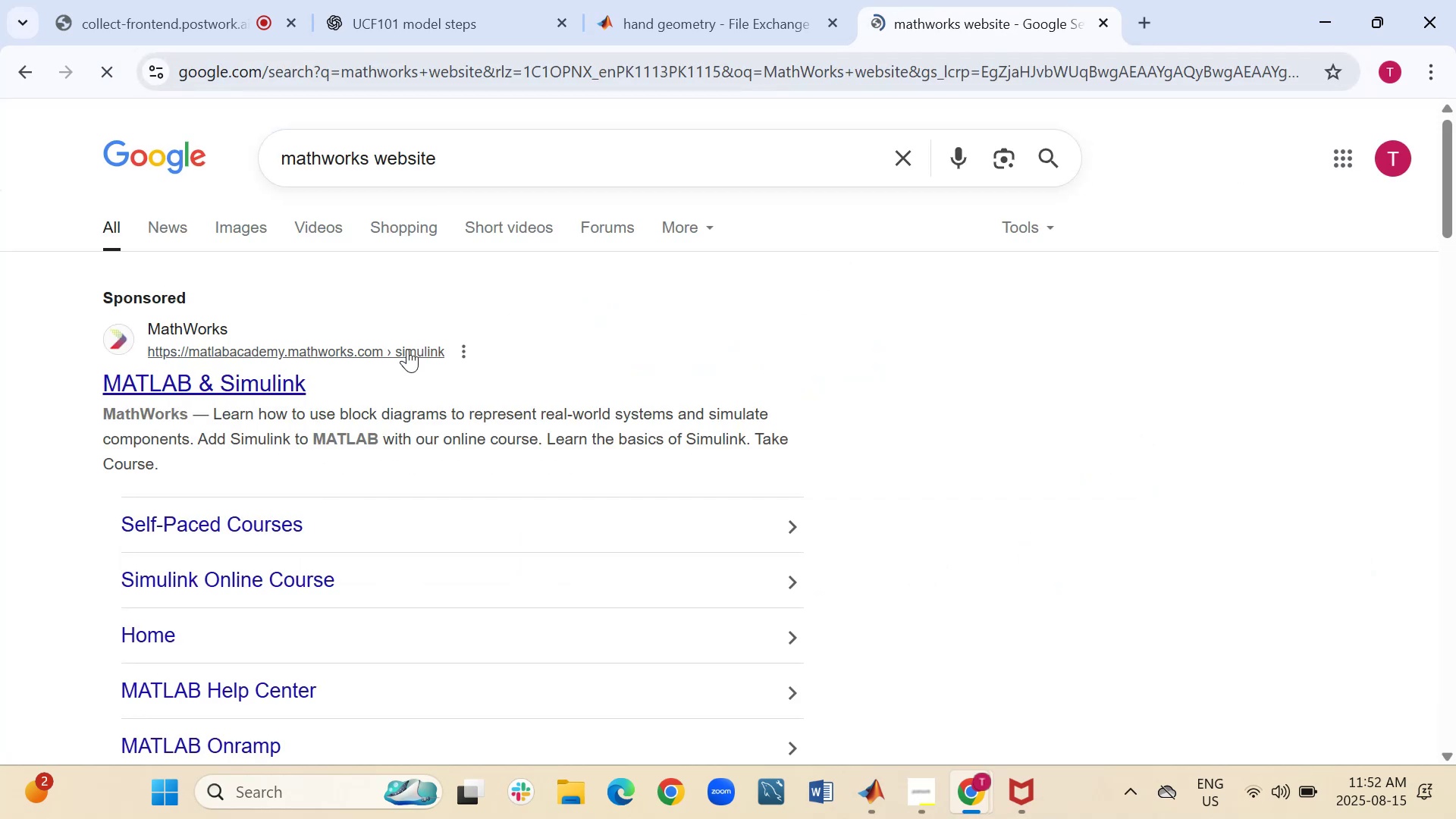 
wait(5.99)
 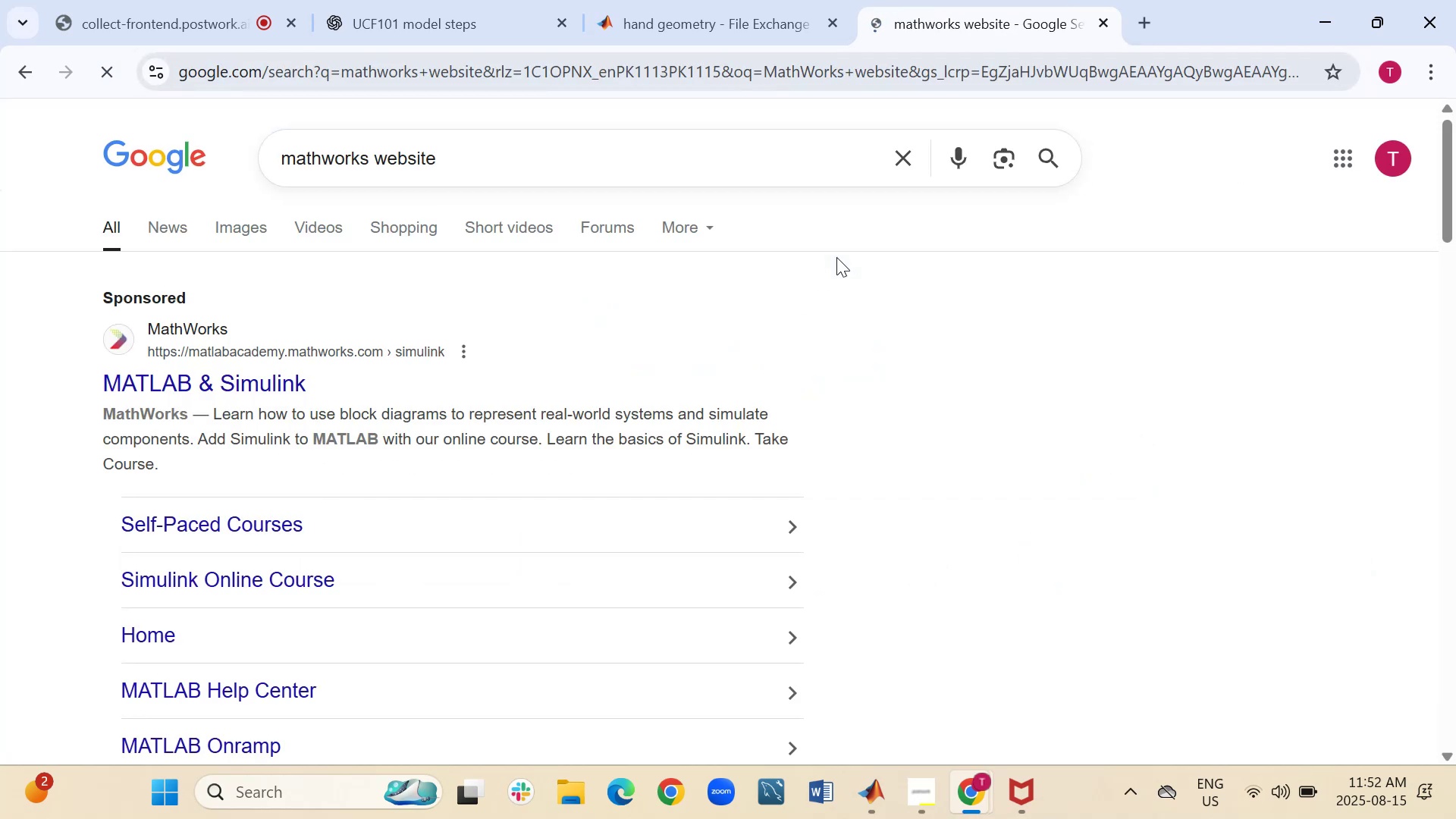 
scroll: coordinate [75, 453], scroll_direction: down, amount: 1.0
 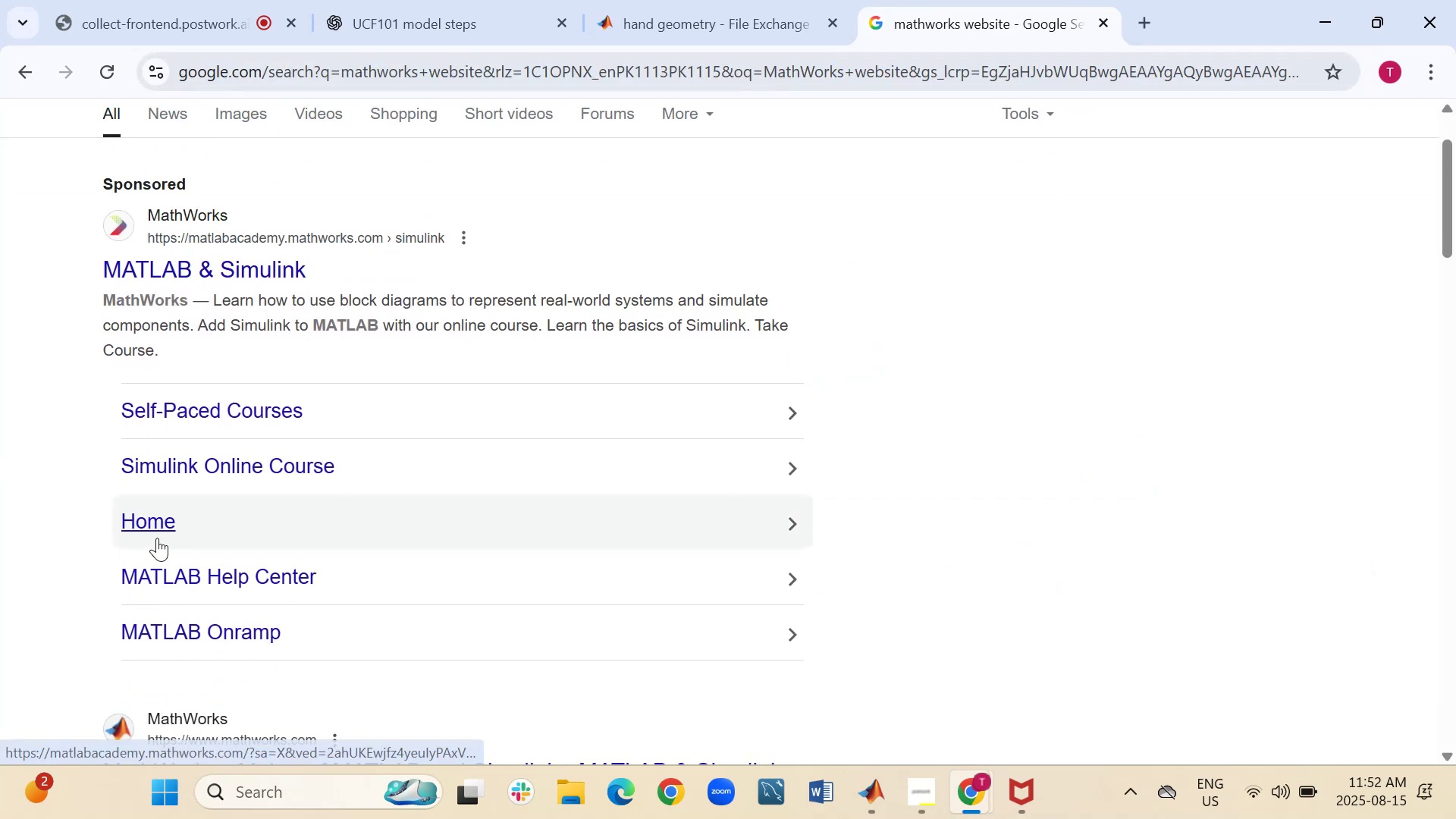 
left_click([157, 526])
 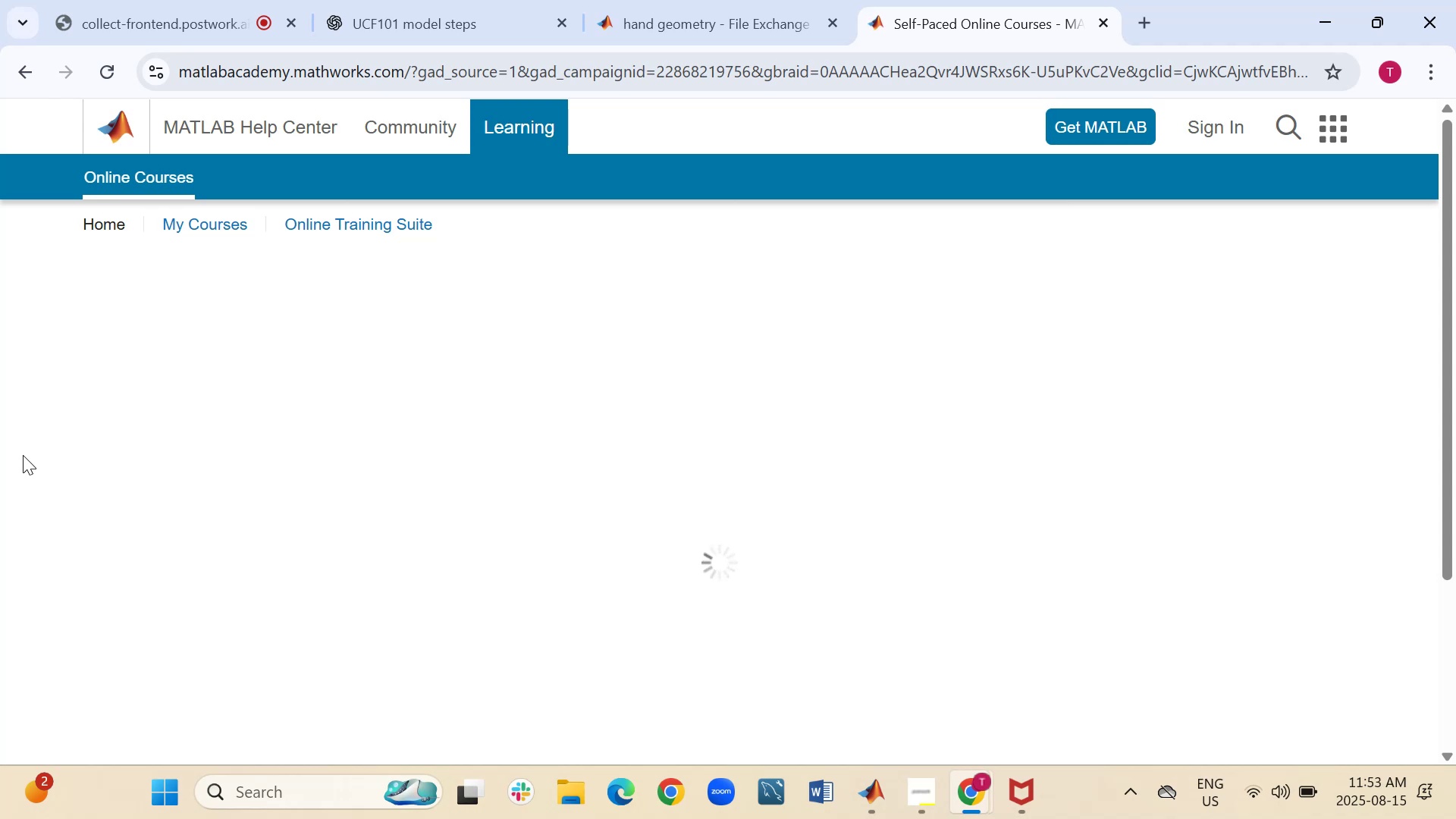 
wait(8.82)
 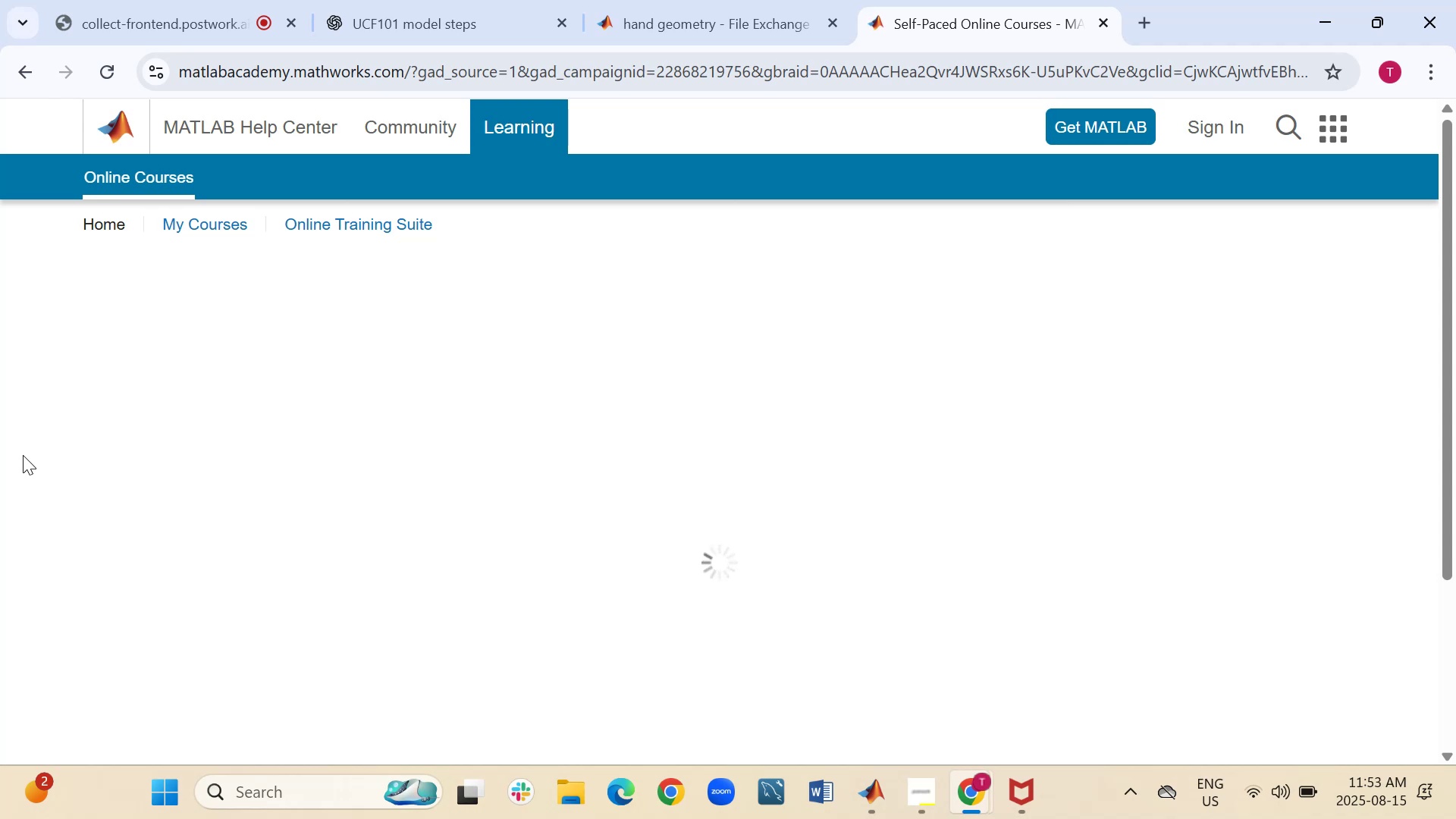 
scroll: coordinate [32, 443], scroll_direction: down, amount: 5.0
 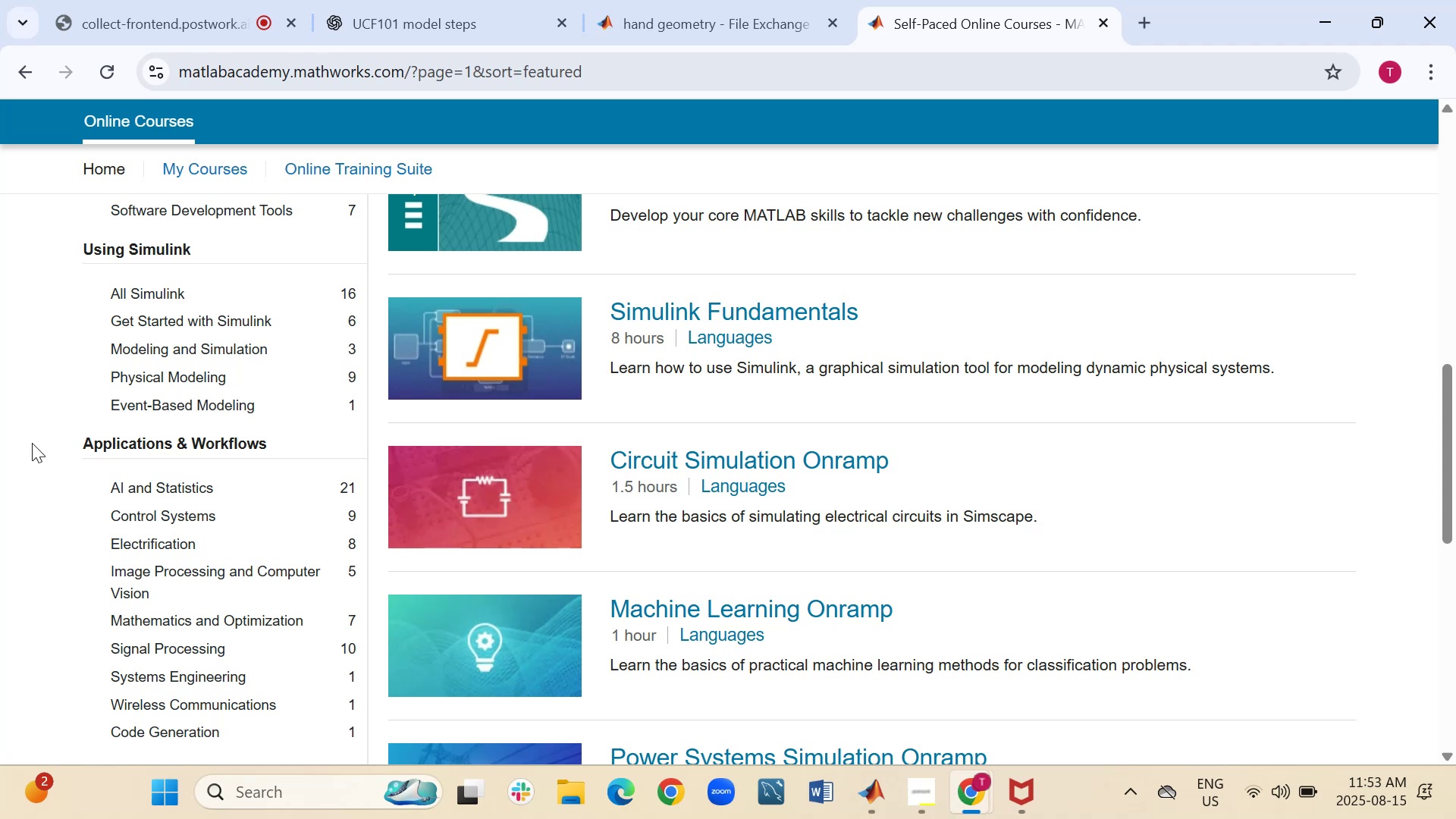 
scroll: coordinate [32, 443], scroll_direction: down, amount: 1.0
 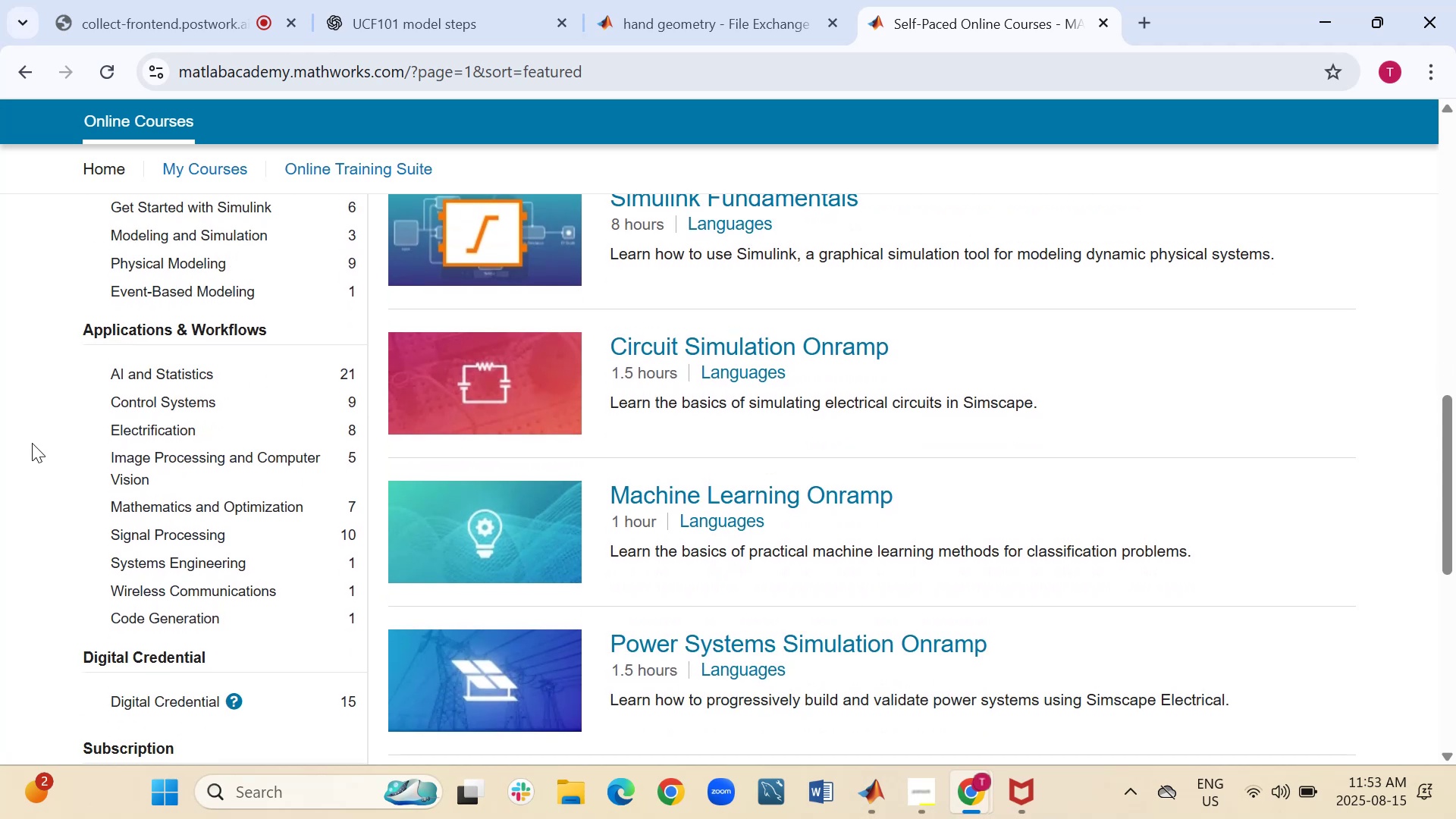 
scroll: coordinate [33, 442], scroll_direction: up, amount: 5.0
 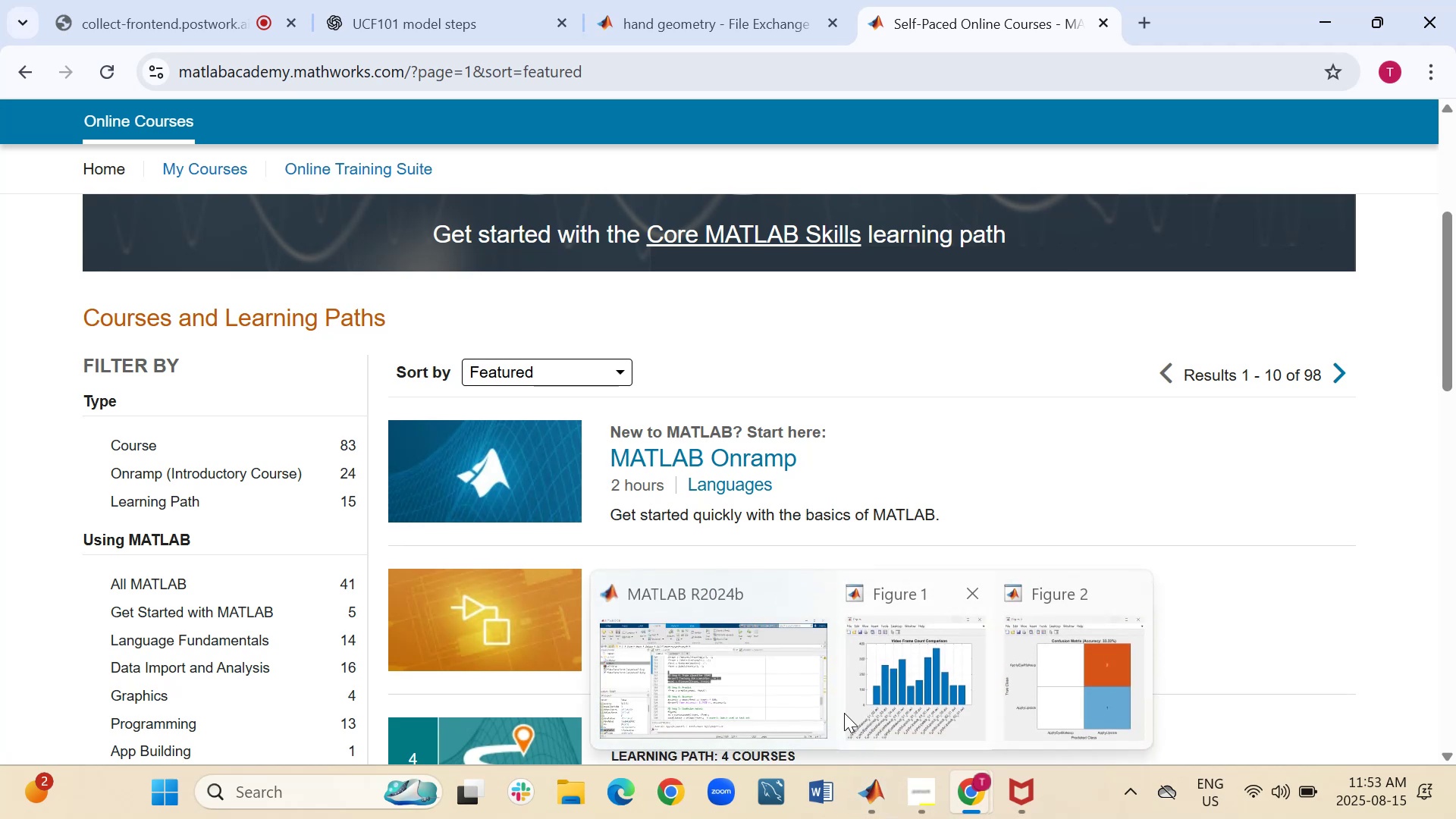 
left_click([787, 679])
 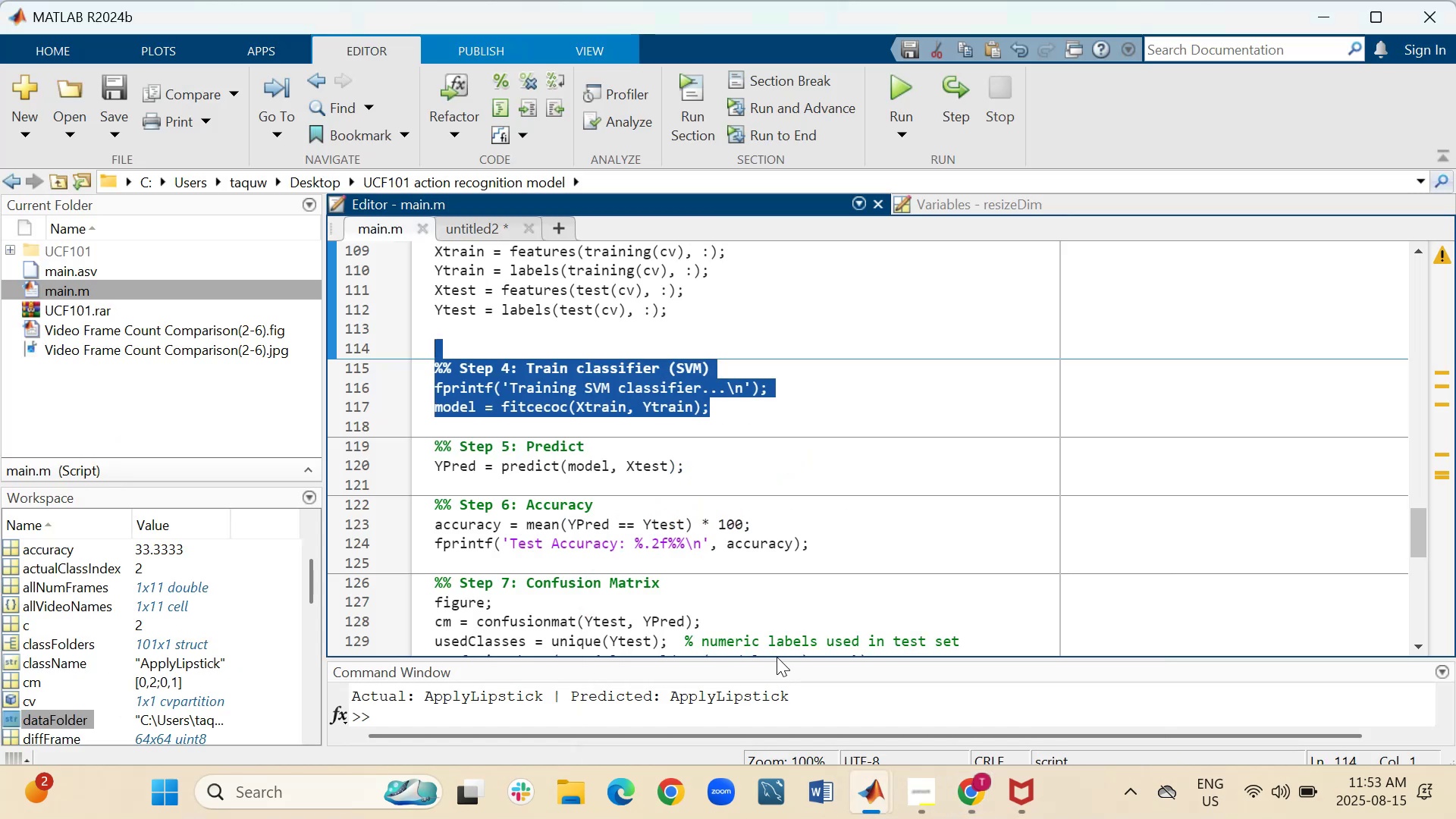 
left_click_drag(start_coordinate=[770, 657], to_coordinate=[794, 390])
 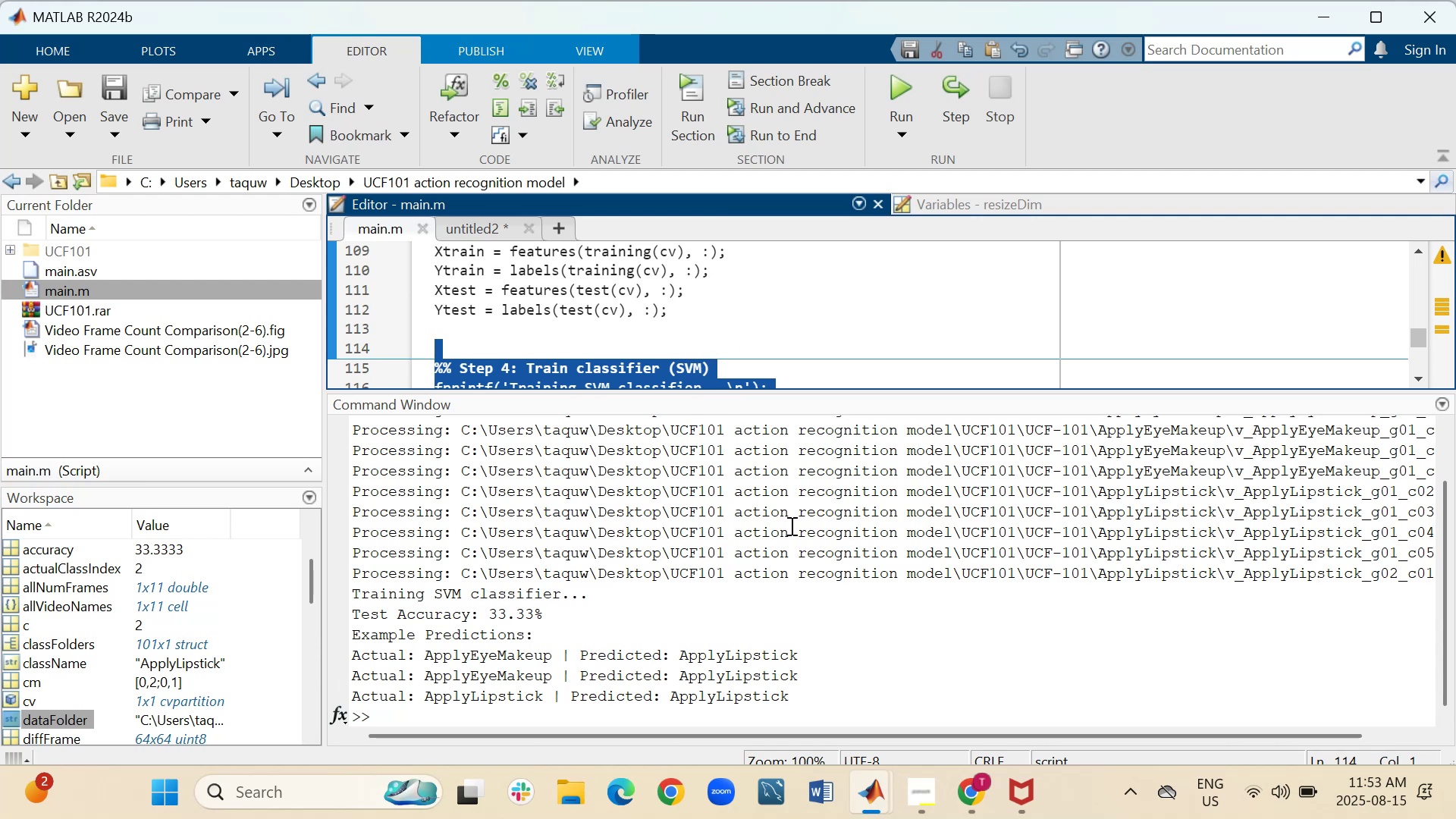 
wait(10.72)
 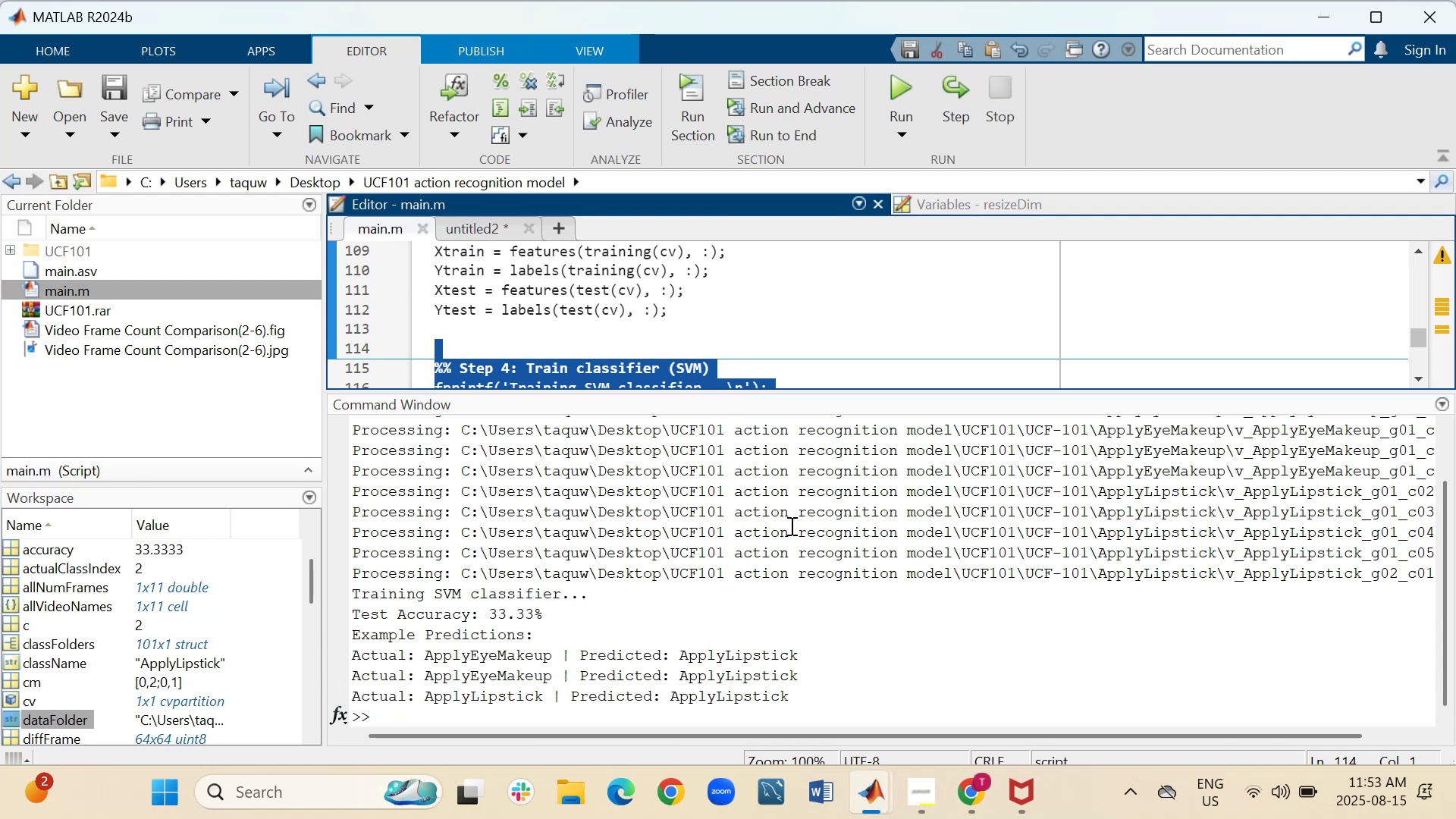 
scroll: coordinate [858, 503], scroll_direction: up, amount: 1.0
 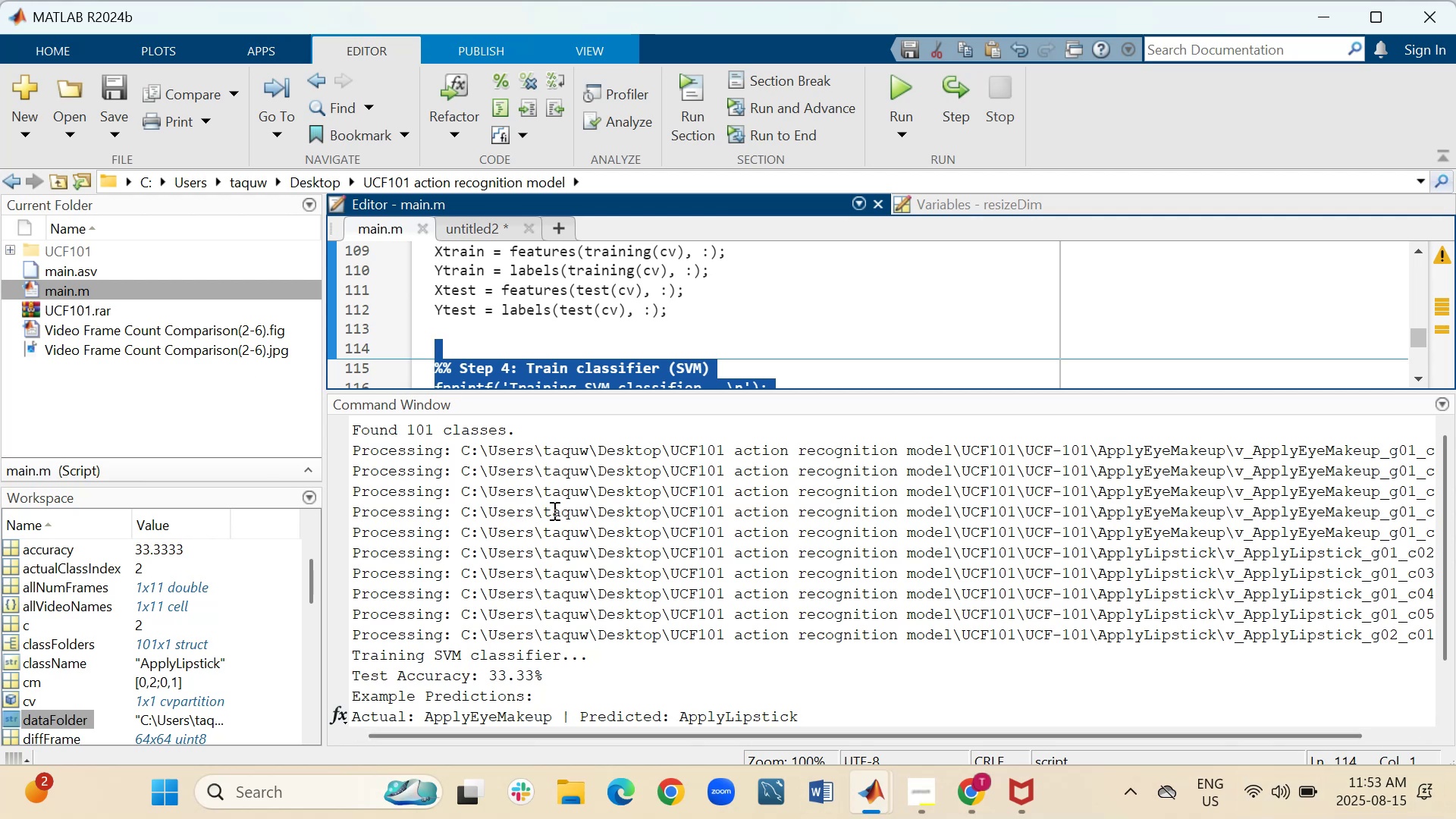 
wait(5.18)
 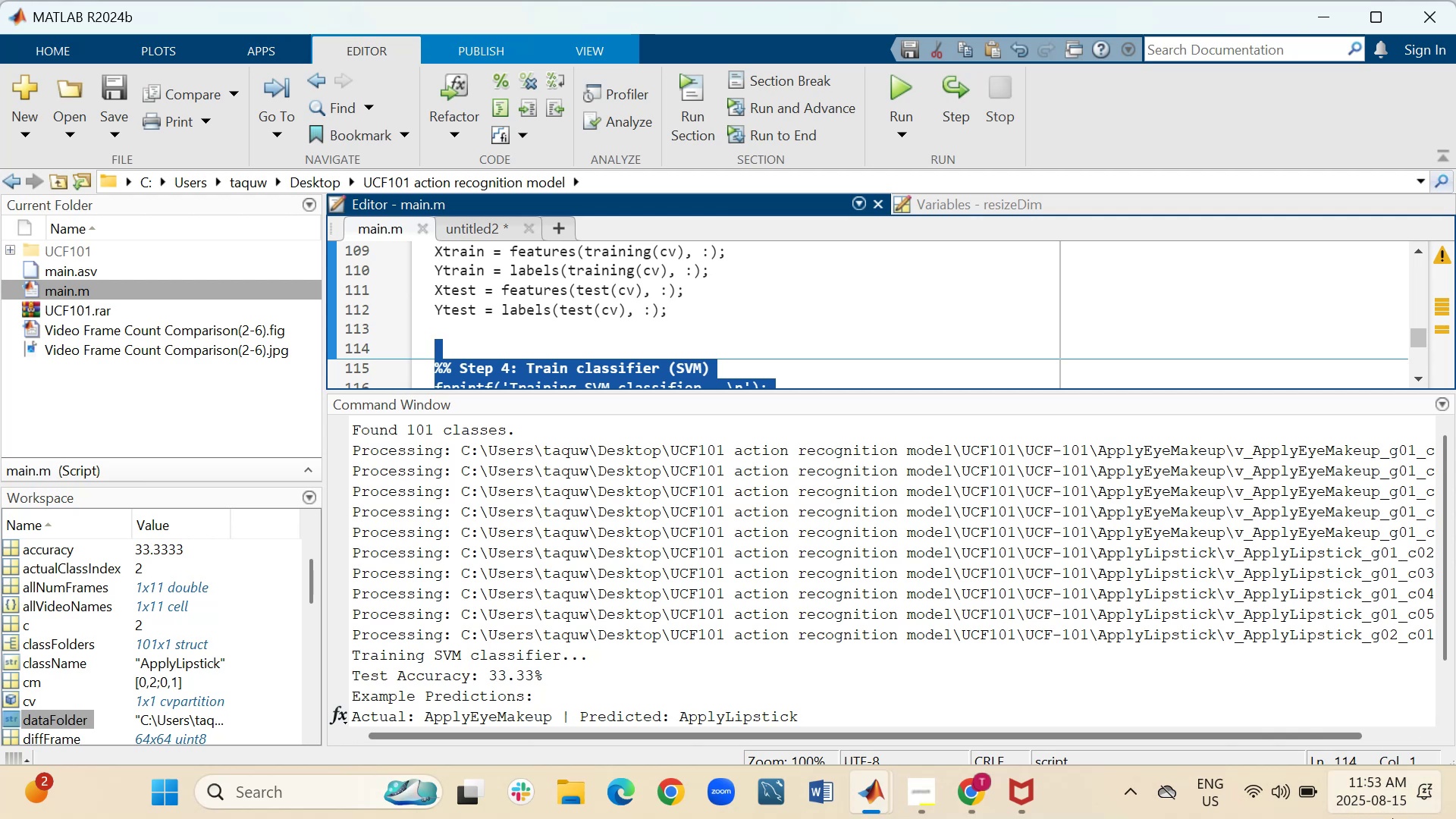 
left_click([978, 818])
 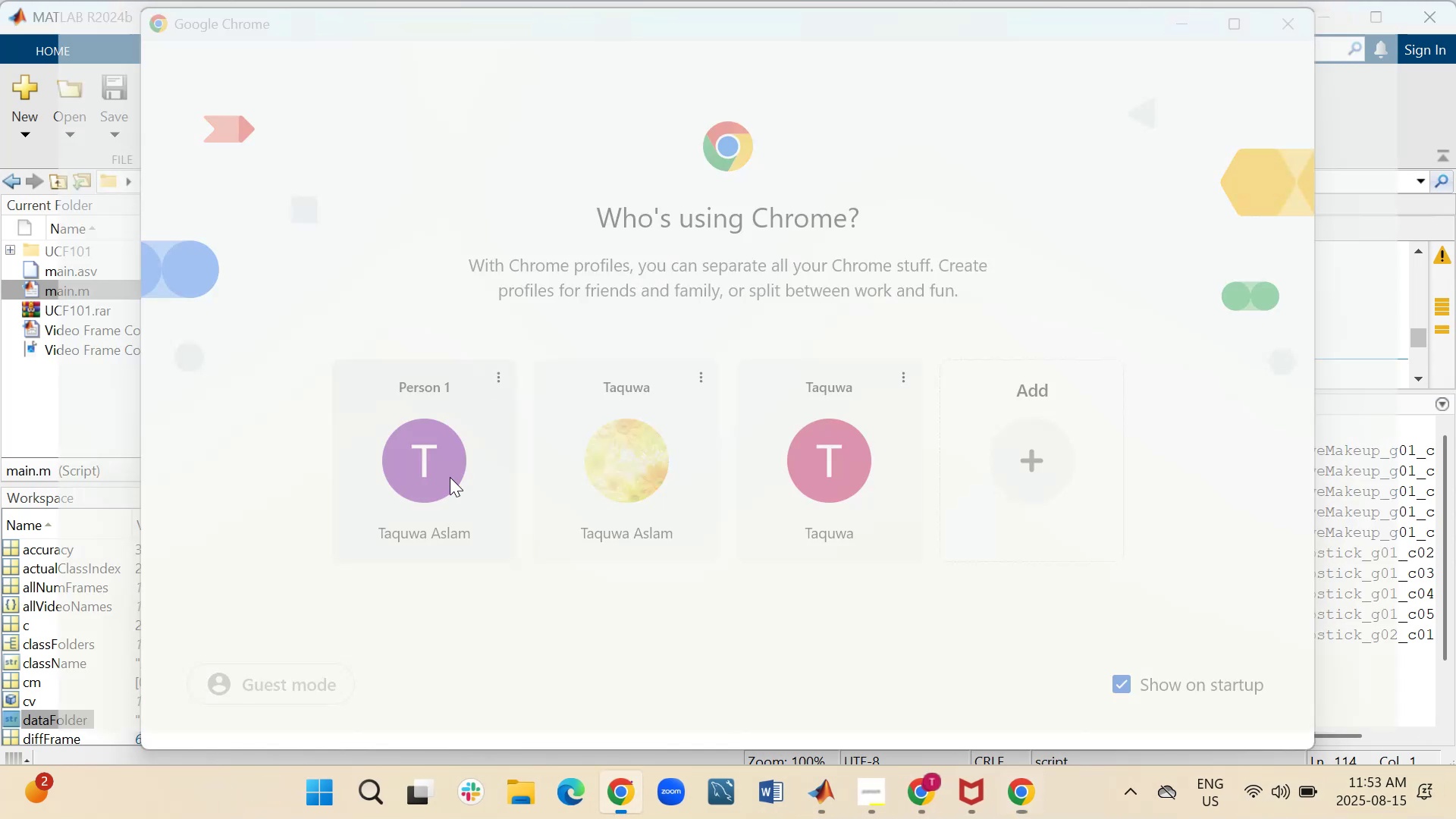 
wait(6.68)
 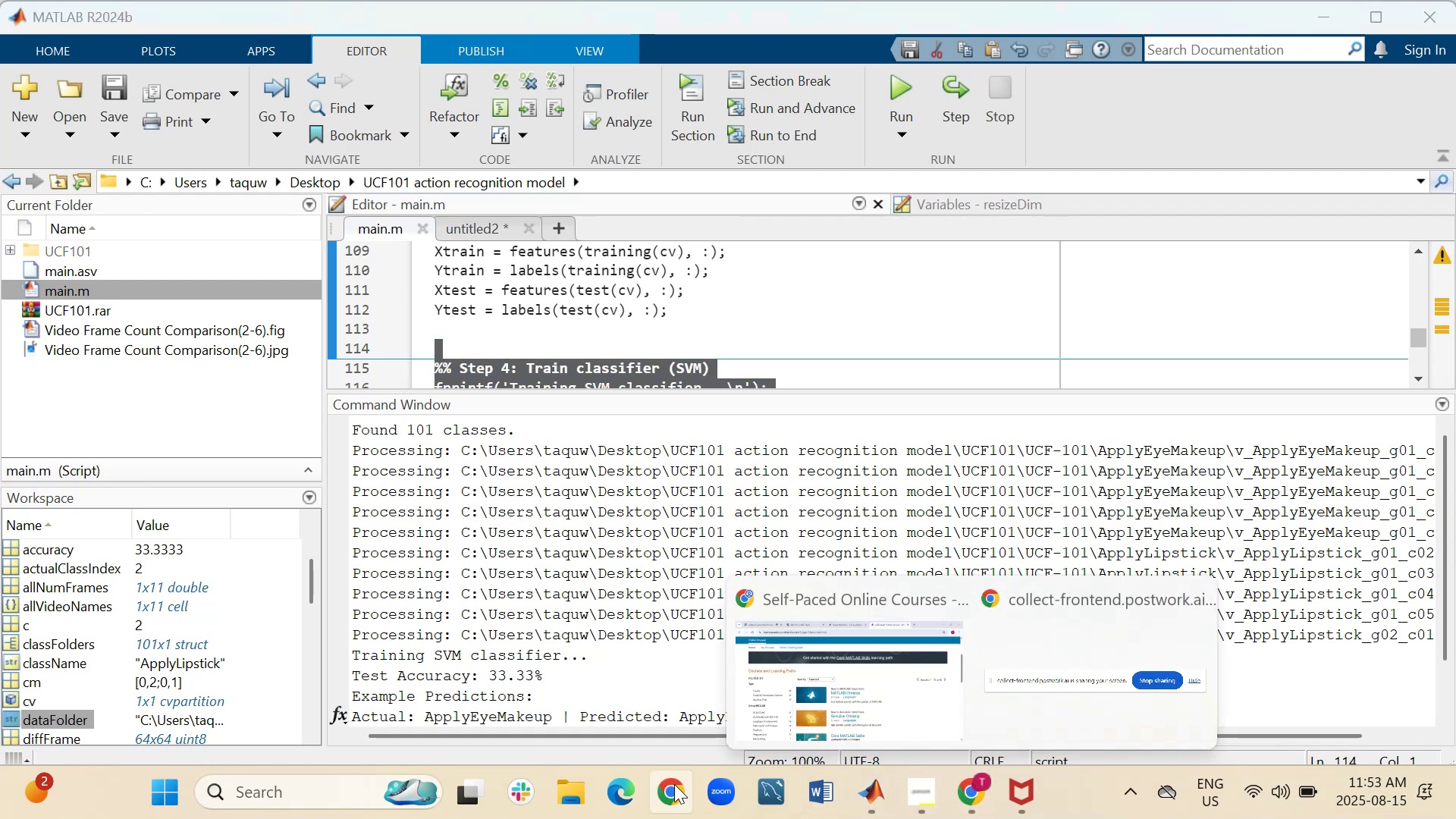 
left_click([843, 588])
 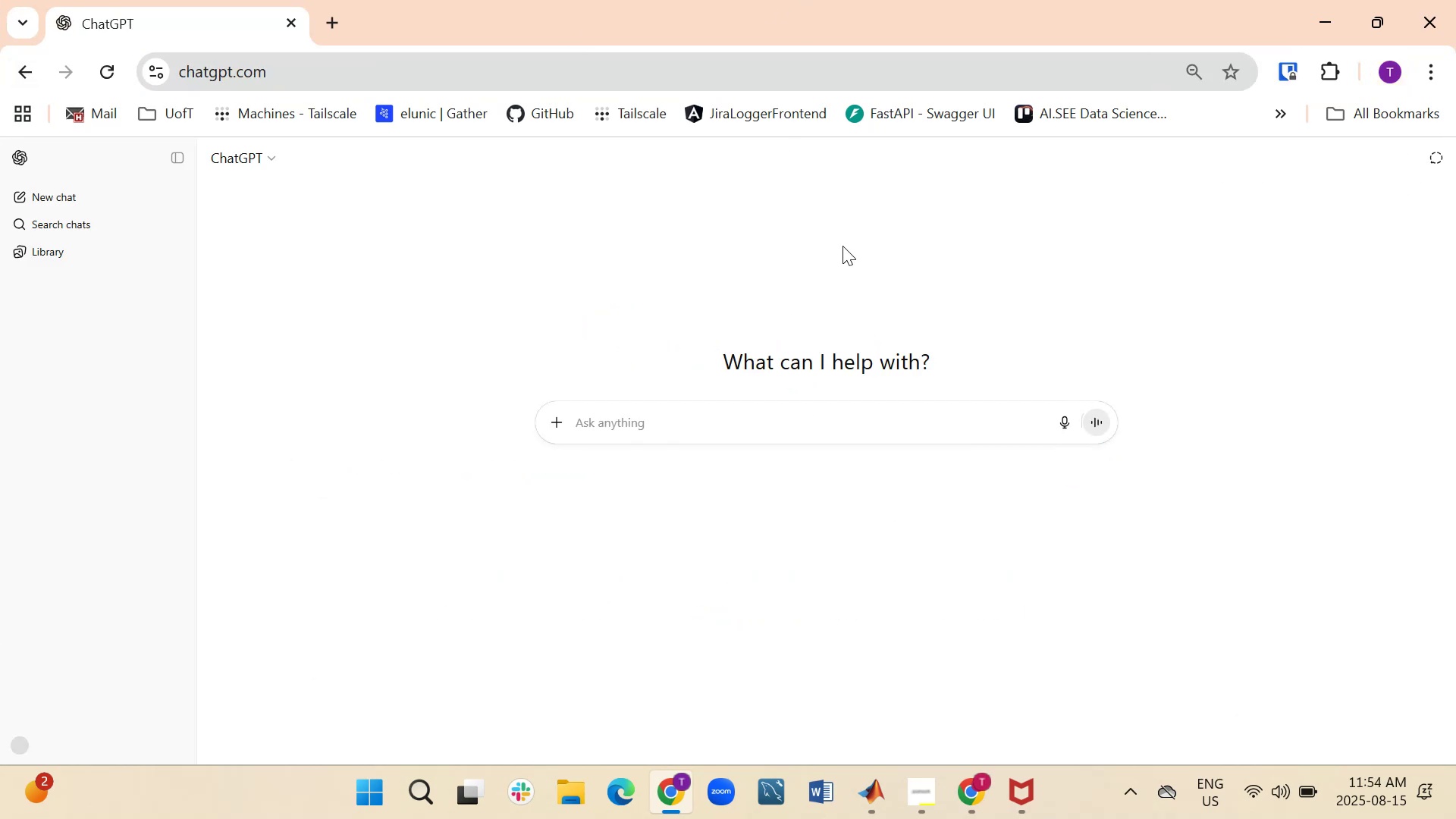 
left_click([959, 792])
 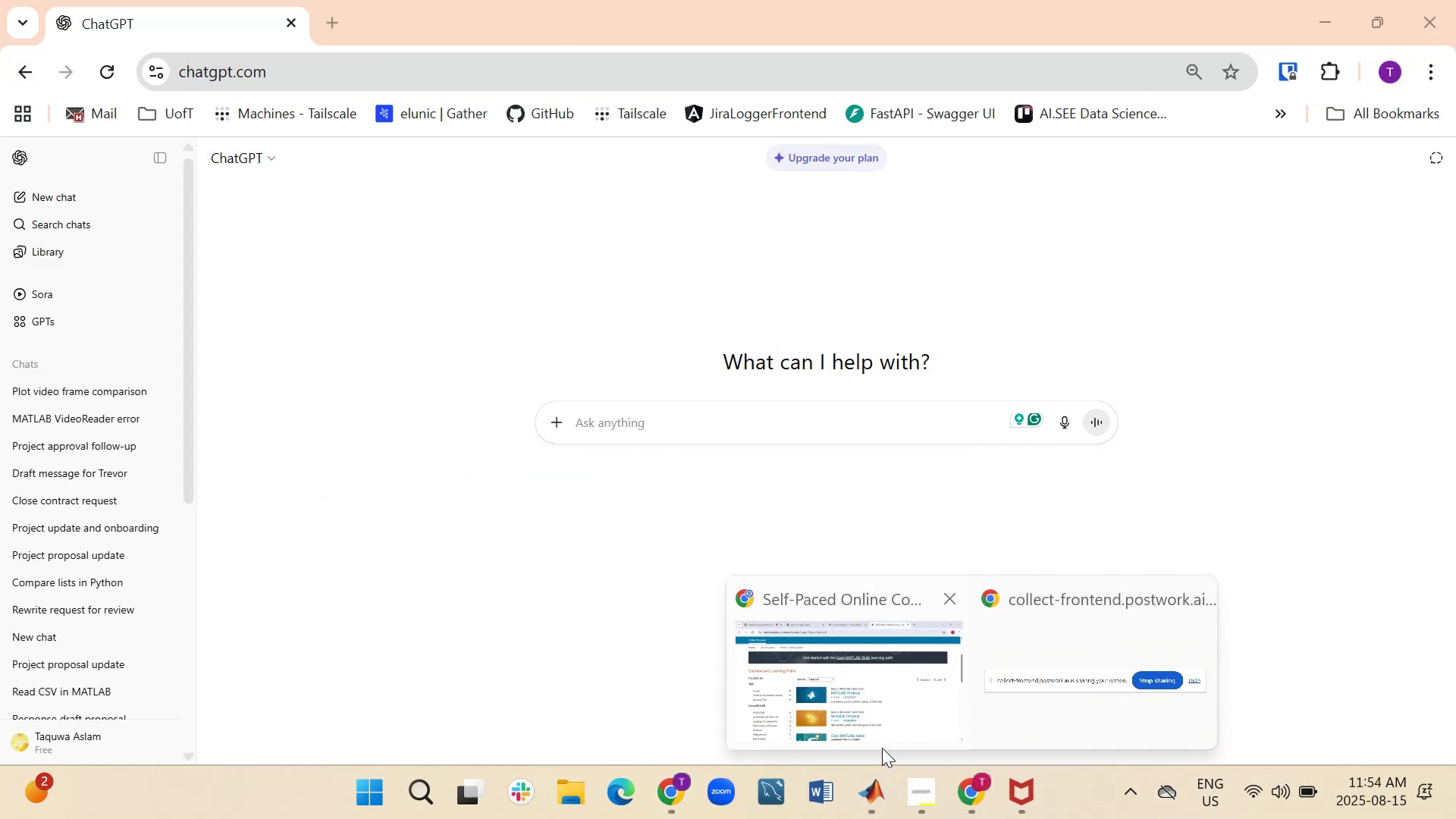 
left_click([870, 794])
 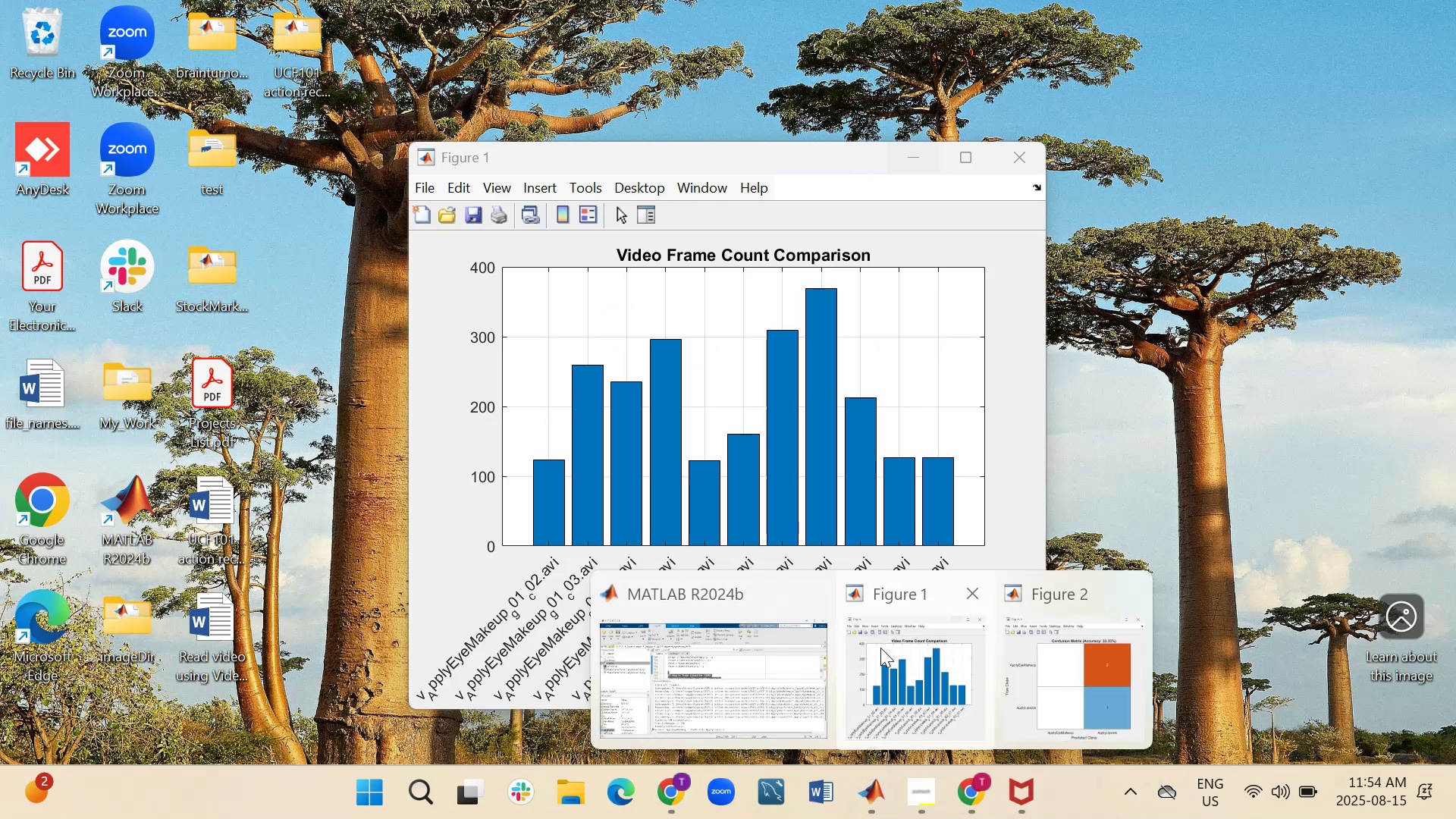 
left_click([899, 652])
 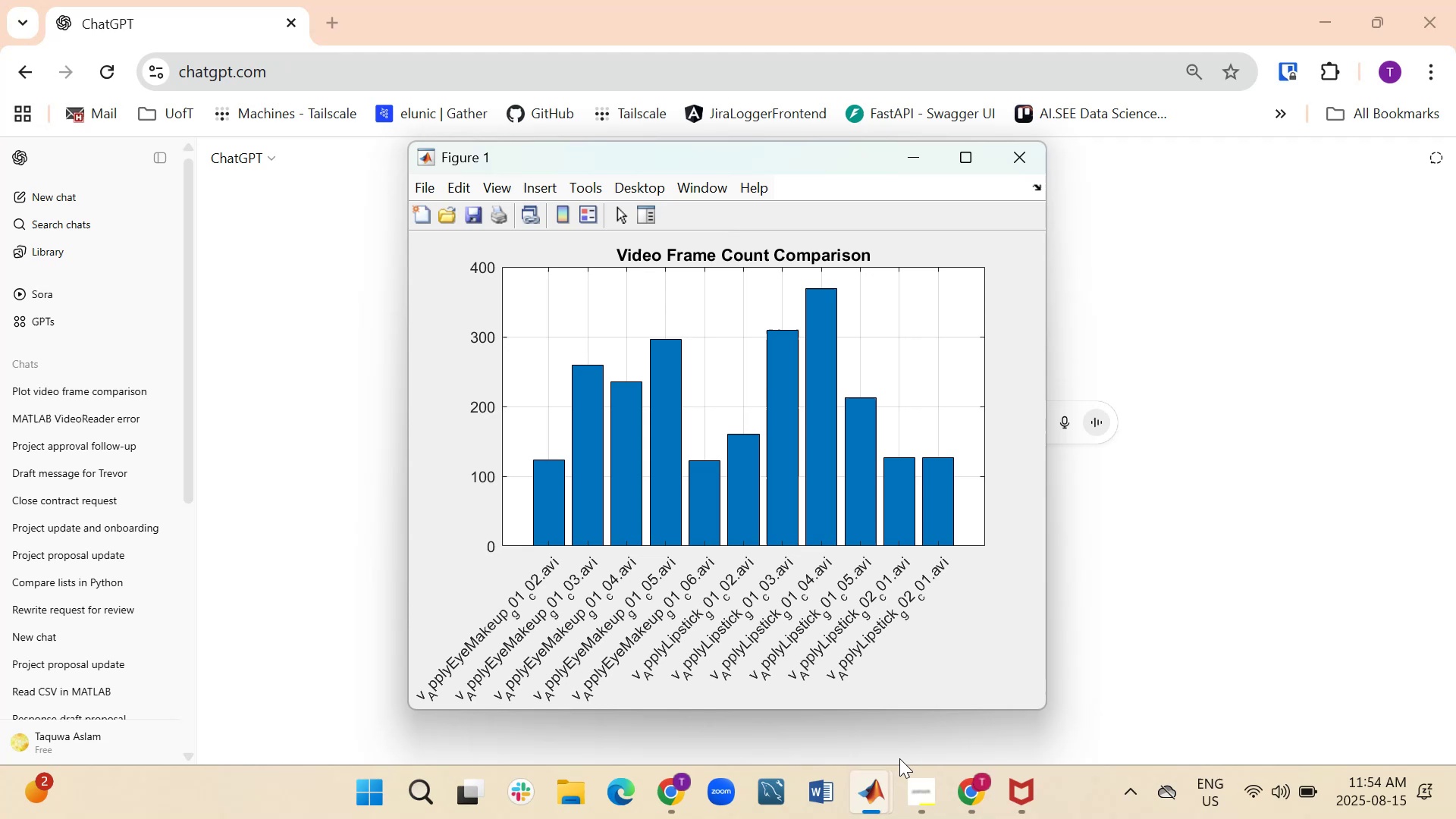 
left_click([883, 793])
 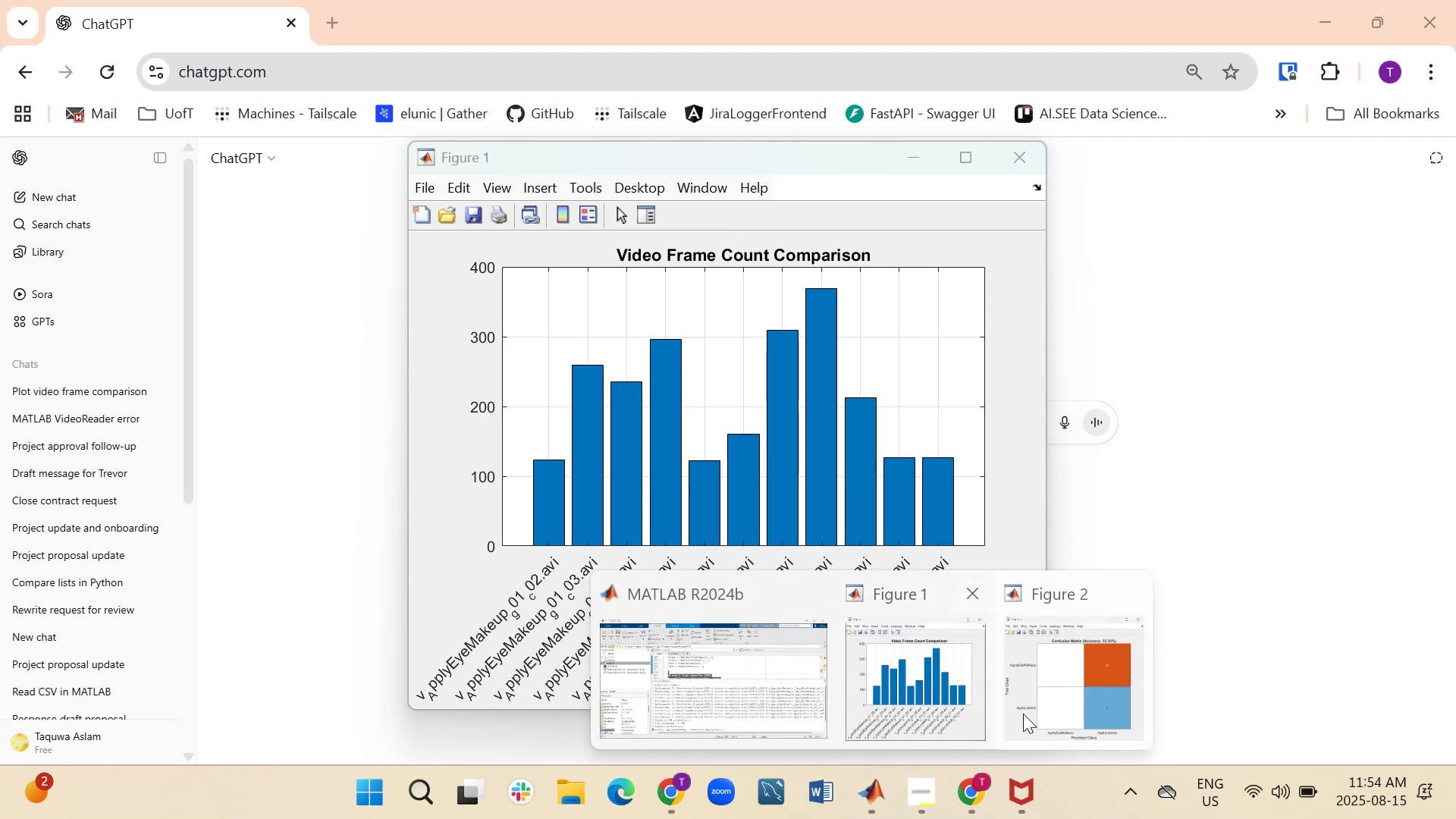 
left_click([1050, 704])
 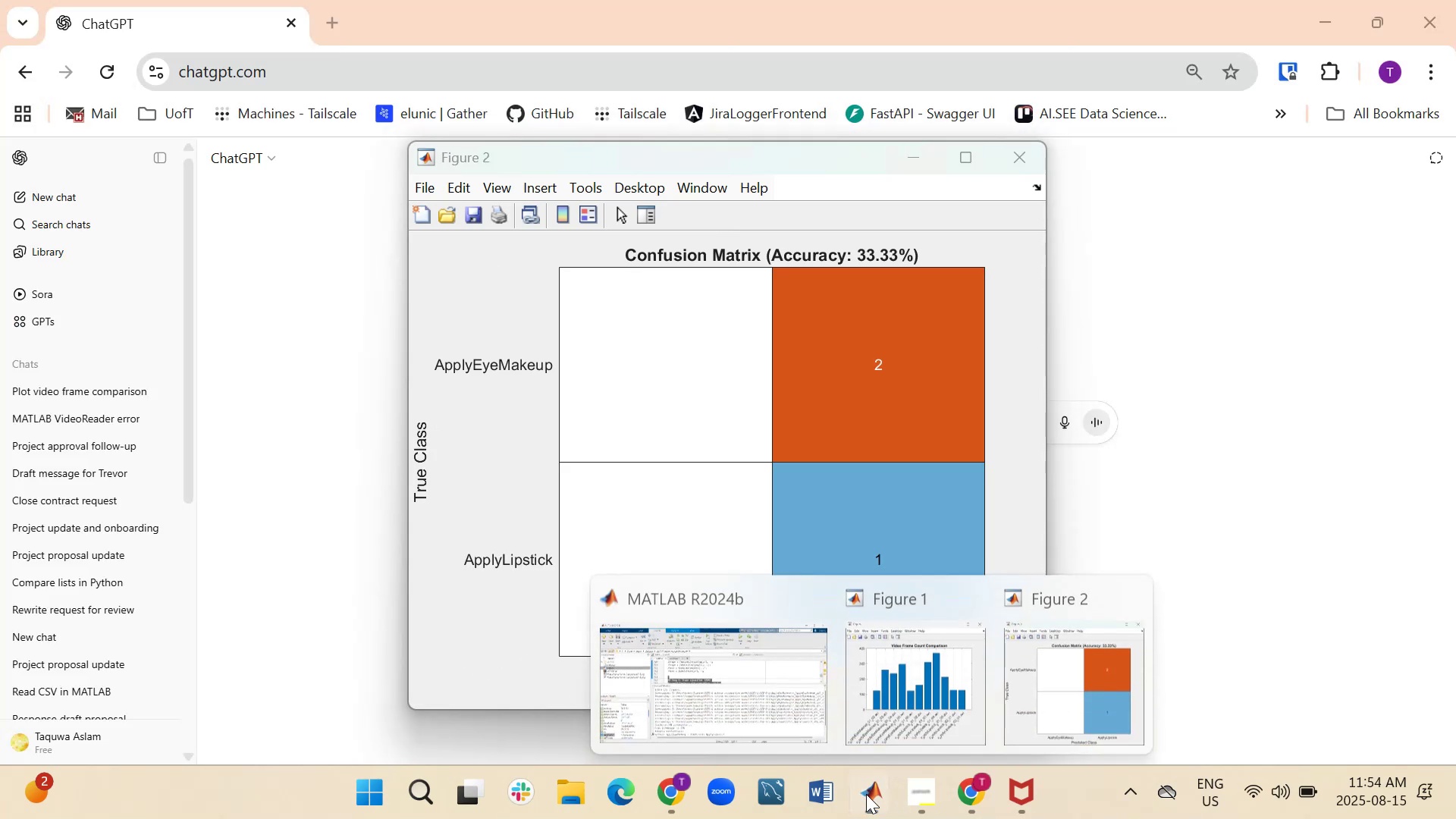 
left_click([751, 692])
 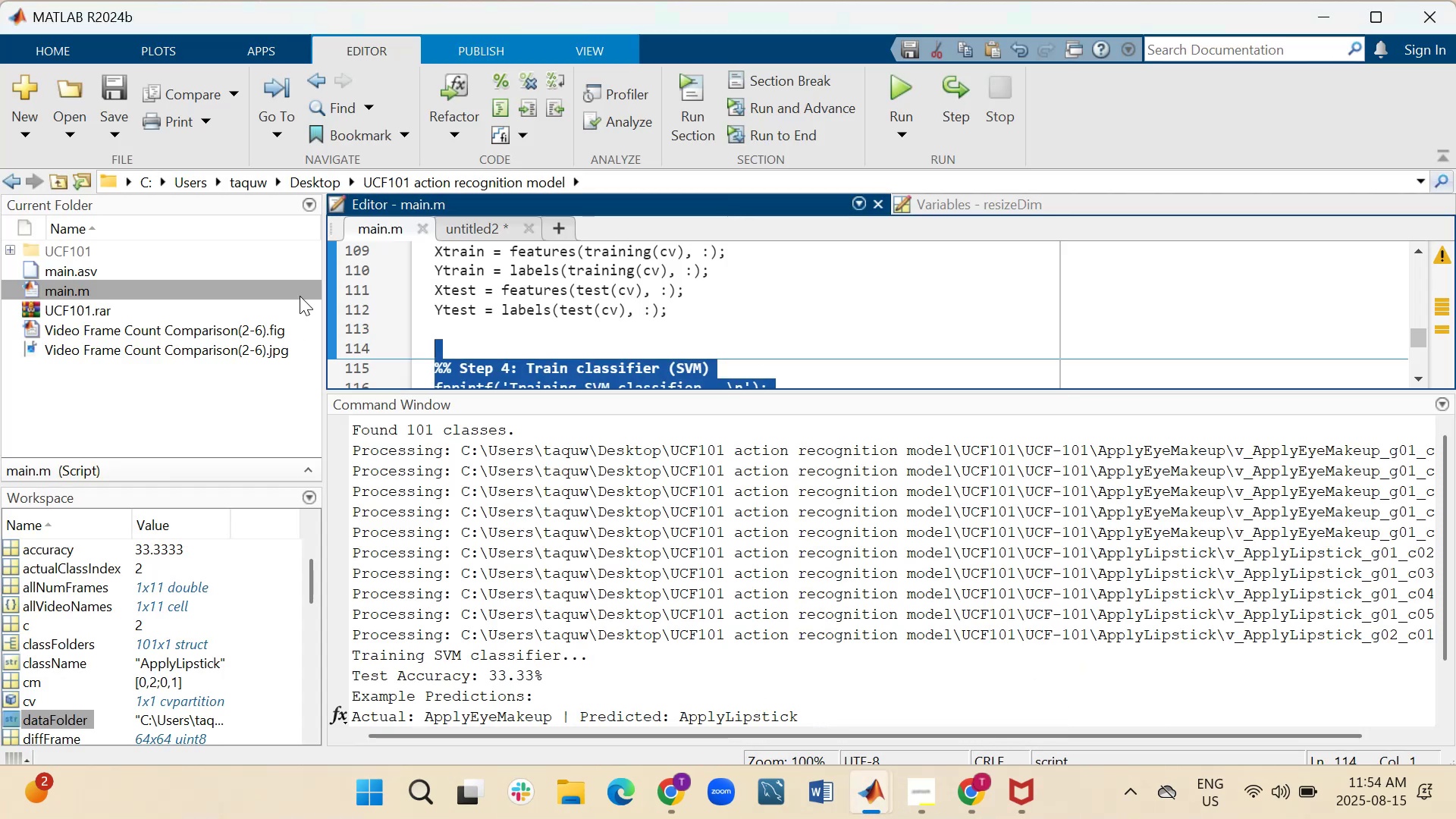 
scroll: coordinate [570, 693], scroll_direction: down, amount: 20.0
 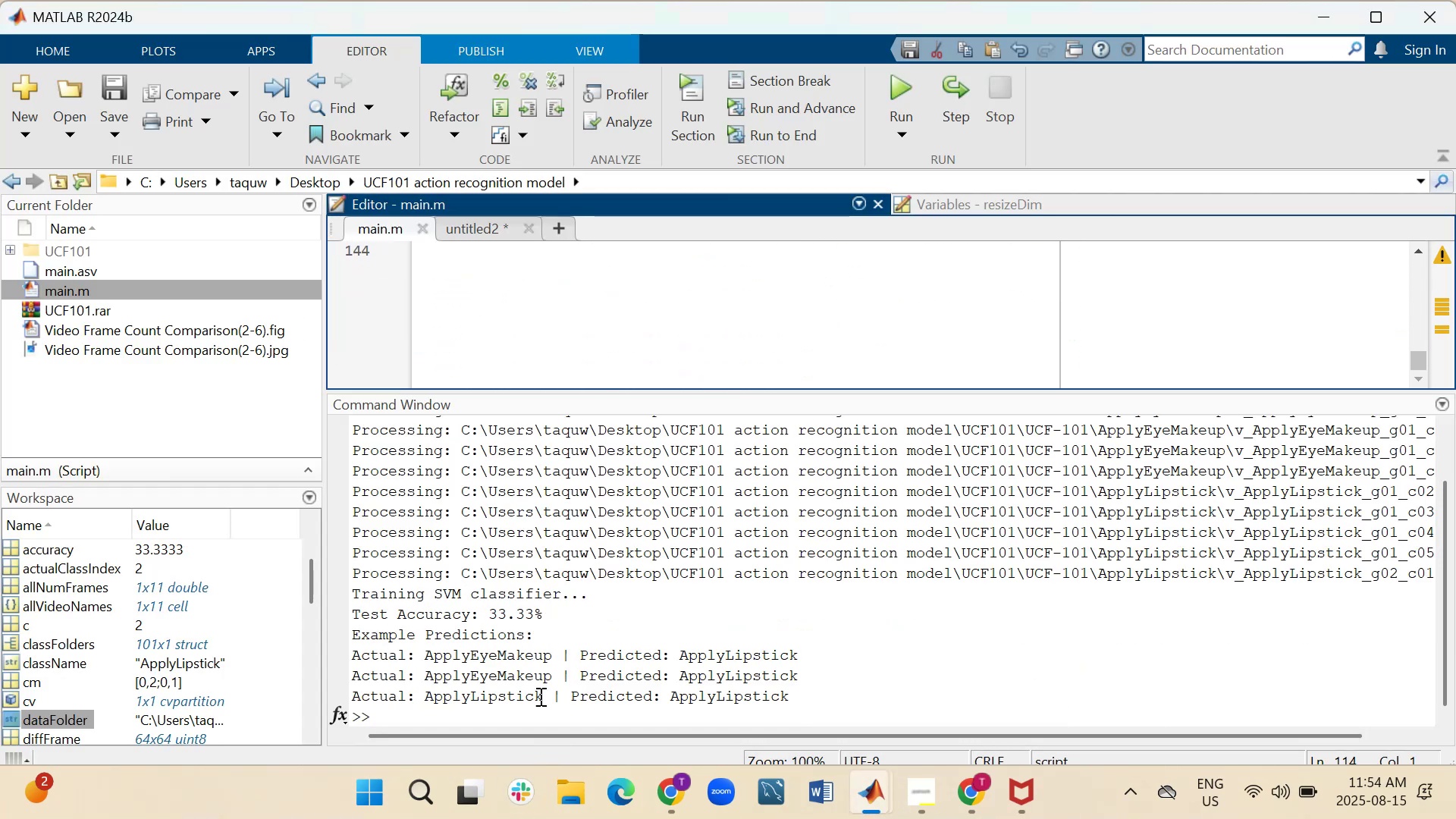 
left_click([520, 706])
 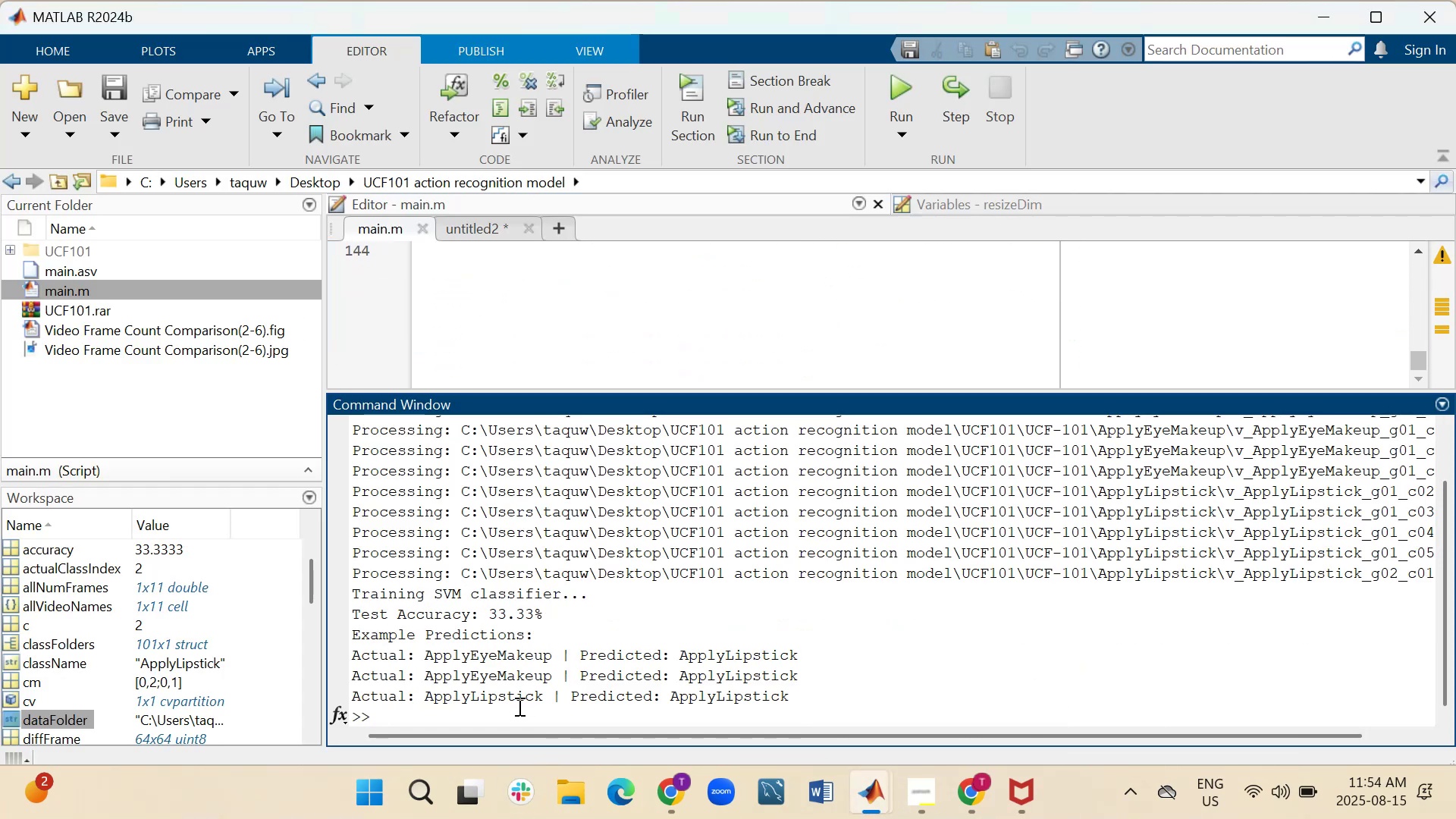 
type(clc)
 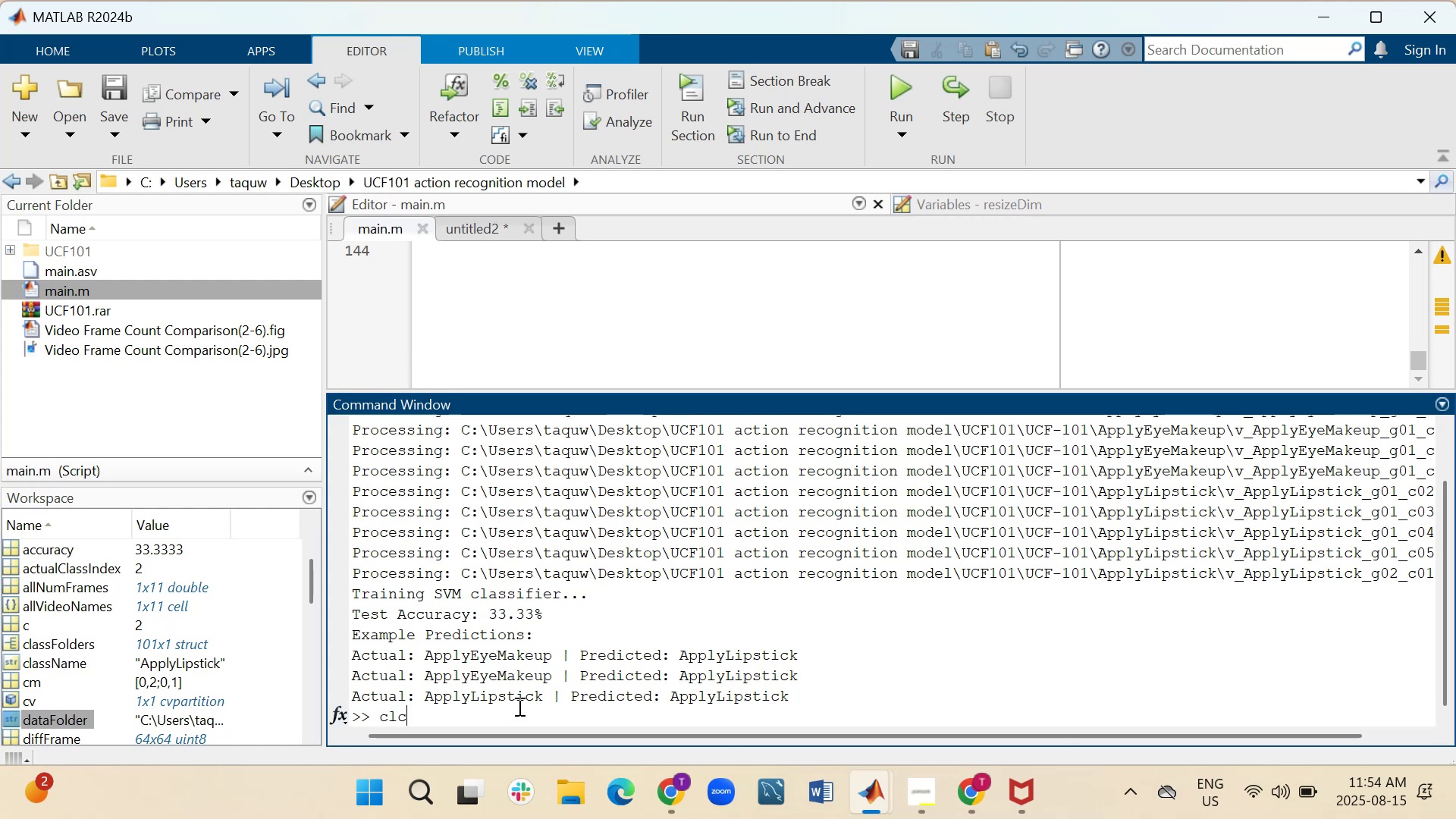 
key(Enter)
 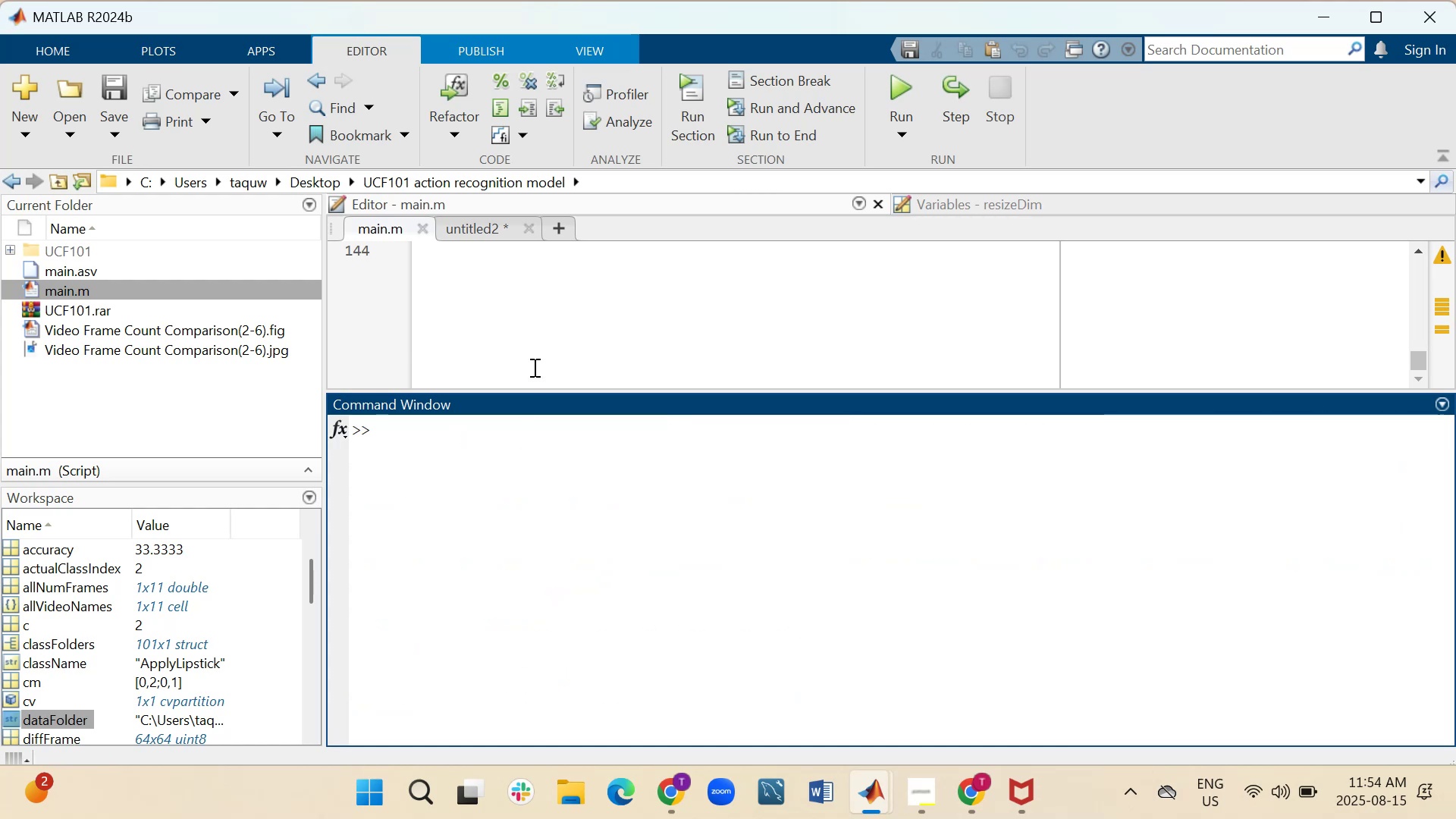 
scroll: coordinate [542, 323], scroll_direction: up, amount: 6.0
 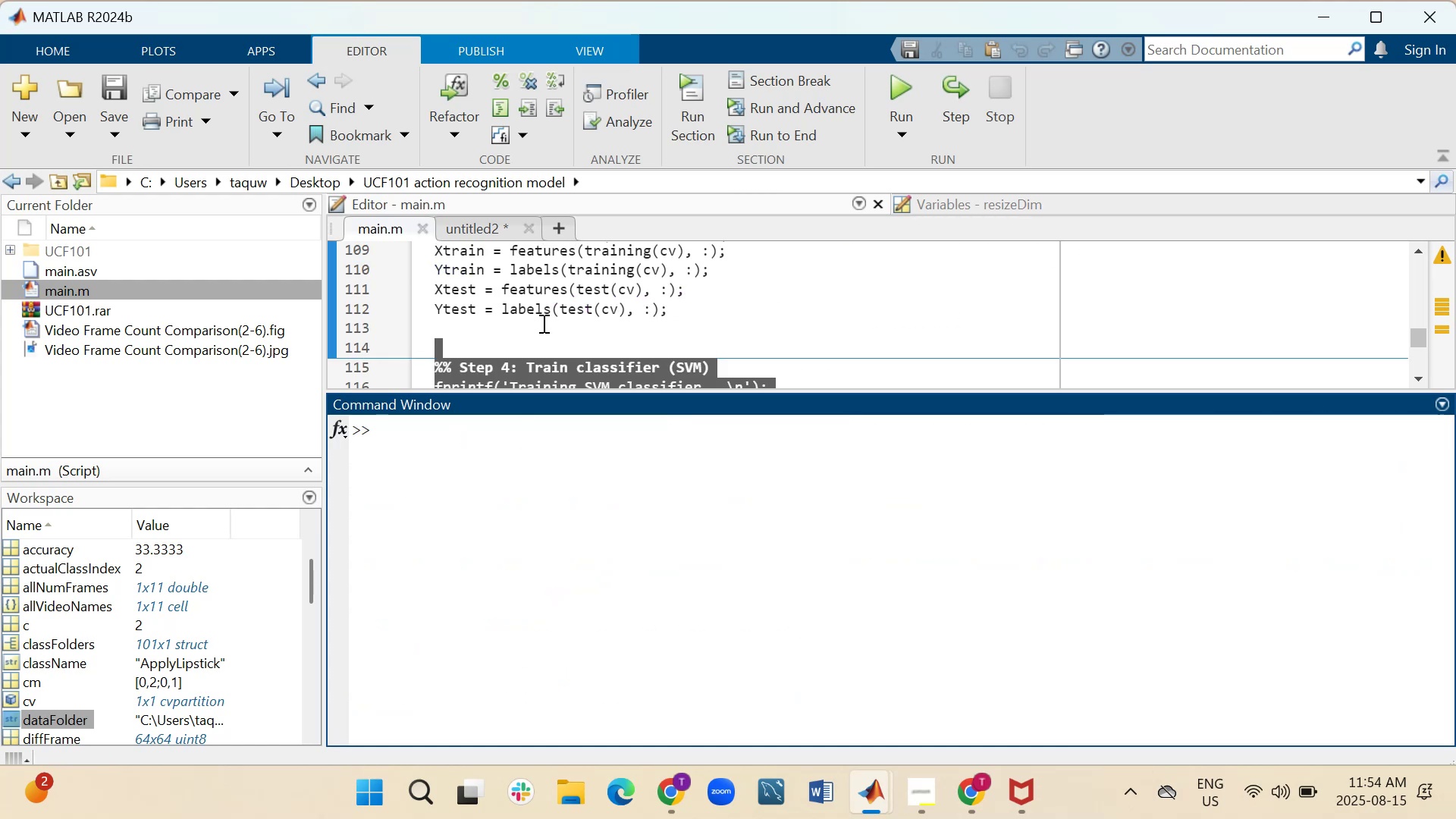 
left_click([542, 323])
 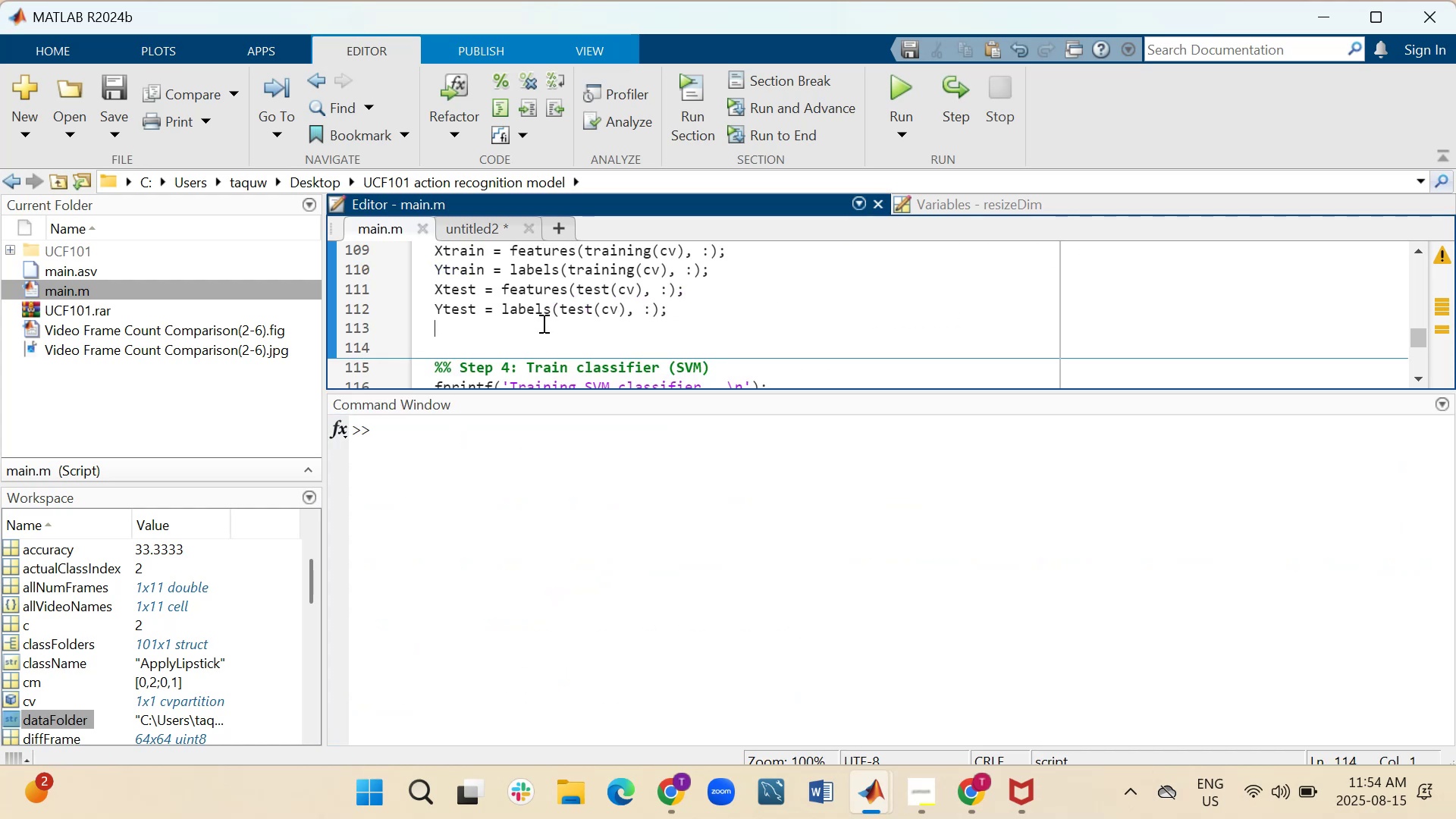 
hold_key(key=A, duration=0.49)
 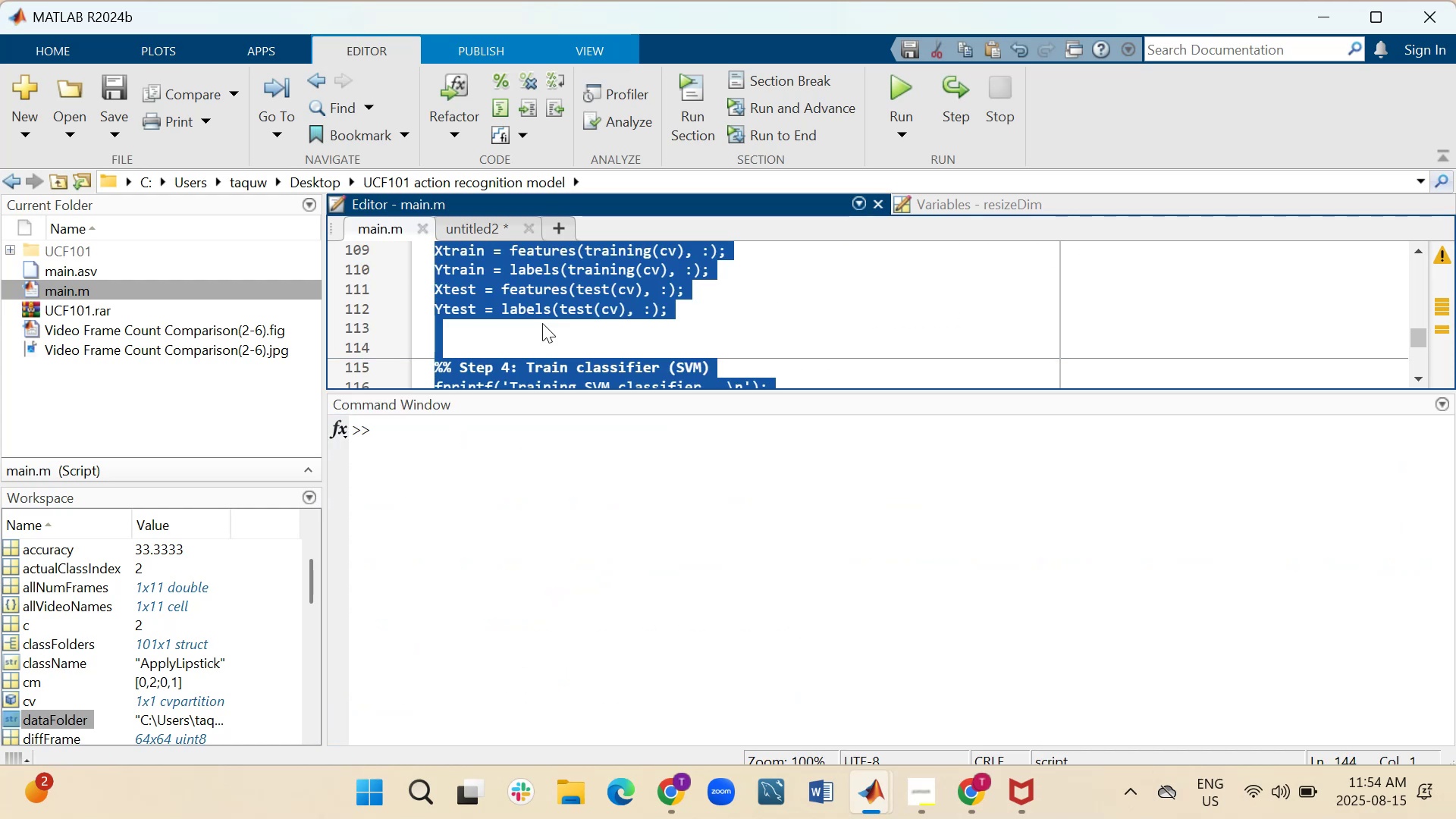 
key(Control+C)
 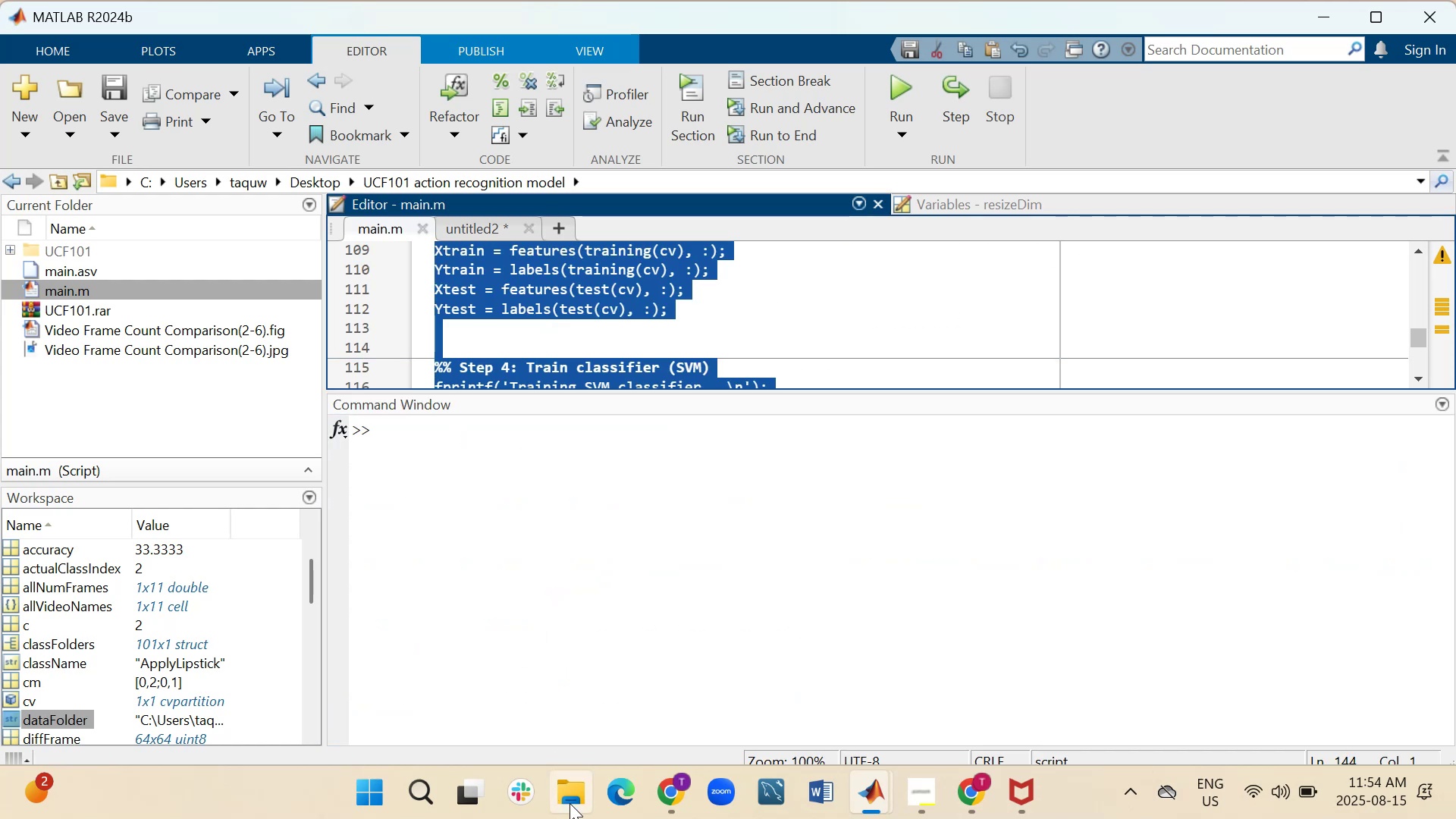 
left_click([663, 795])
 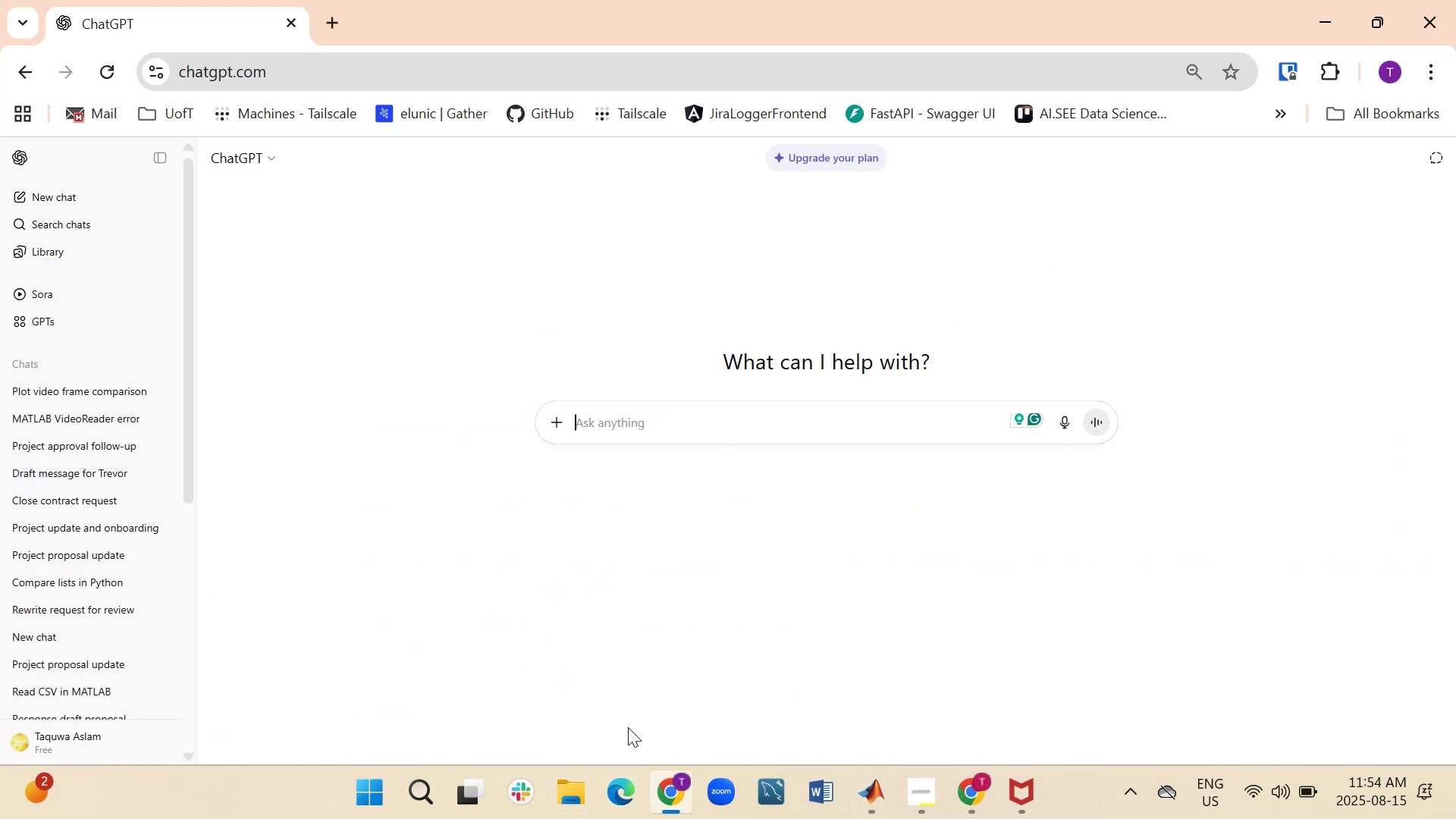 
key(Control+V)
 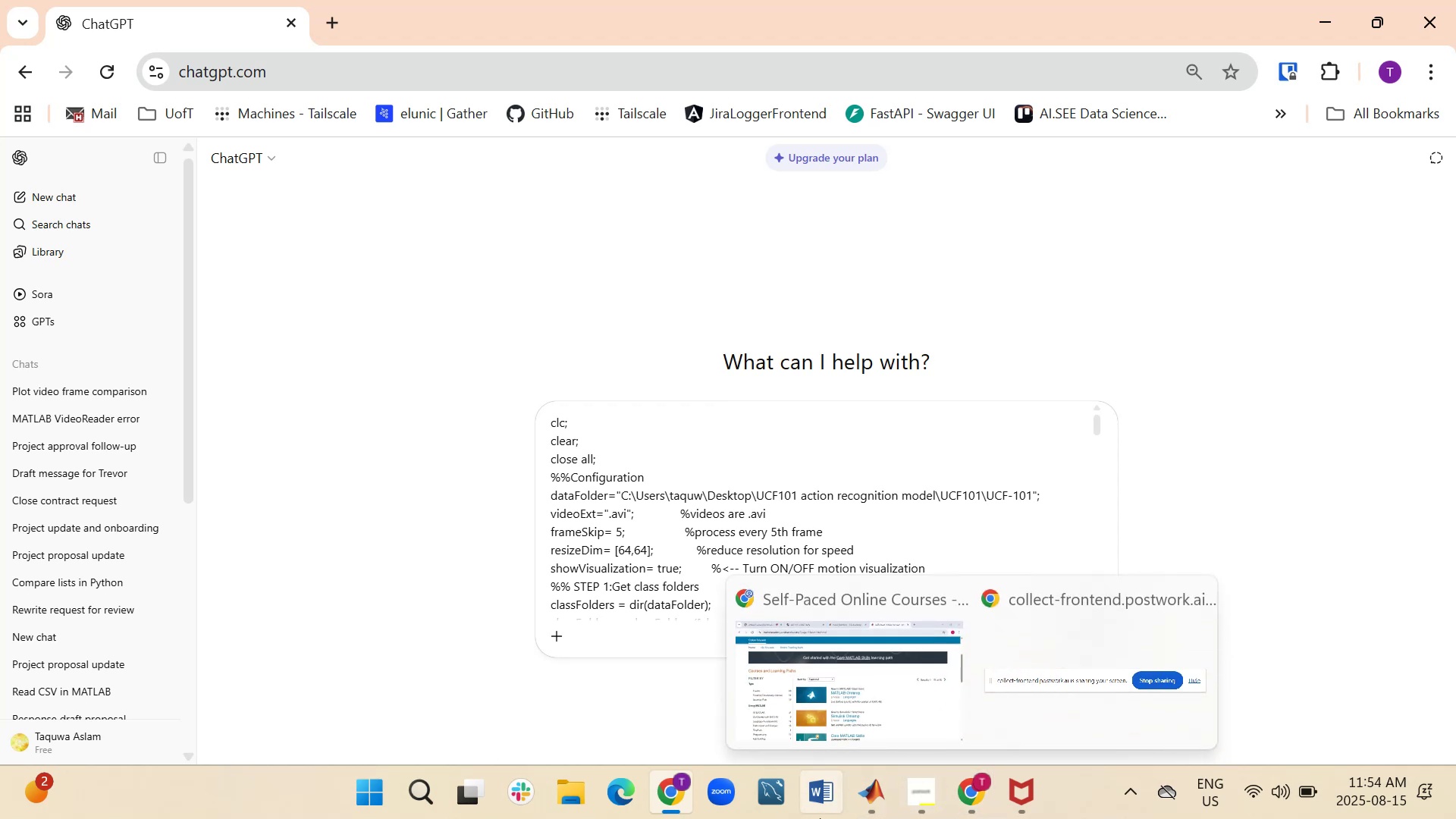 
left_click([965, 797])
 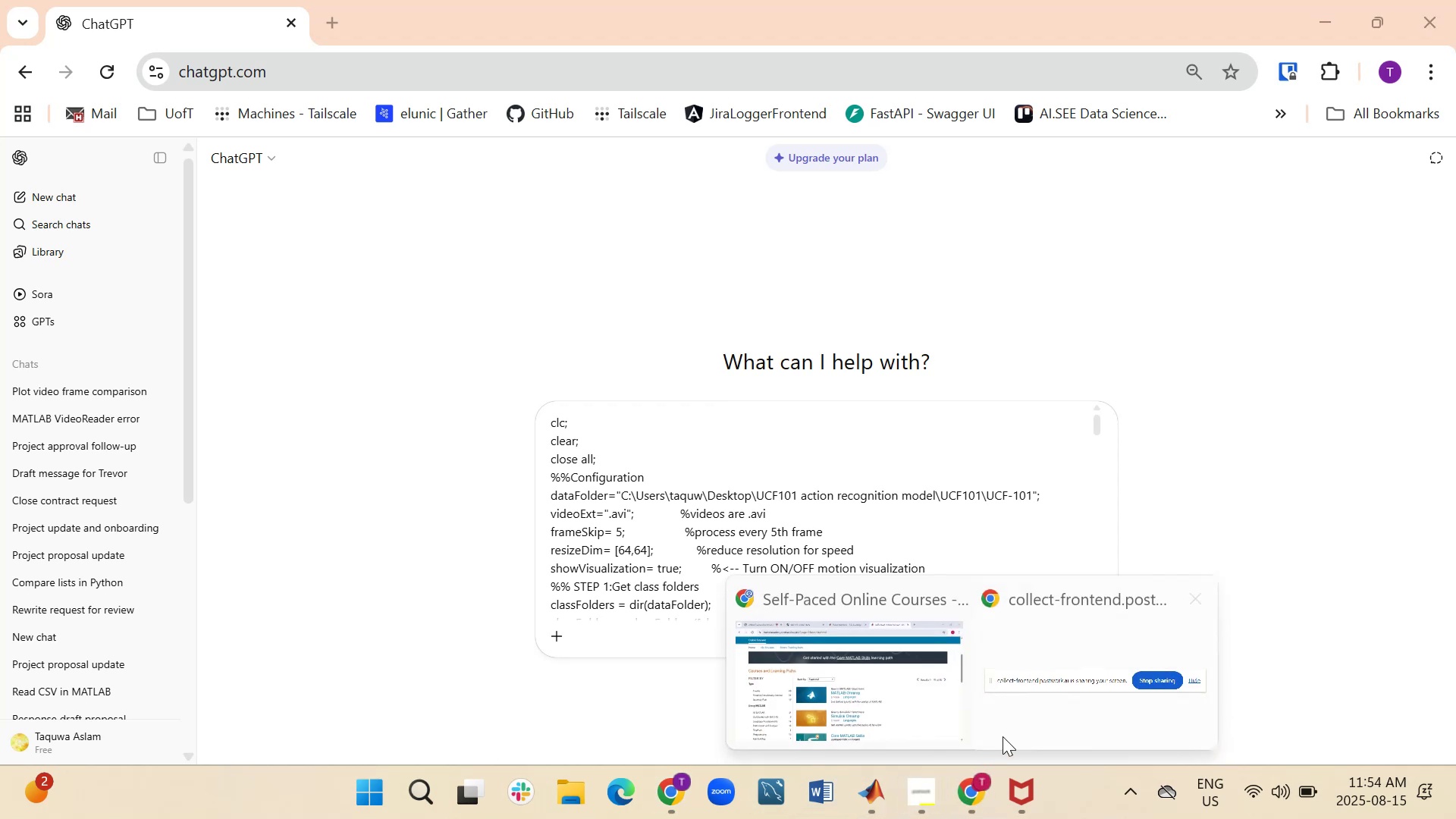 
left_click([1009, 723])
 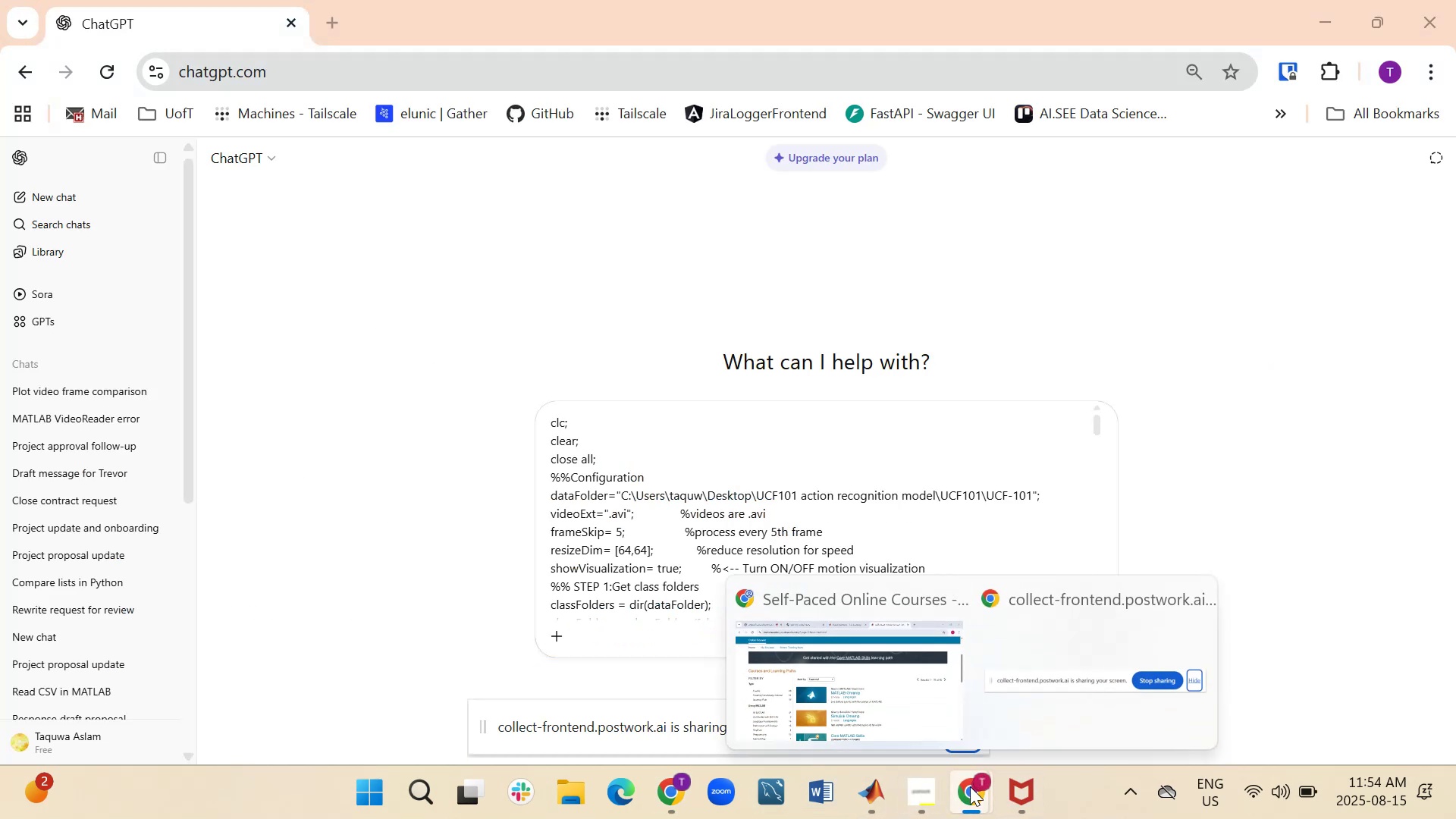 
left_click([911, 716])
 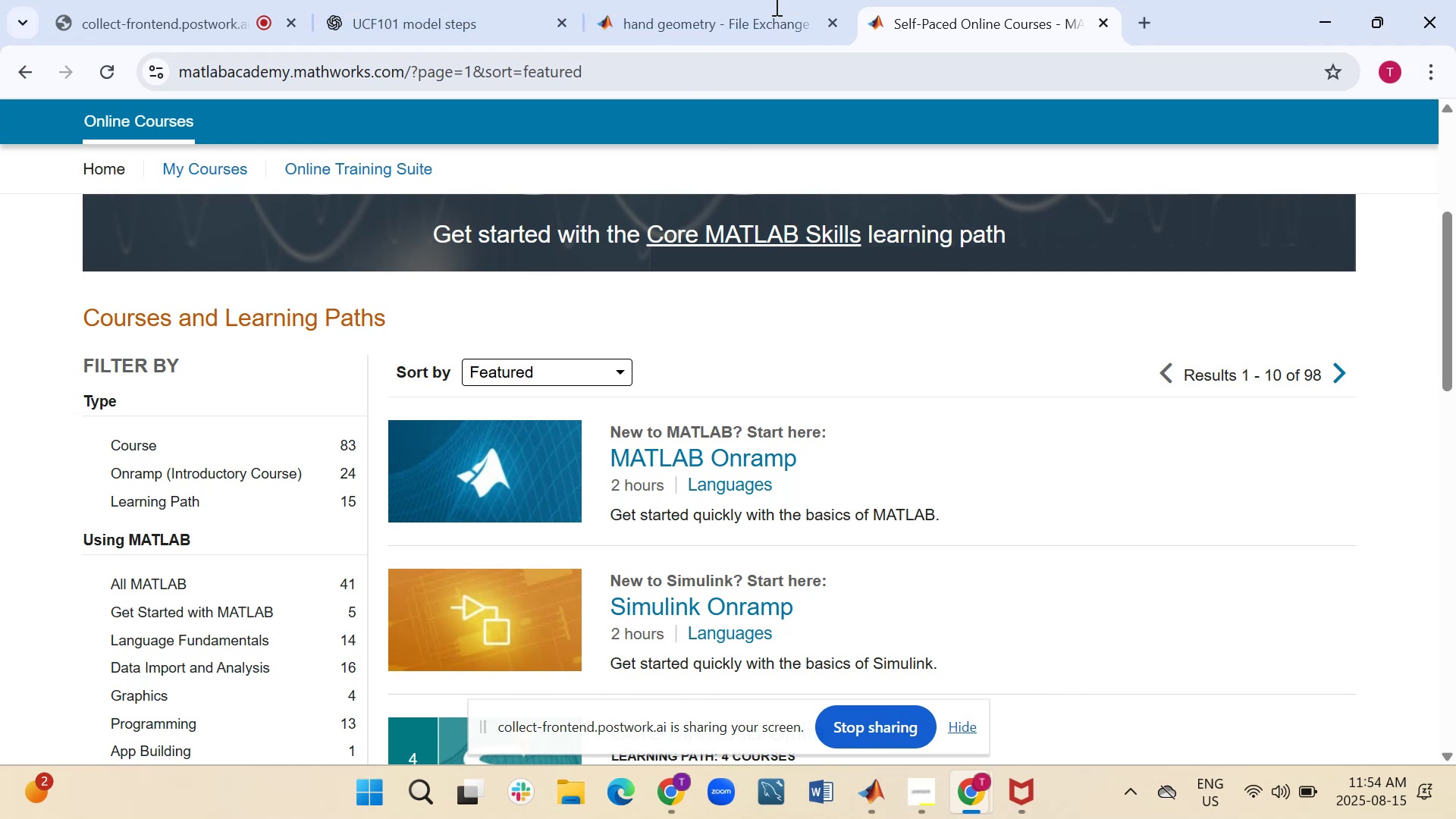 
wait(5.02)
 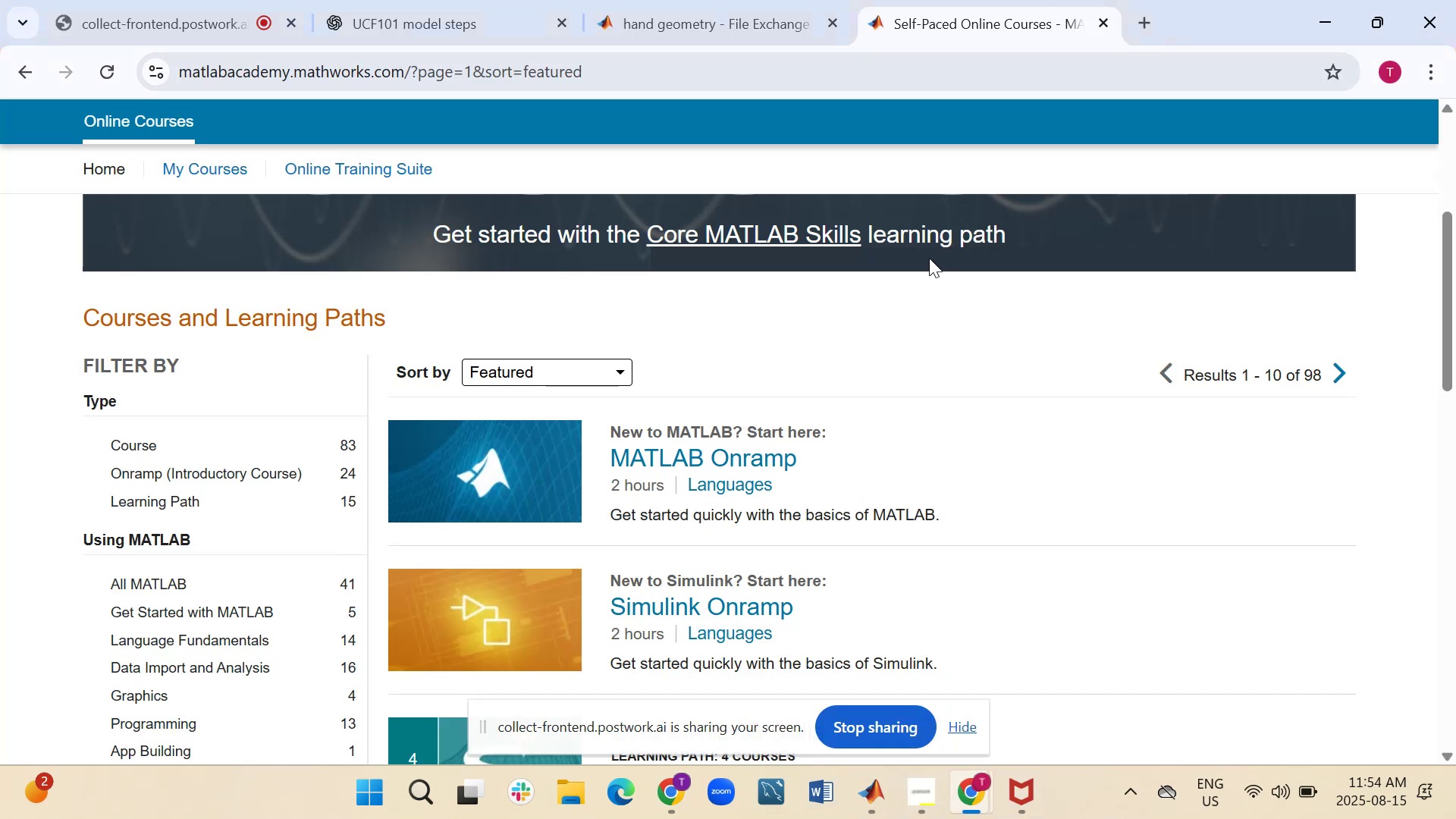 
left_click([156, 0])
 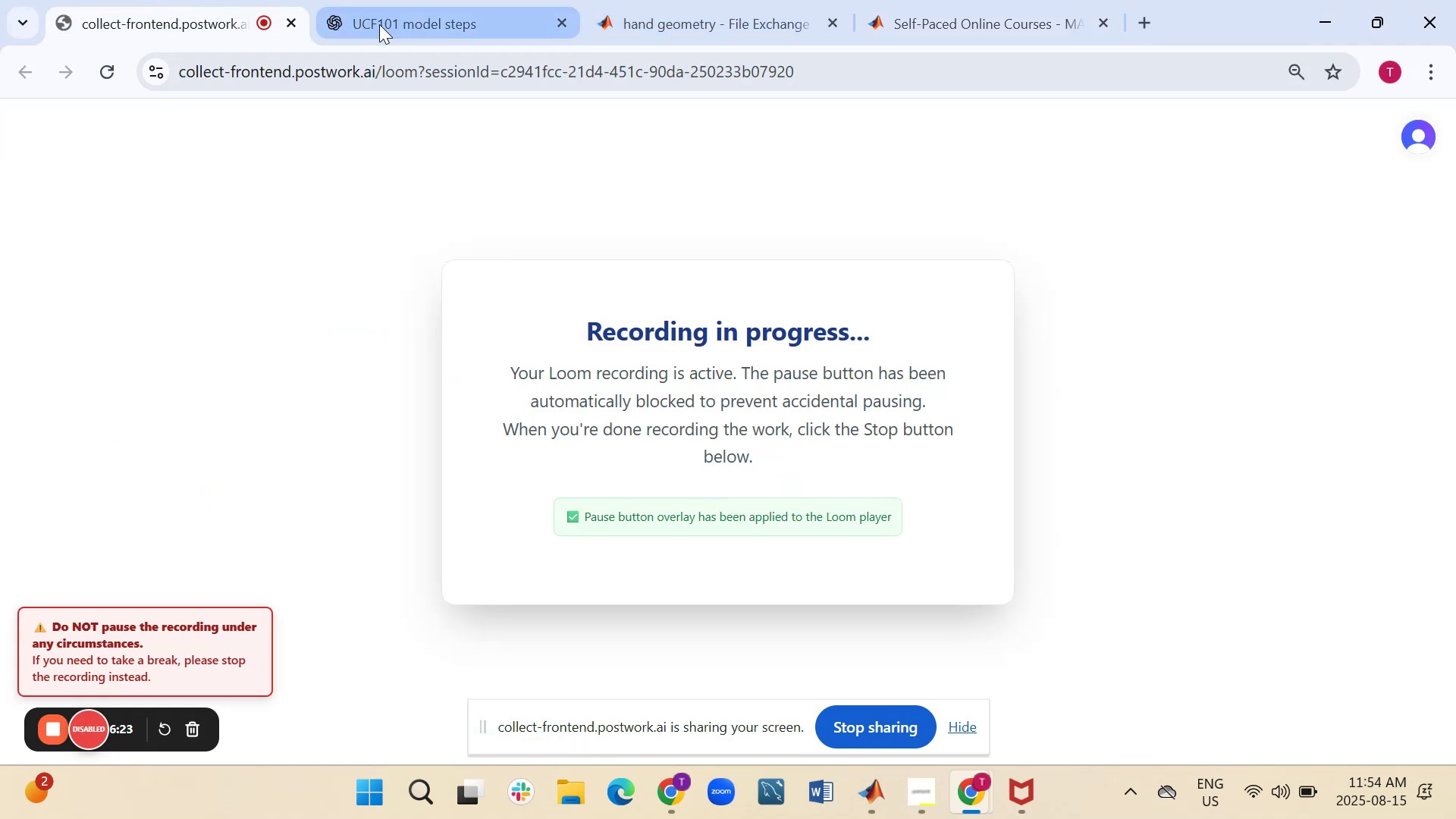 
left_click([385, 24])
 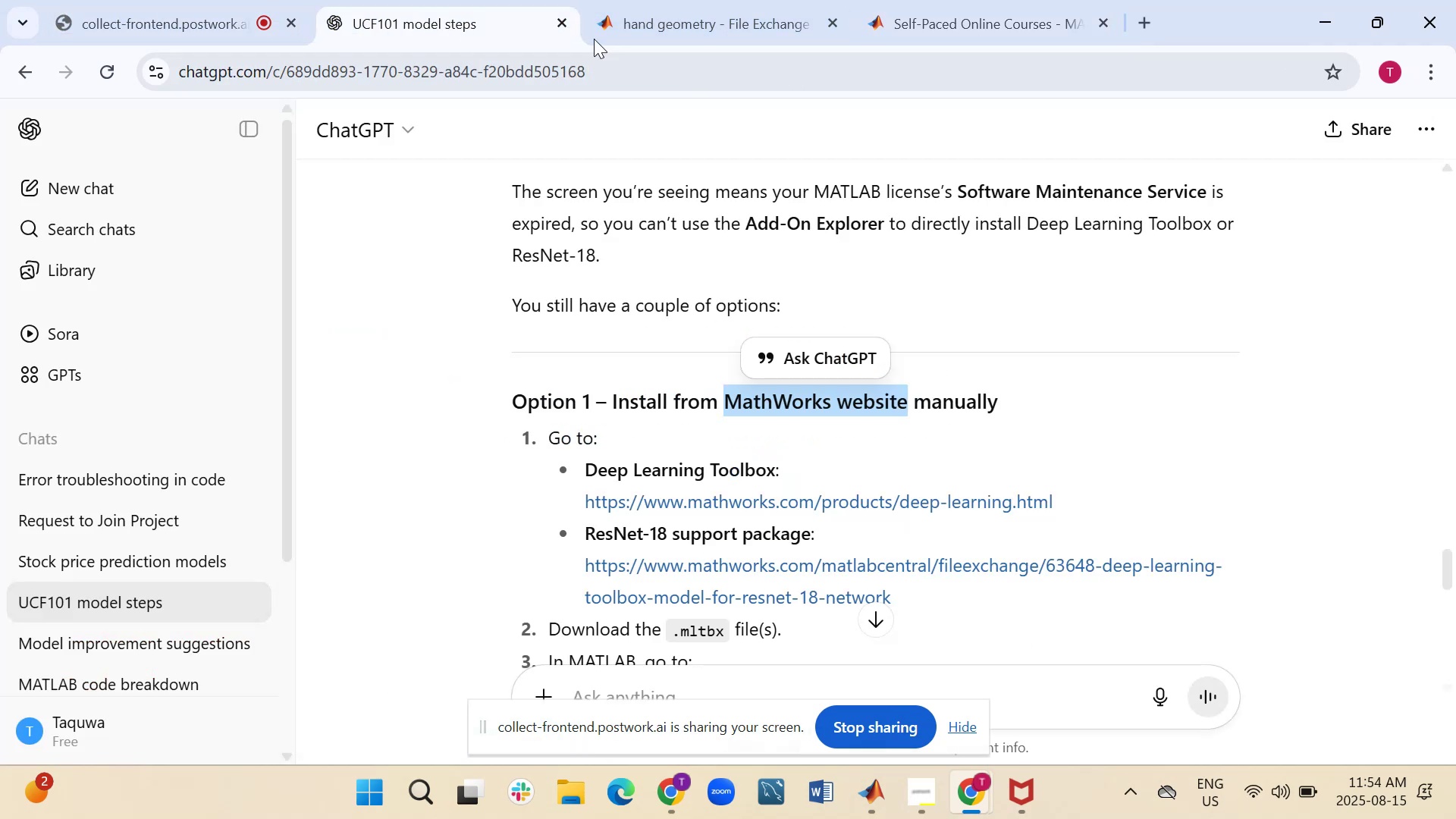 
left_click([142, 2])
 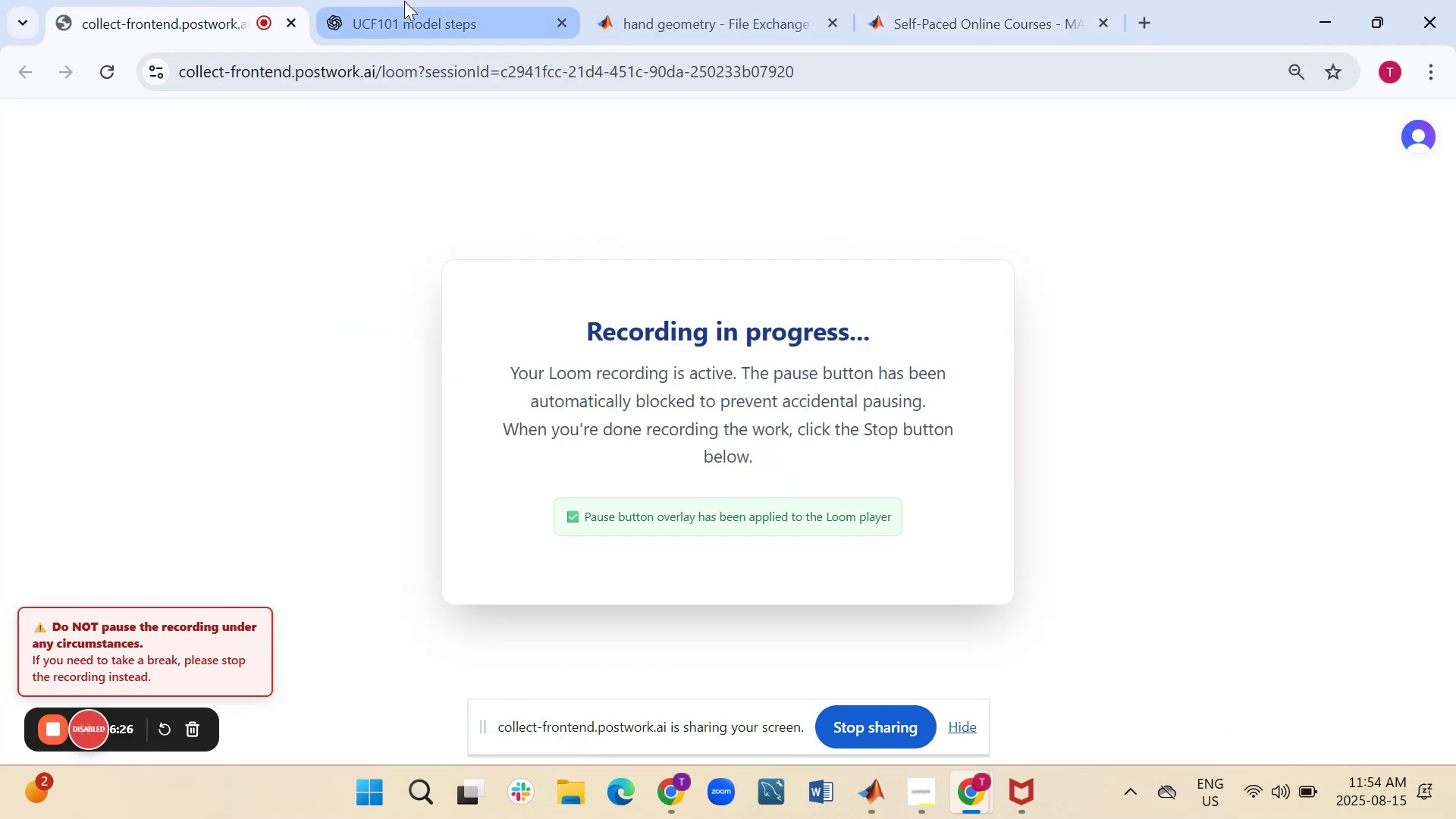 
left_click([404, 1])
 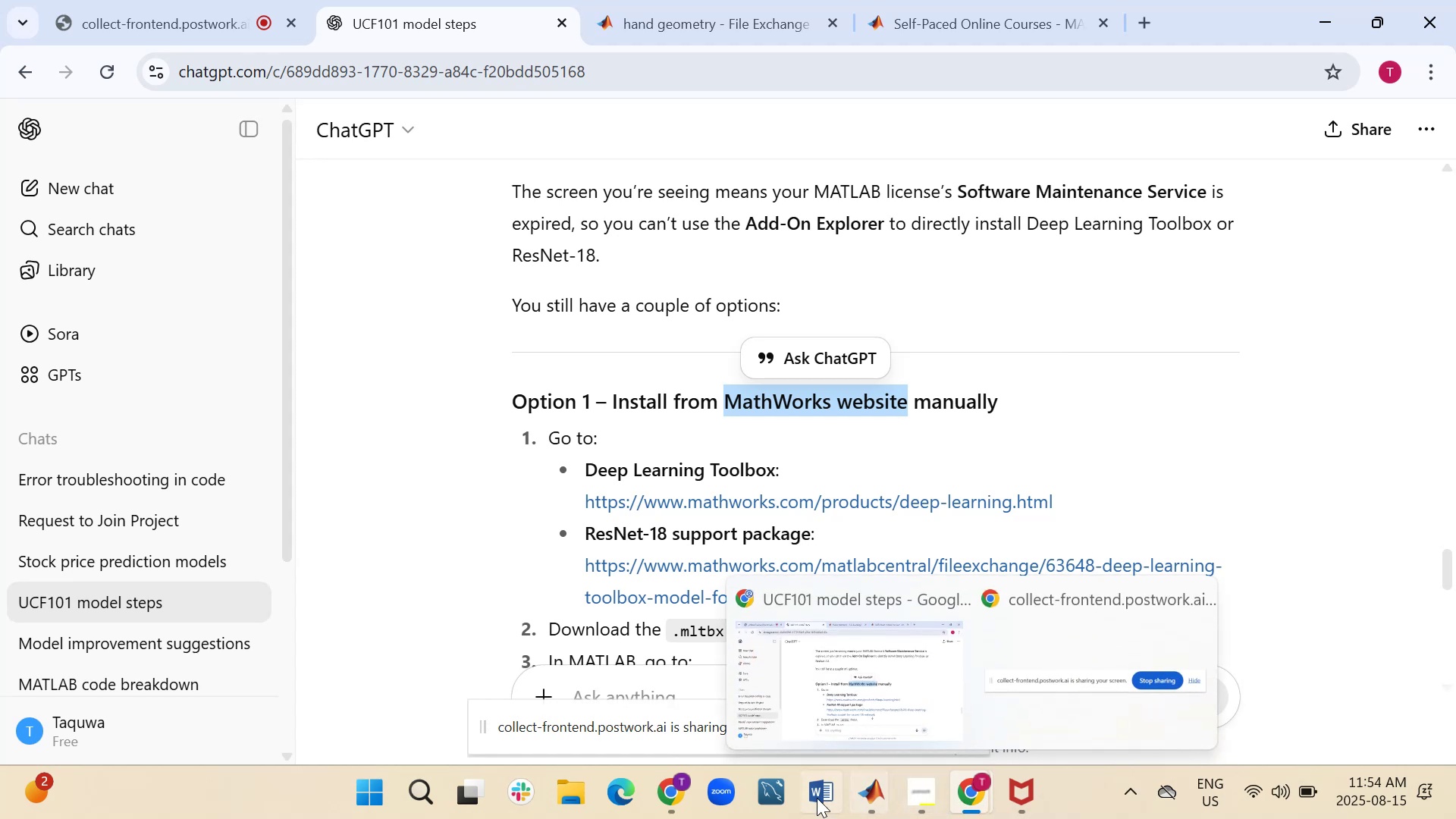 
left_click([661, 785])
 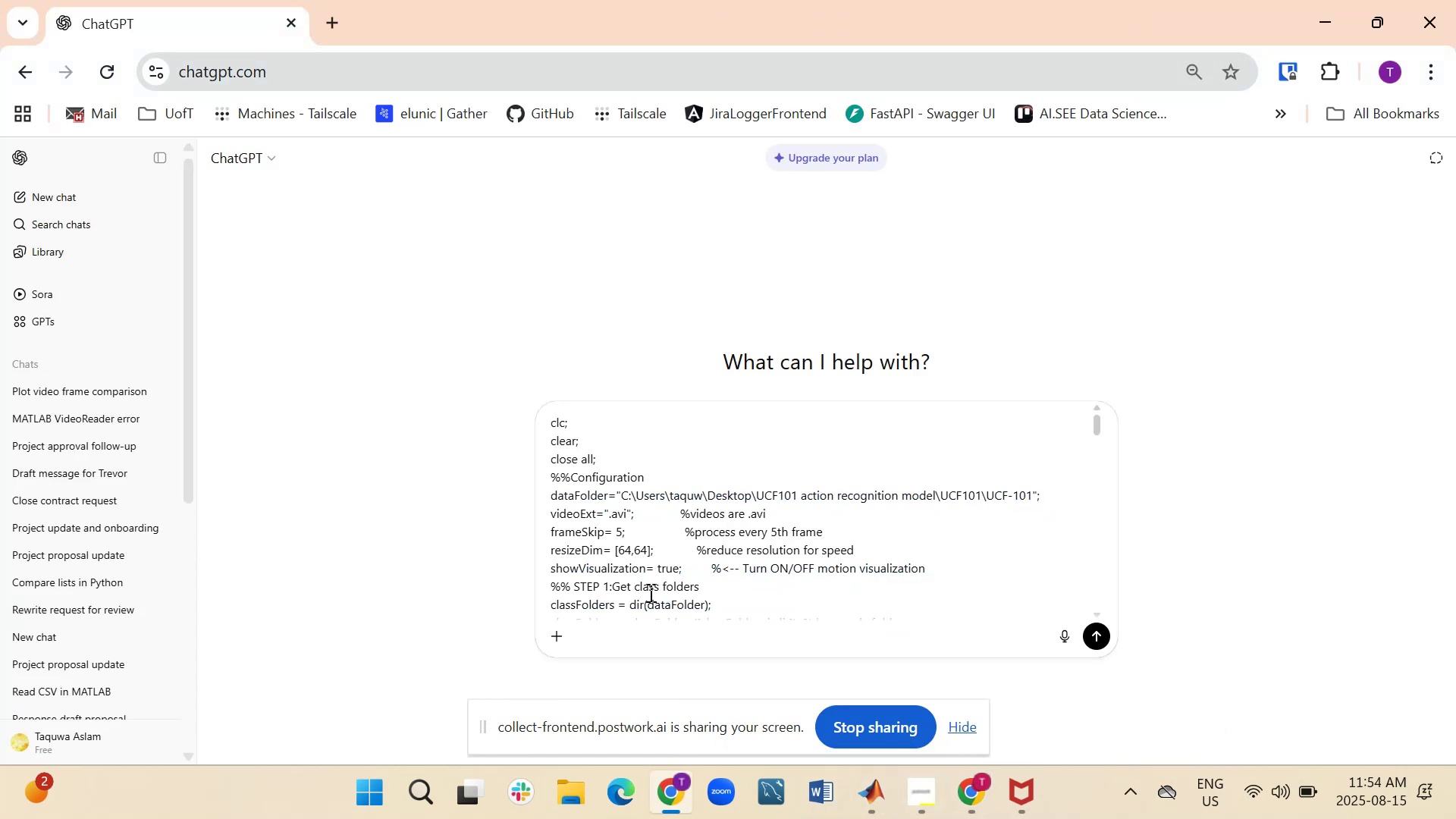 
key(Shift+Enter)
 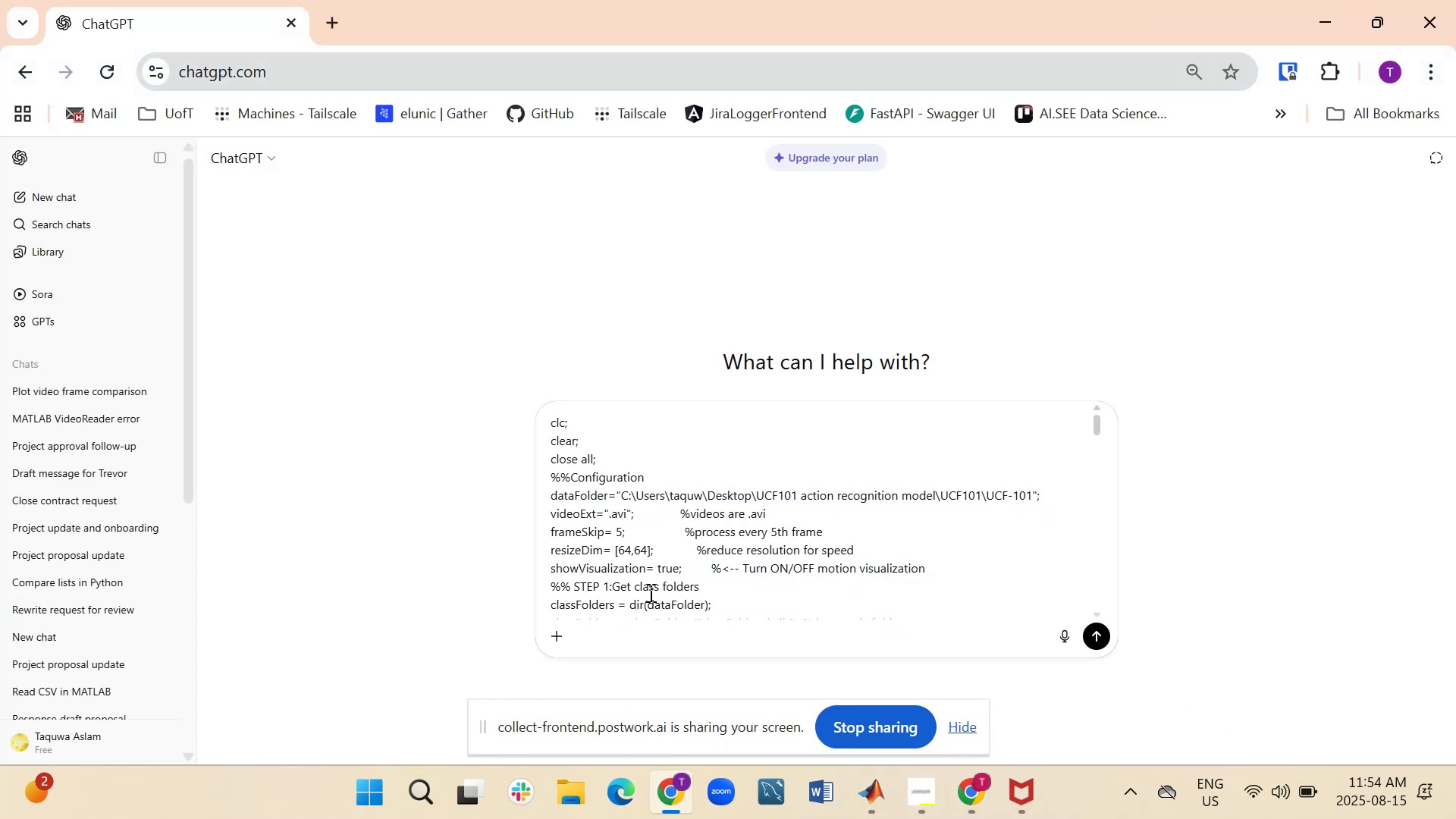 
key(Shift+Enter)
 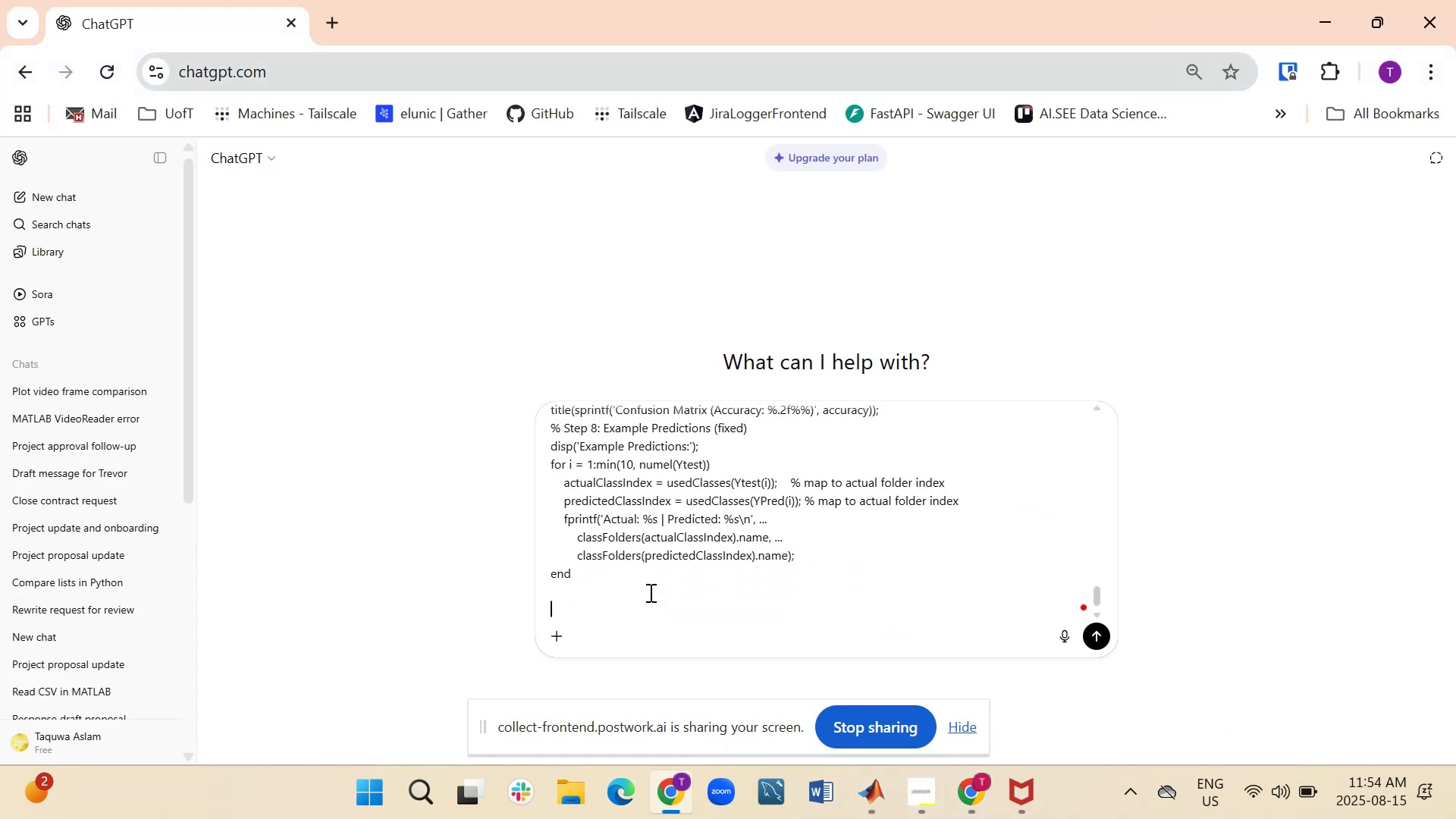 
key(Shift+Enter)
 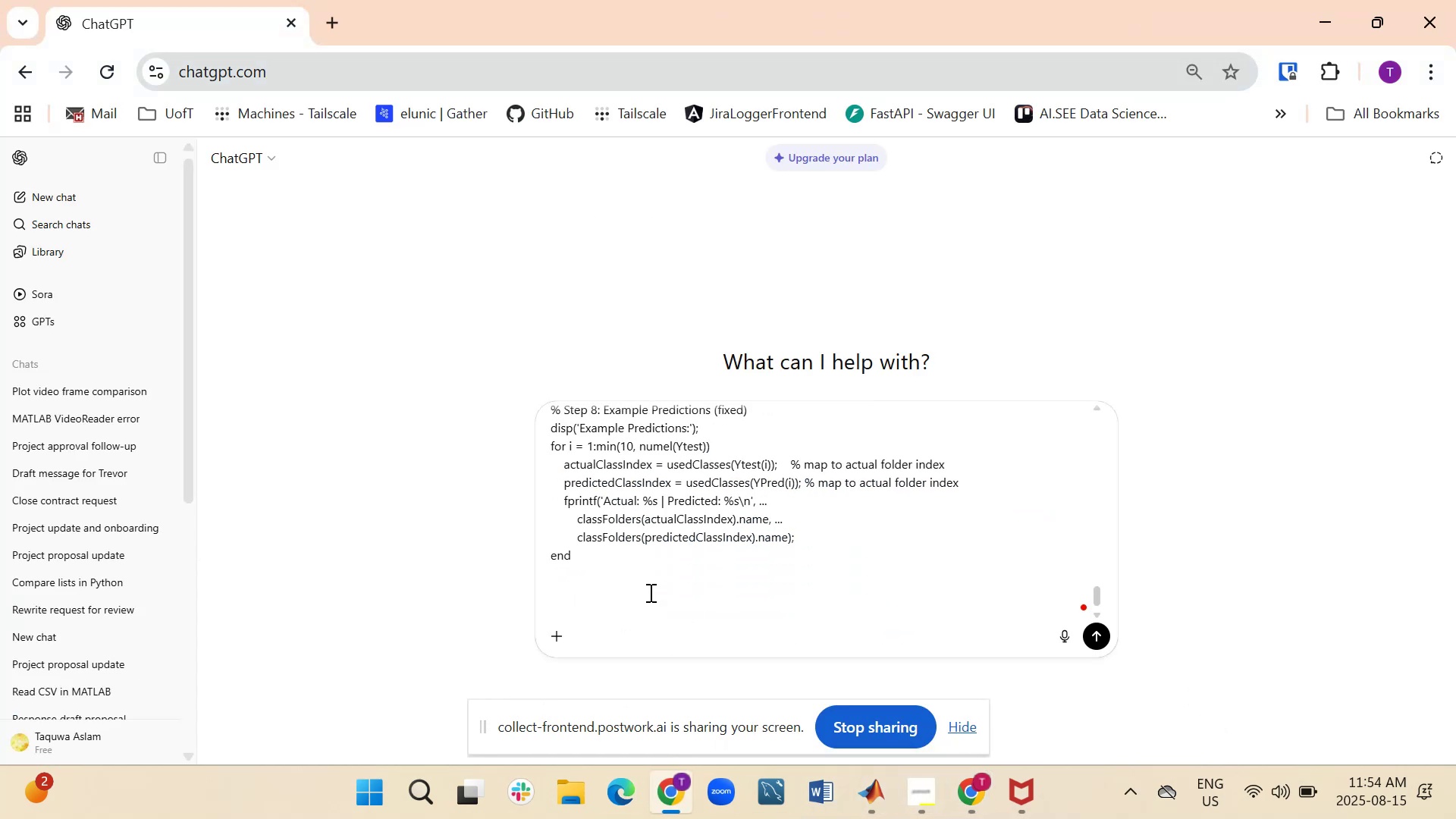 
type(can yuo)
key(Backspace)
key(Backspace)
type(o )
key(Backspace)
type(u tell me how to imporove the results )
 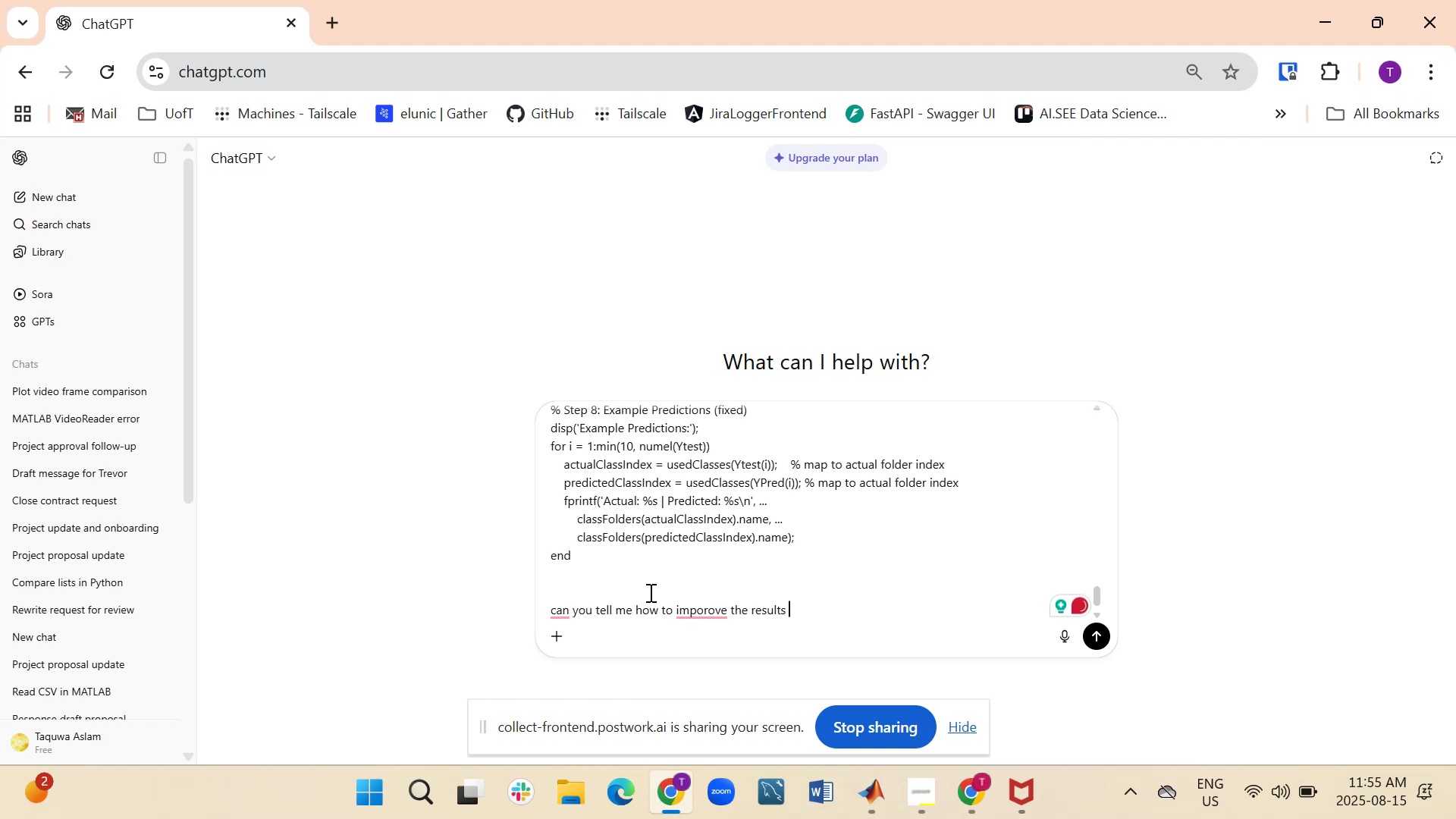 
wait(5.1)
 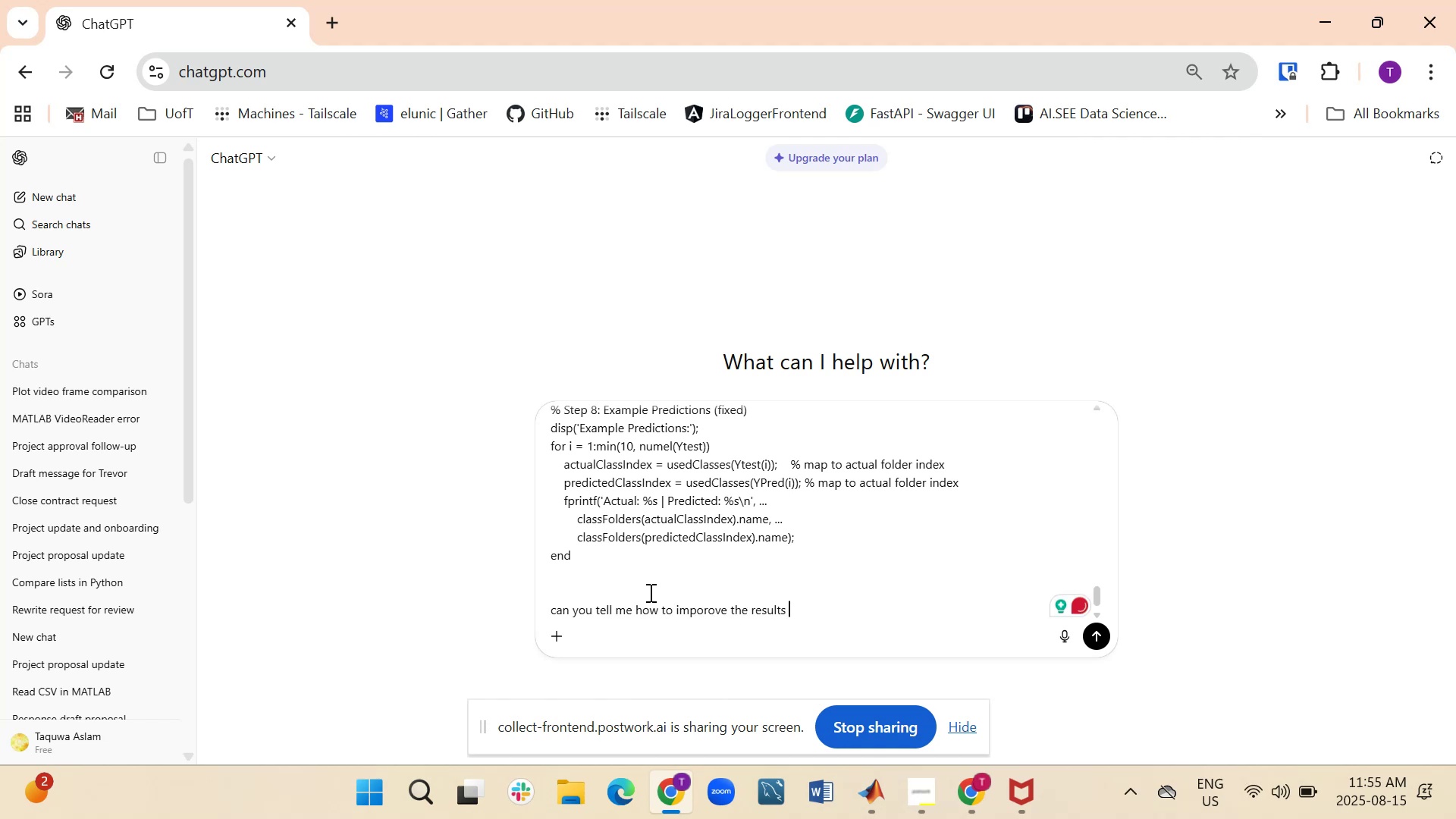 
type(give me stee)
key(Backspace)
type(pwise guide currently the result is)
 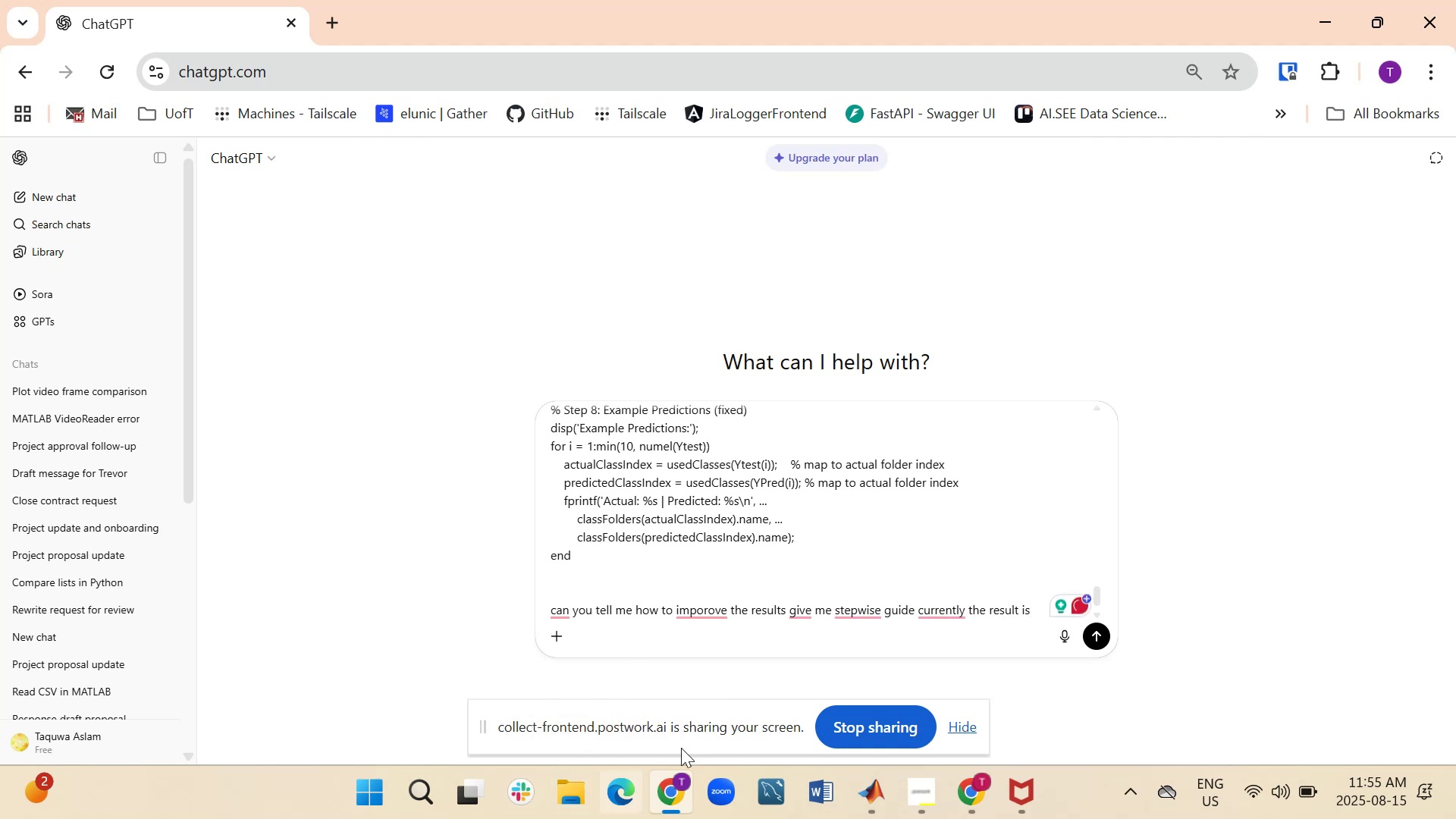 
left_click([880, 816])
 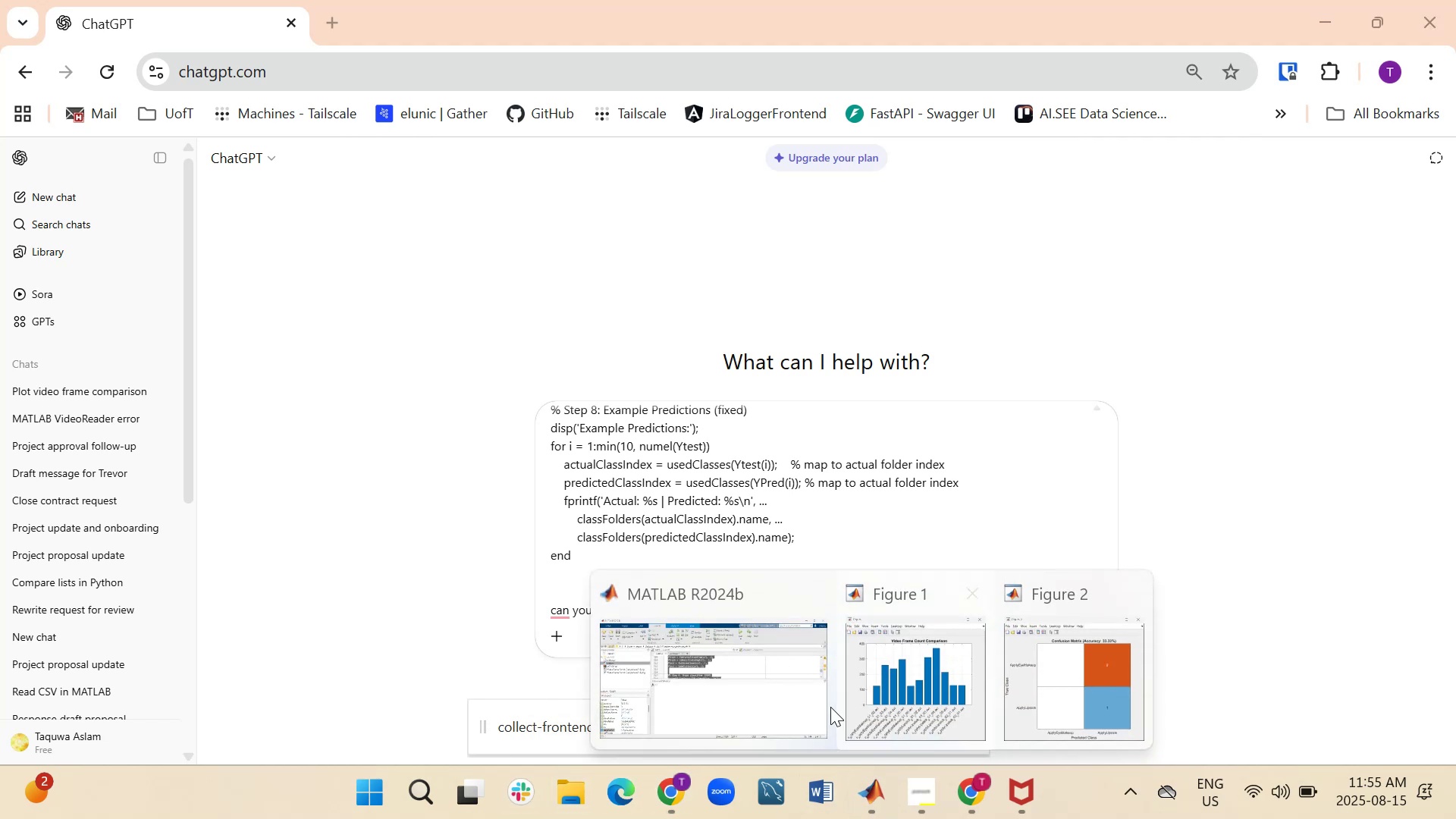 
left_click([702, 681])
 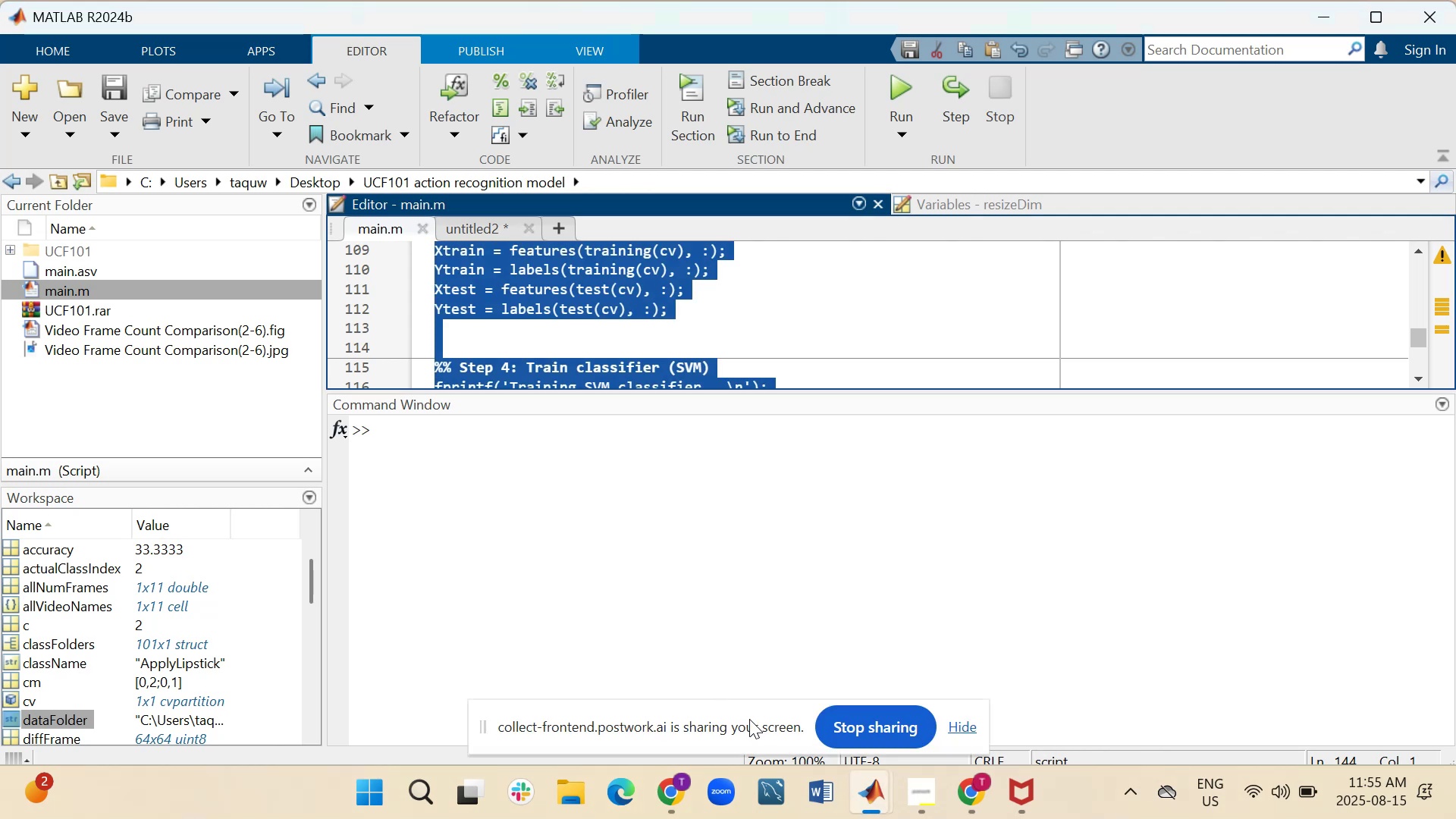 
scroll: coordinate [764, 348], scroll_direction: down, amount: 14.0
 